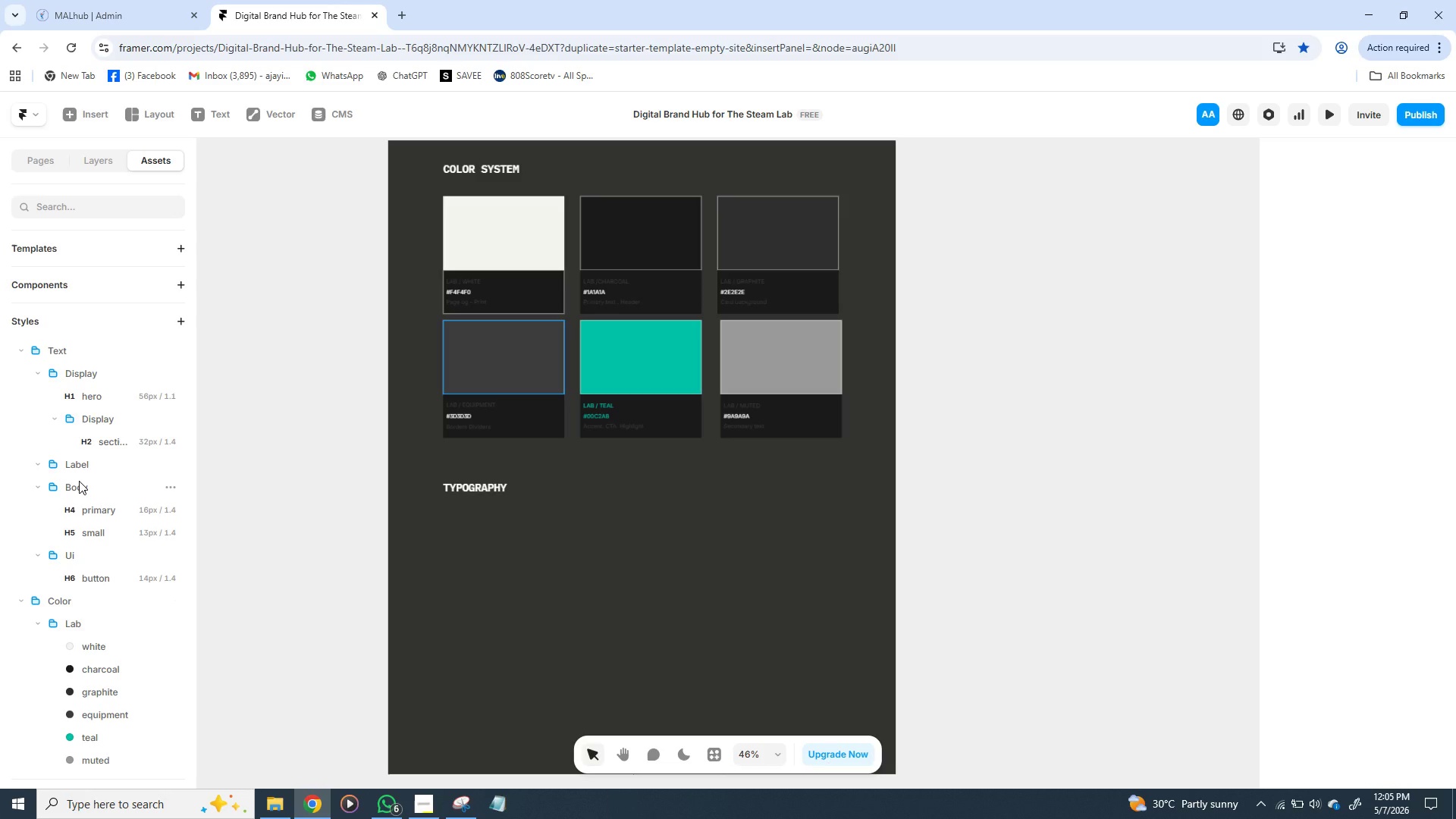 
wait(12.62)
 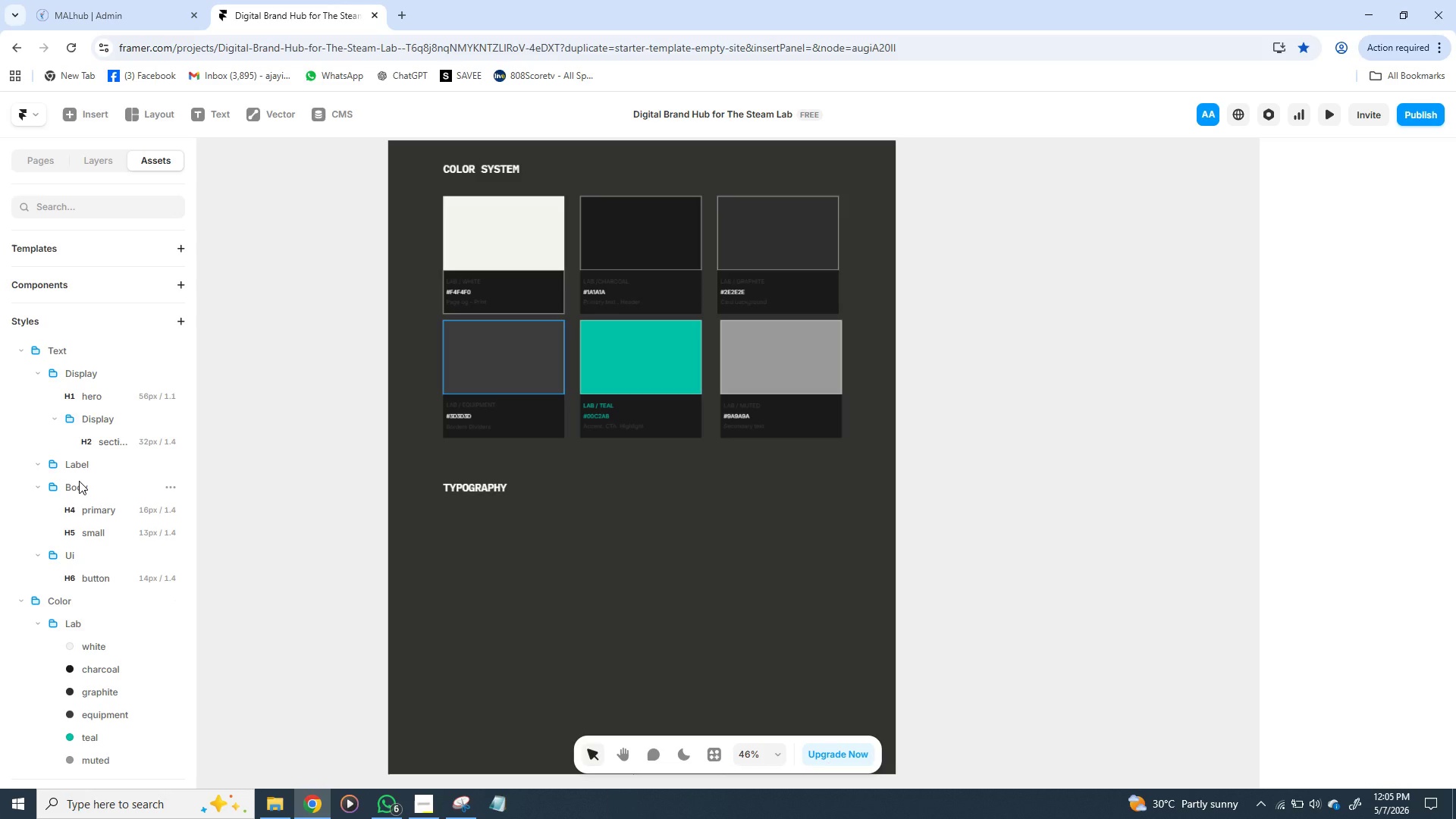 
left_click([89, 510])
 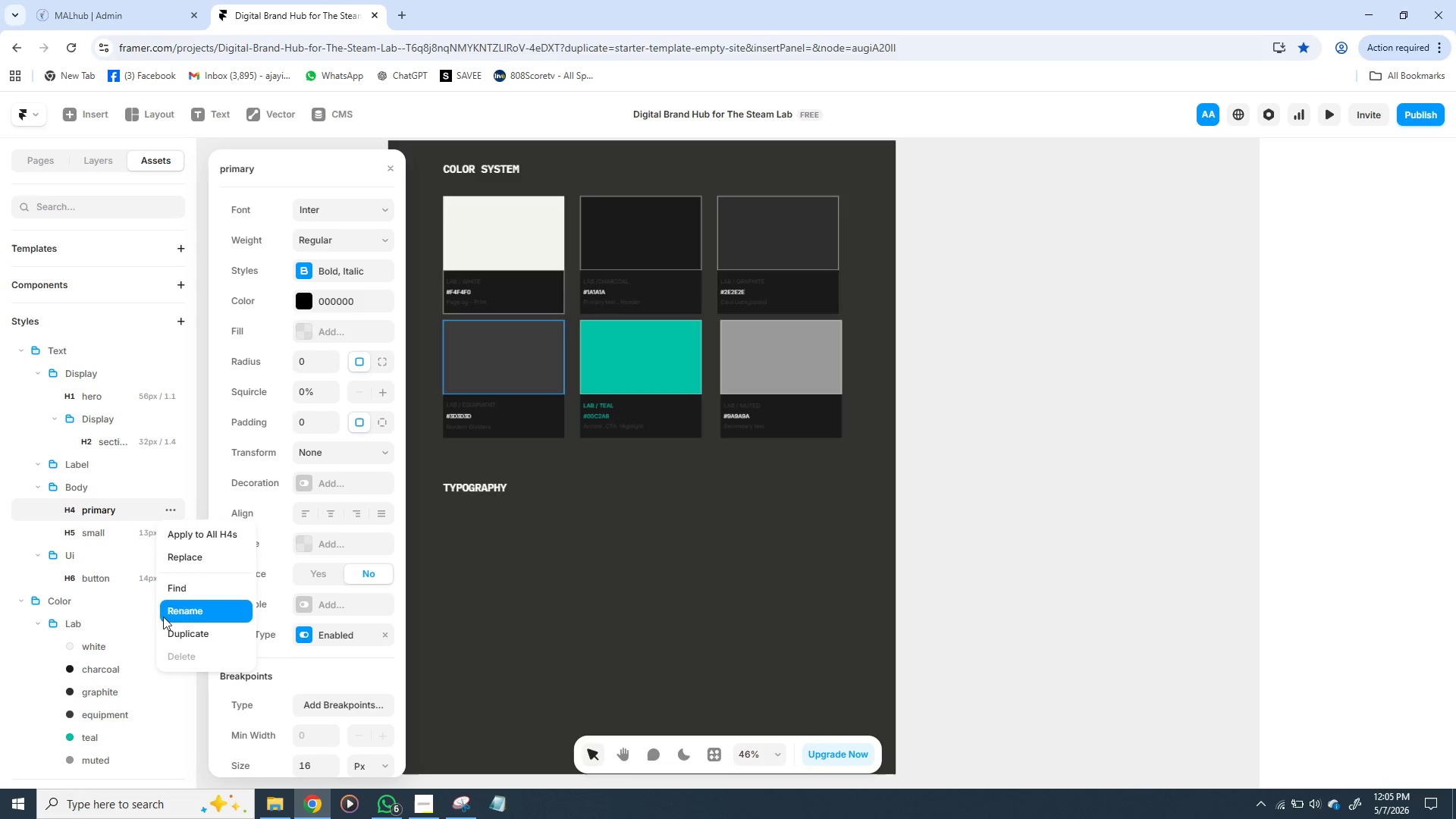 
wait(7.72)
 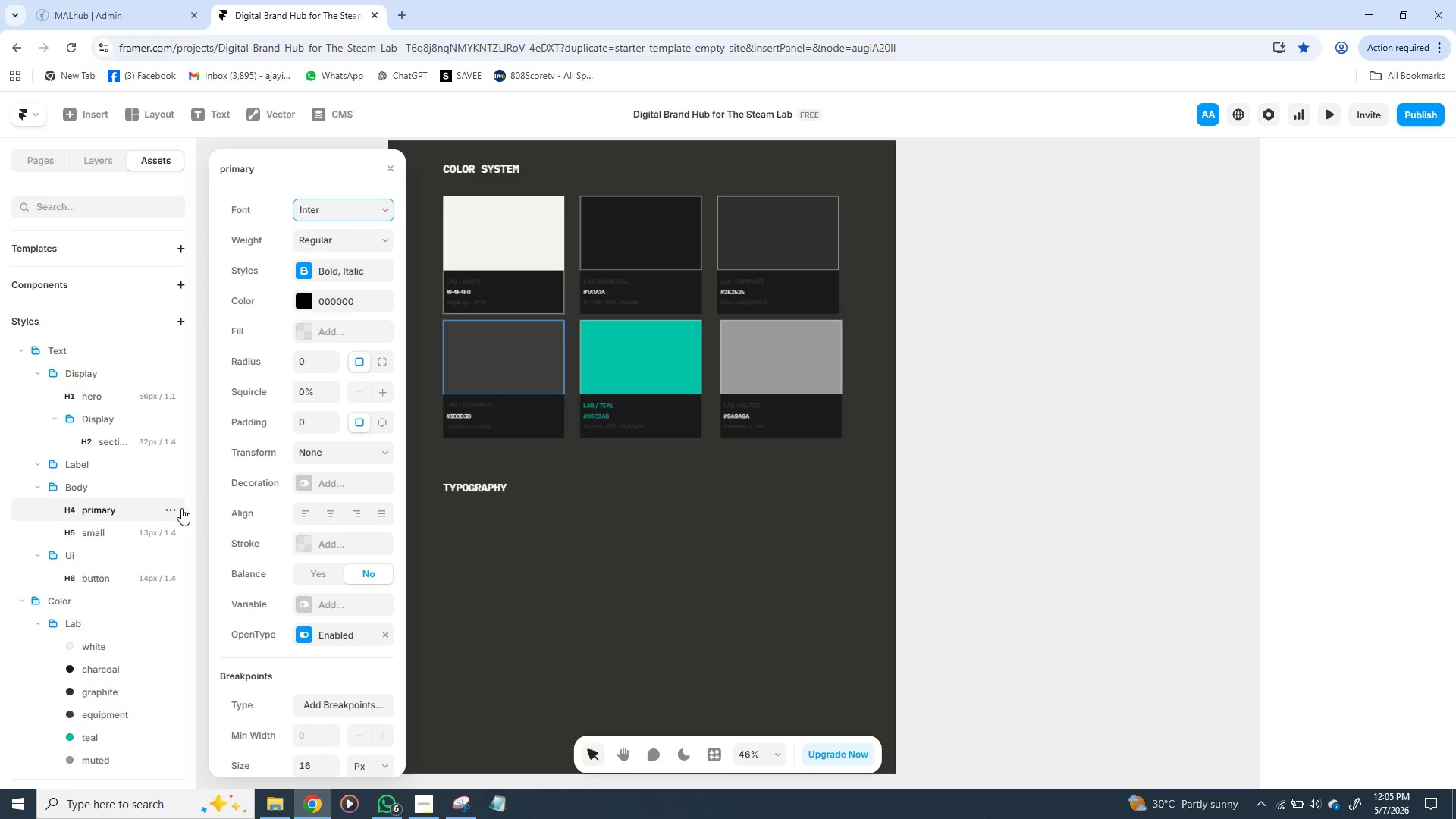 
left_click([167, 513])
 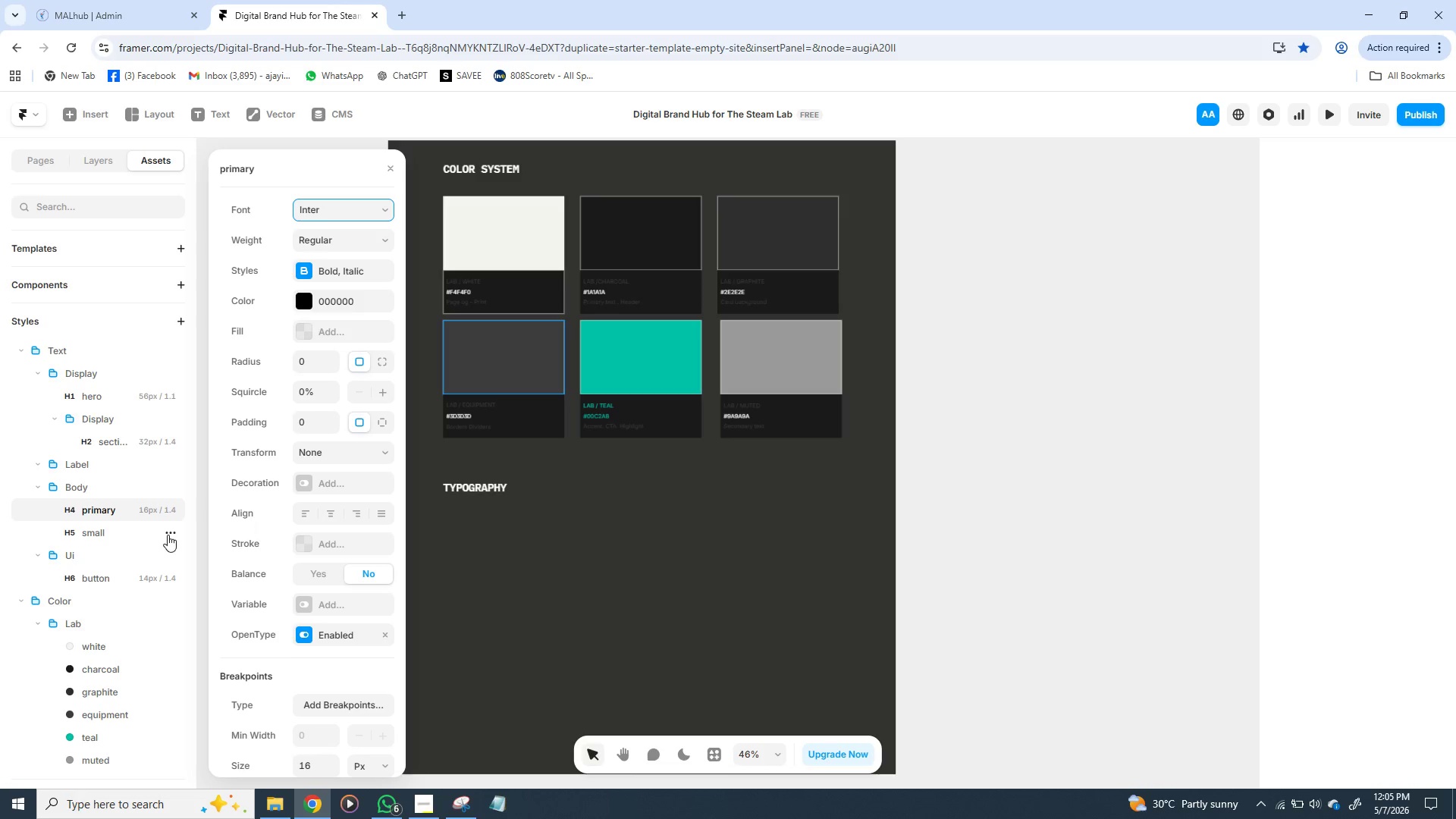 
left_click([168, 535])
 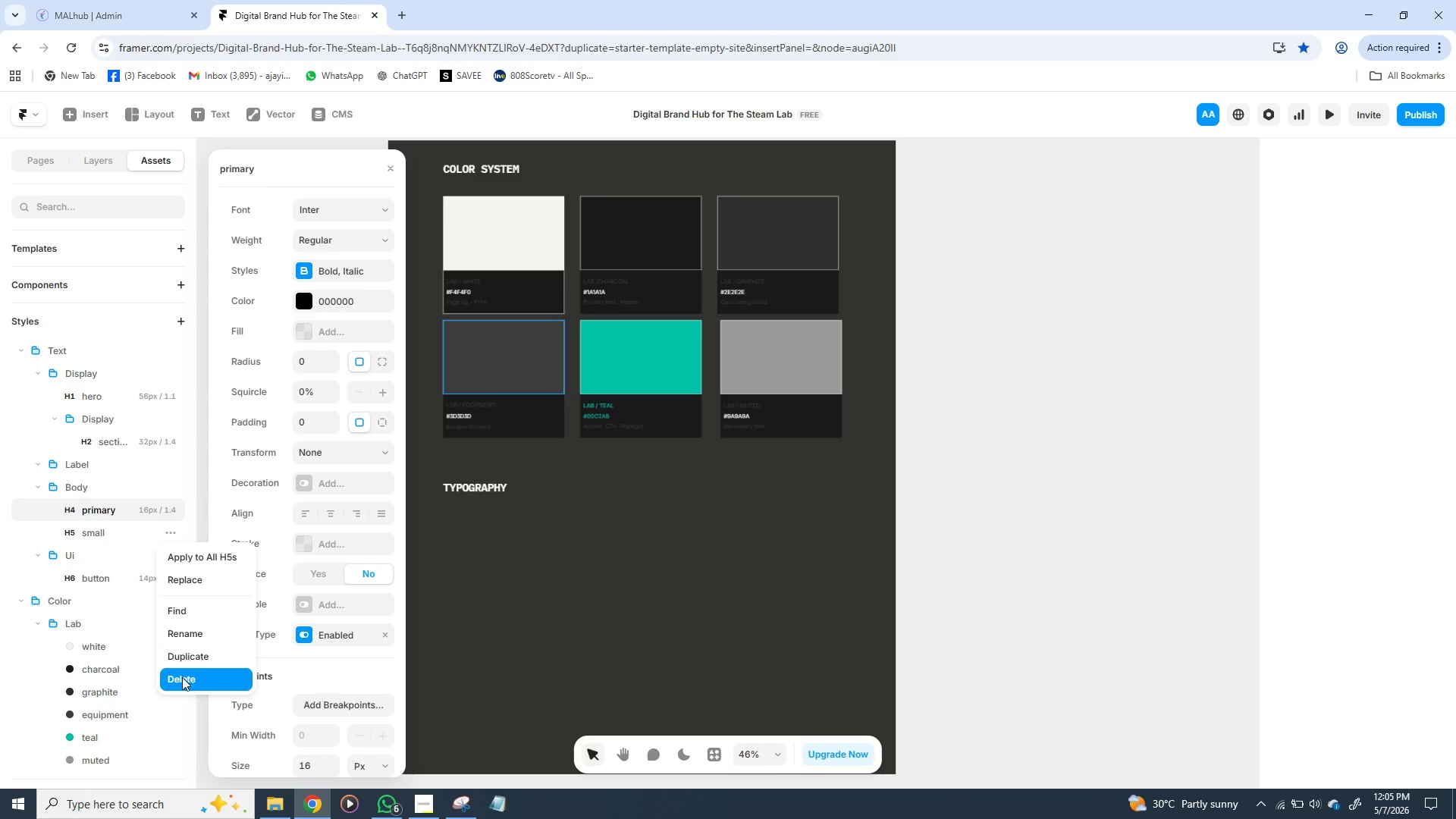 
left_click([182, 677])
 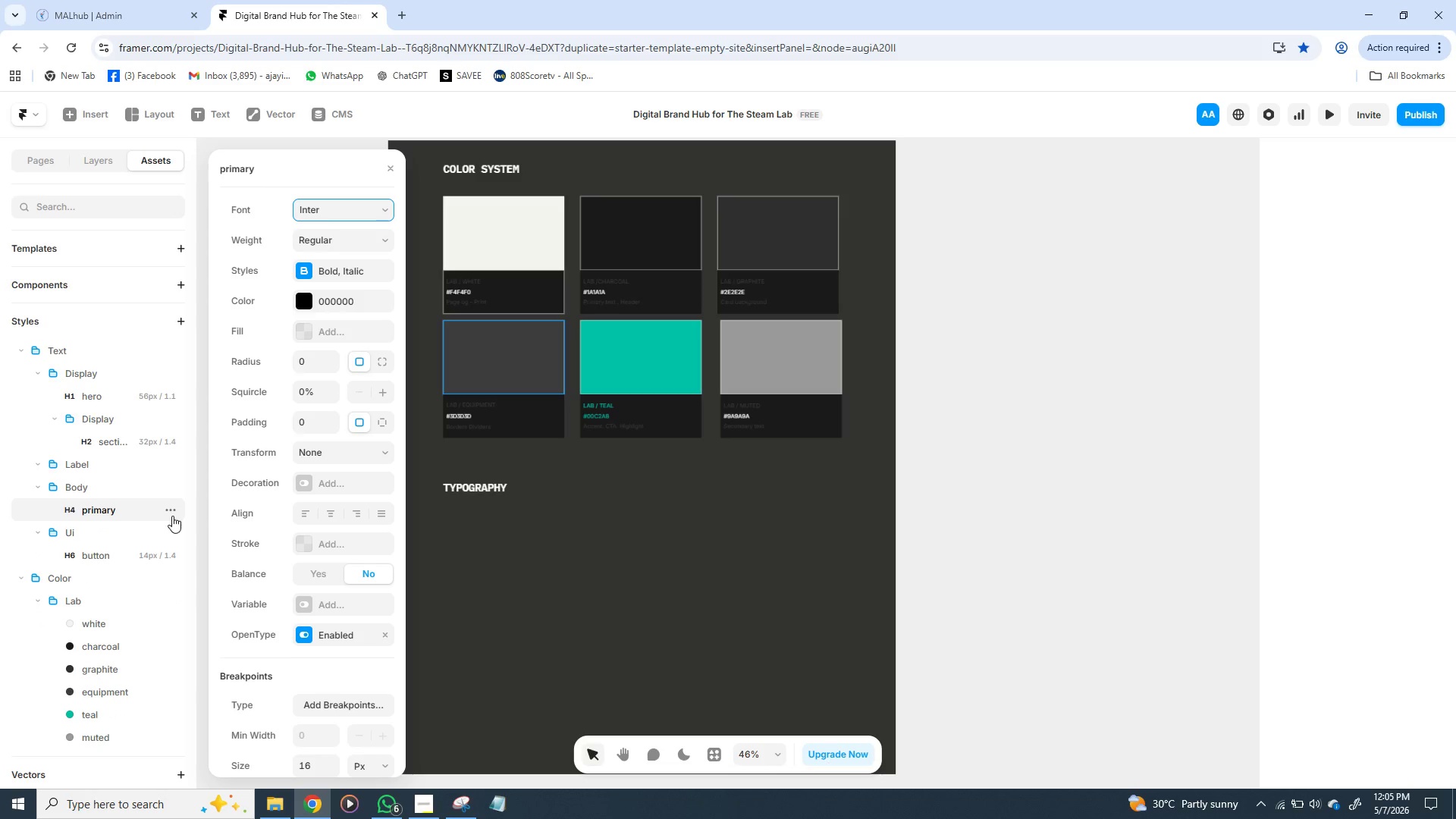 
left_click([170, 509])
 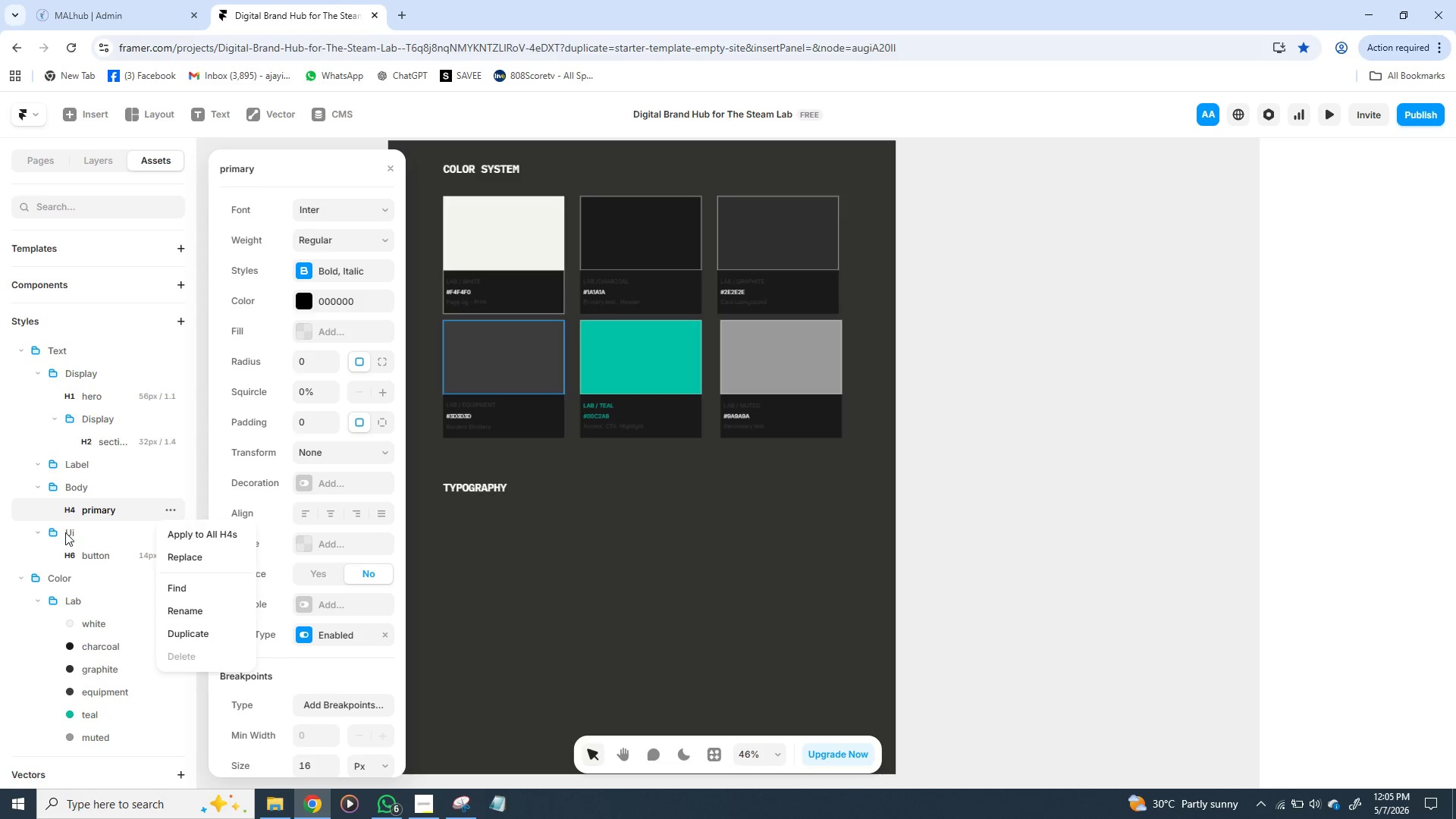 
left_click([65, 532])
 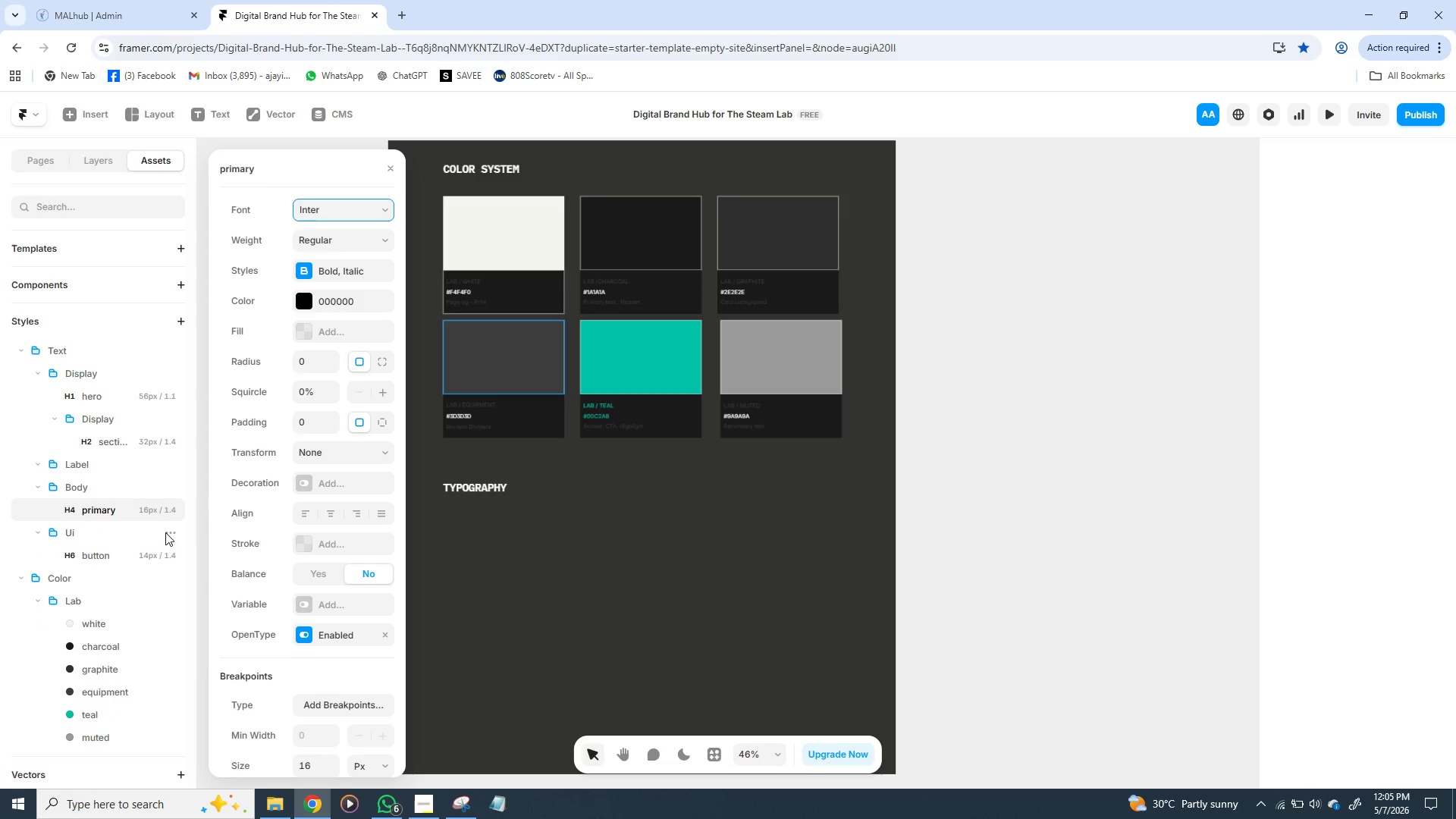 
left_click([165, 532])
 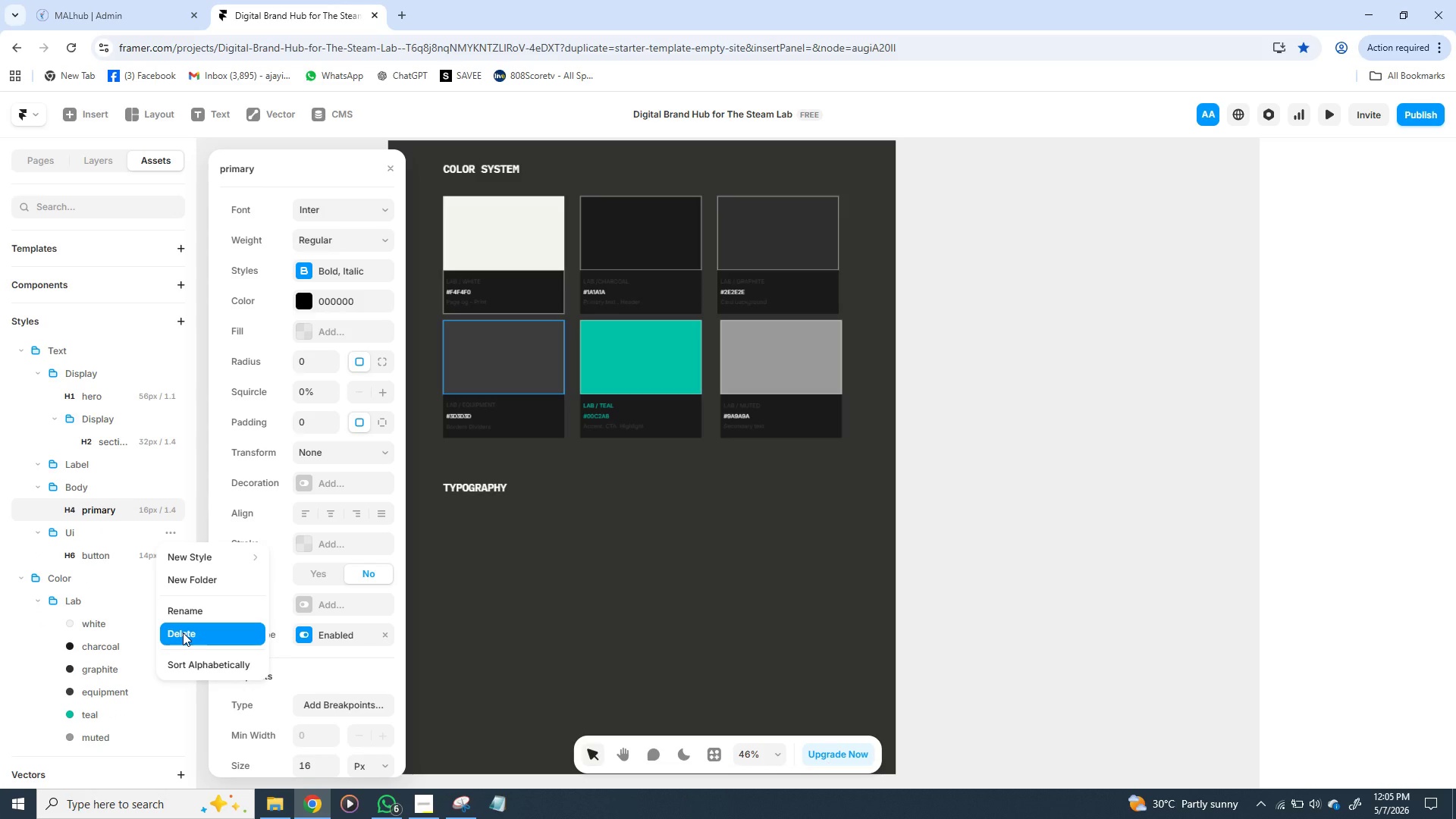 
left_click([183, 632])
 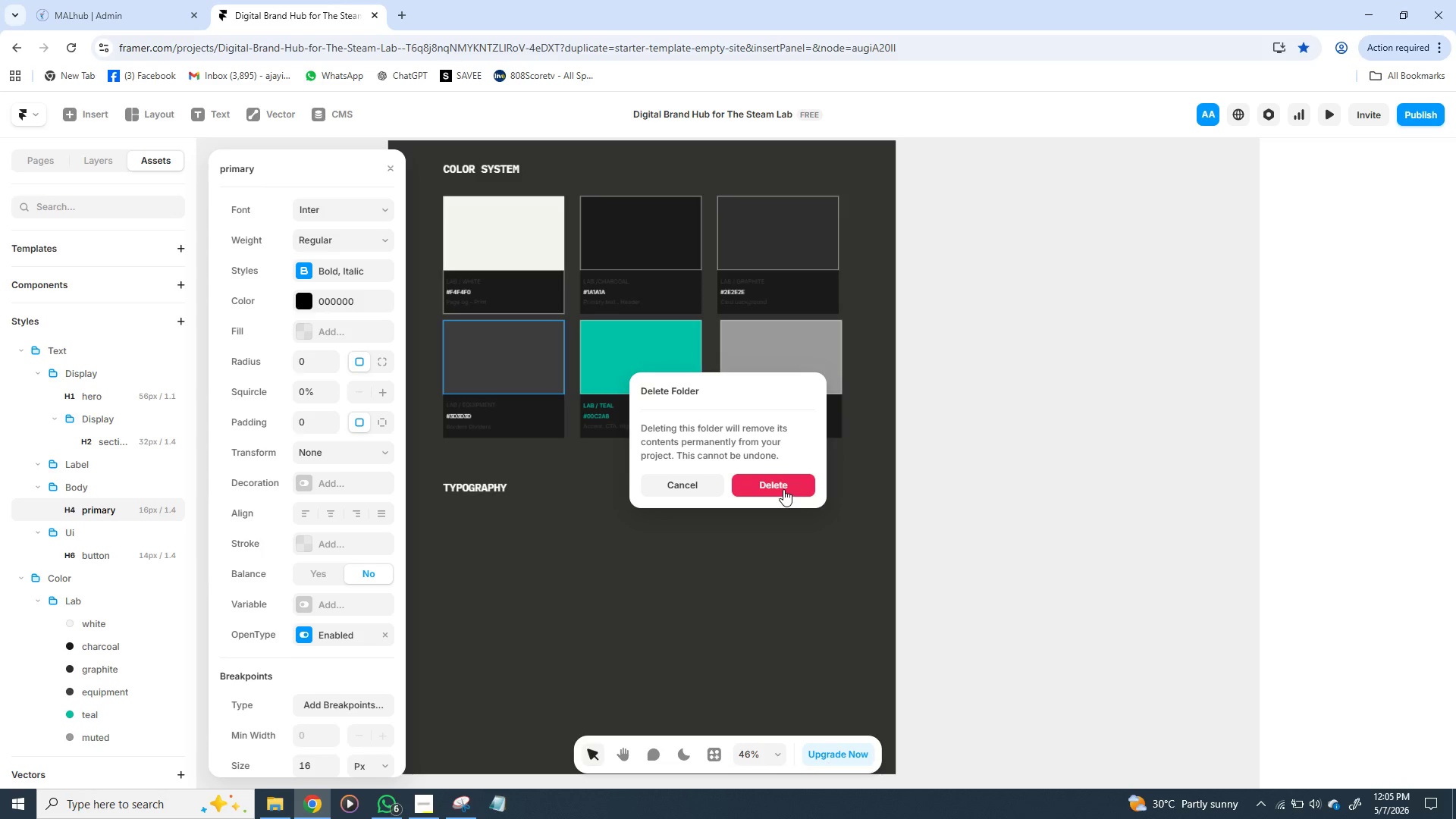 
left_click([783, 489])
 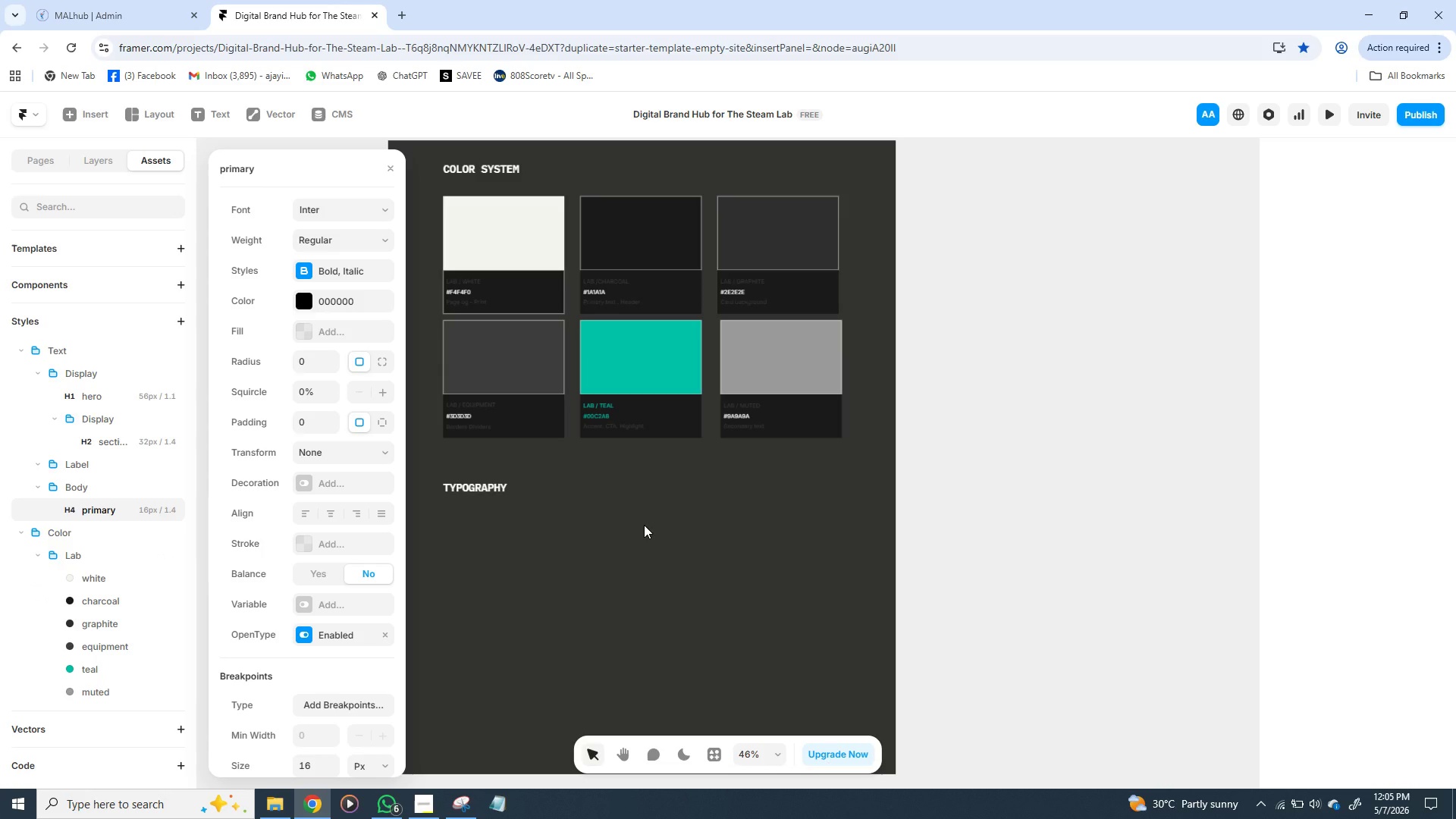 
wait(9.06)
 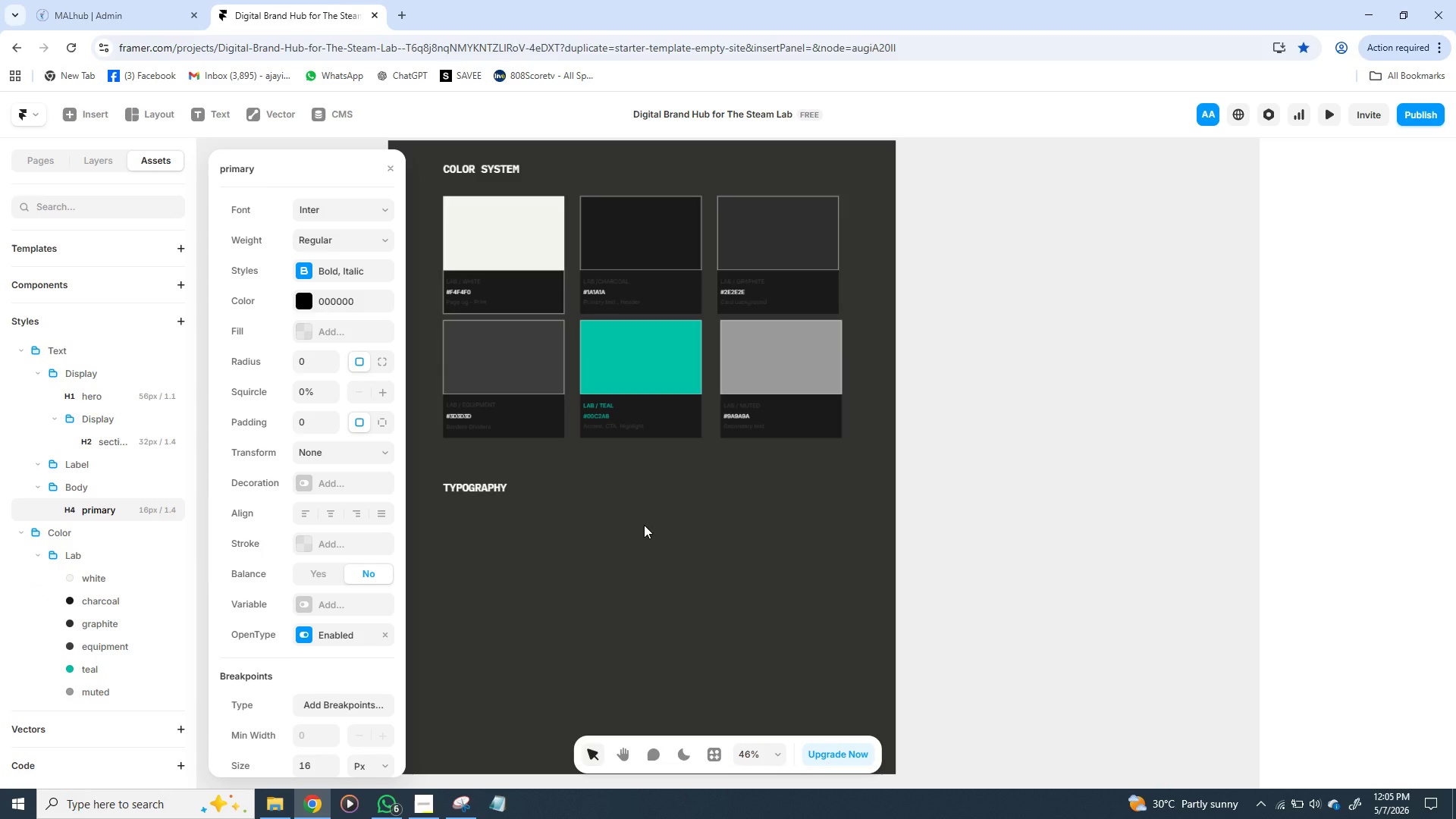 
left_click([174, 512])
 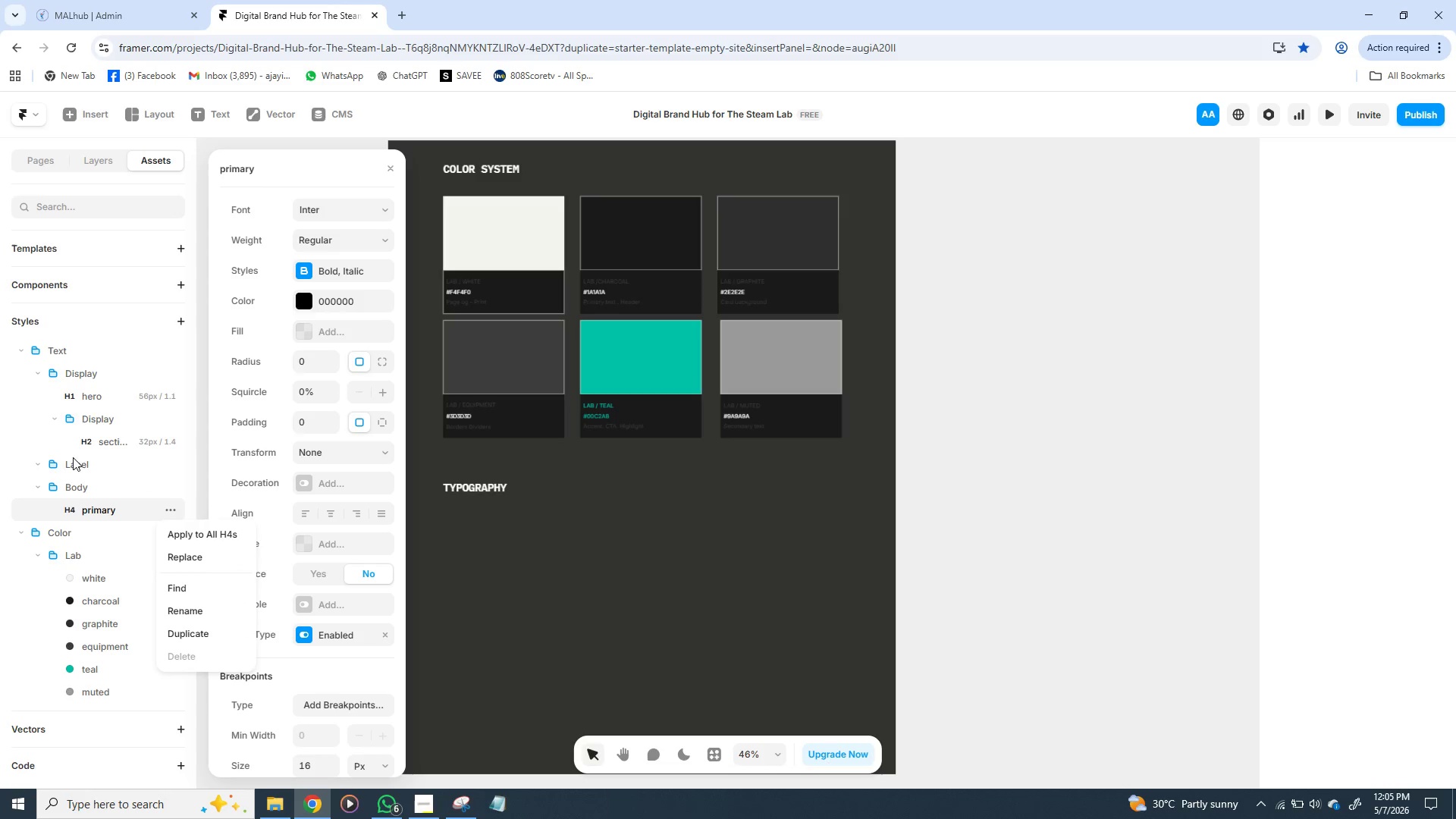 
wait(5.08)
 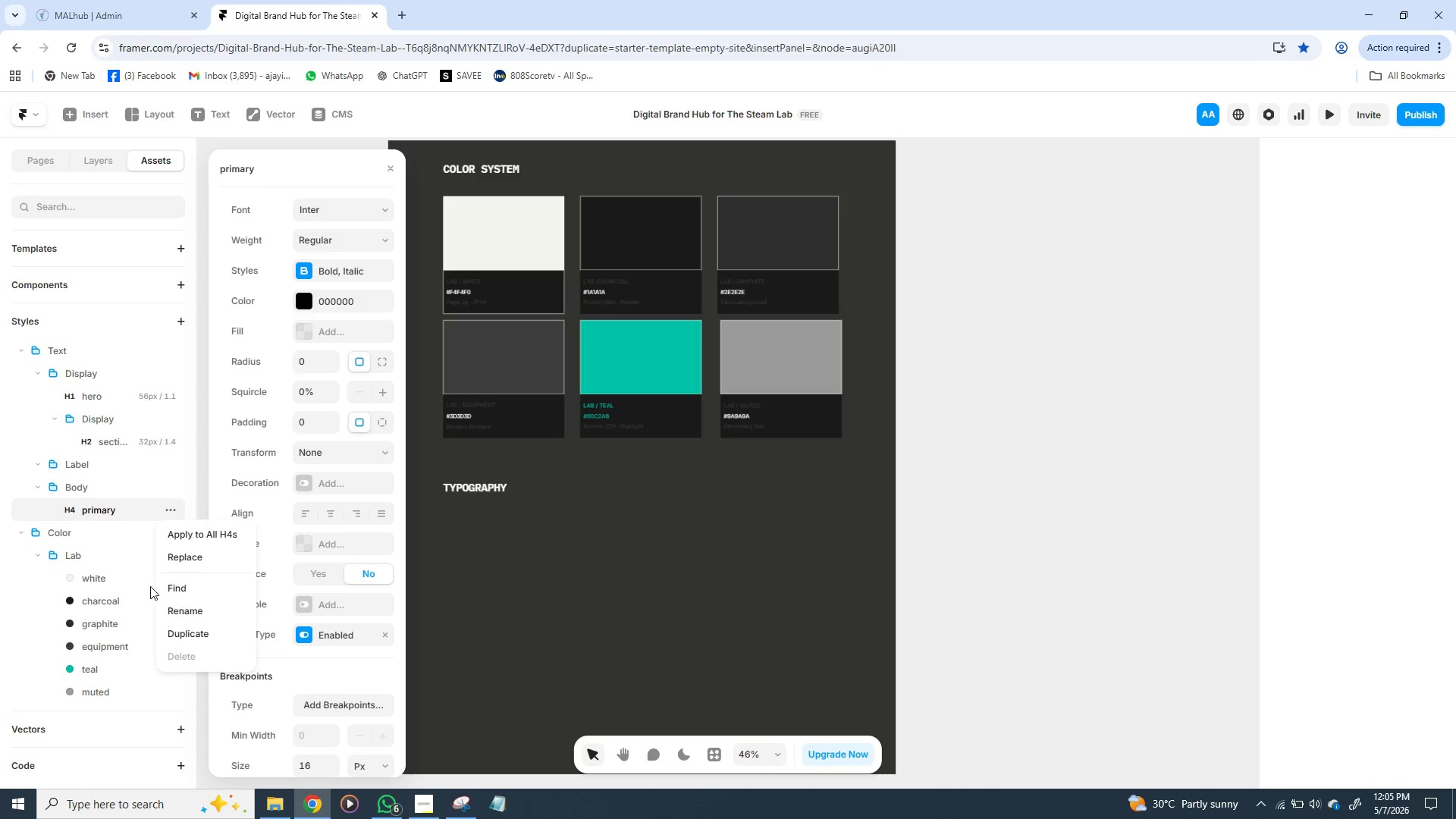 
left_click([39, 461])
 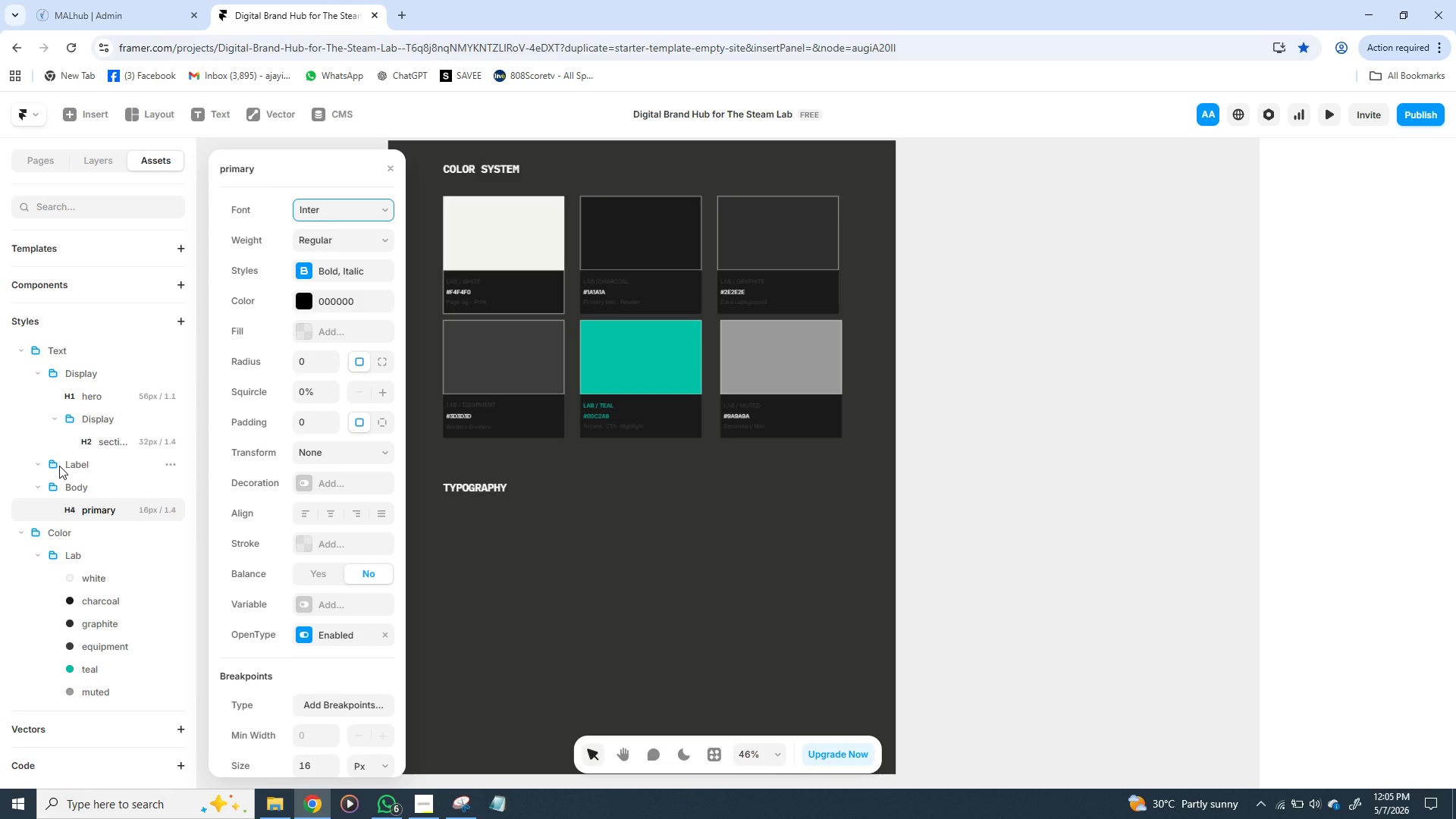 
left_click([59, 466])
 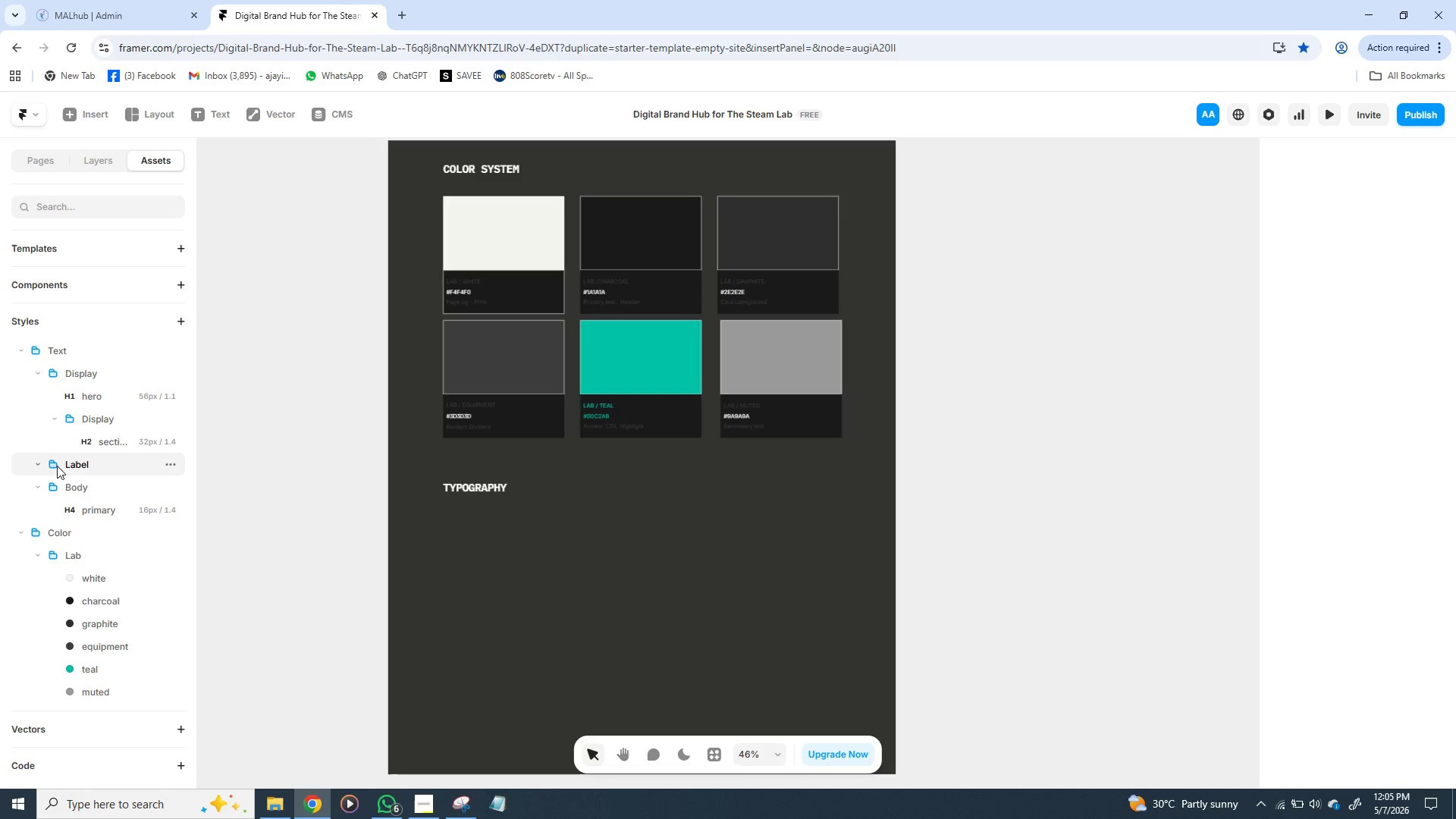 
right_click([57, 466])
 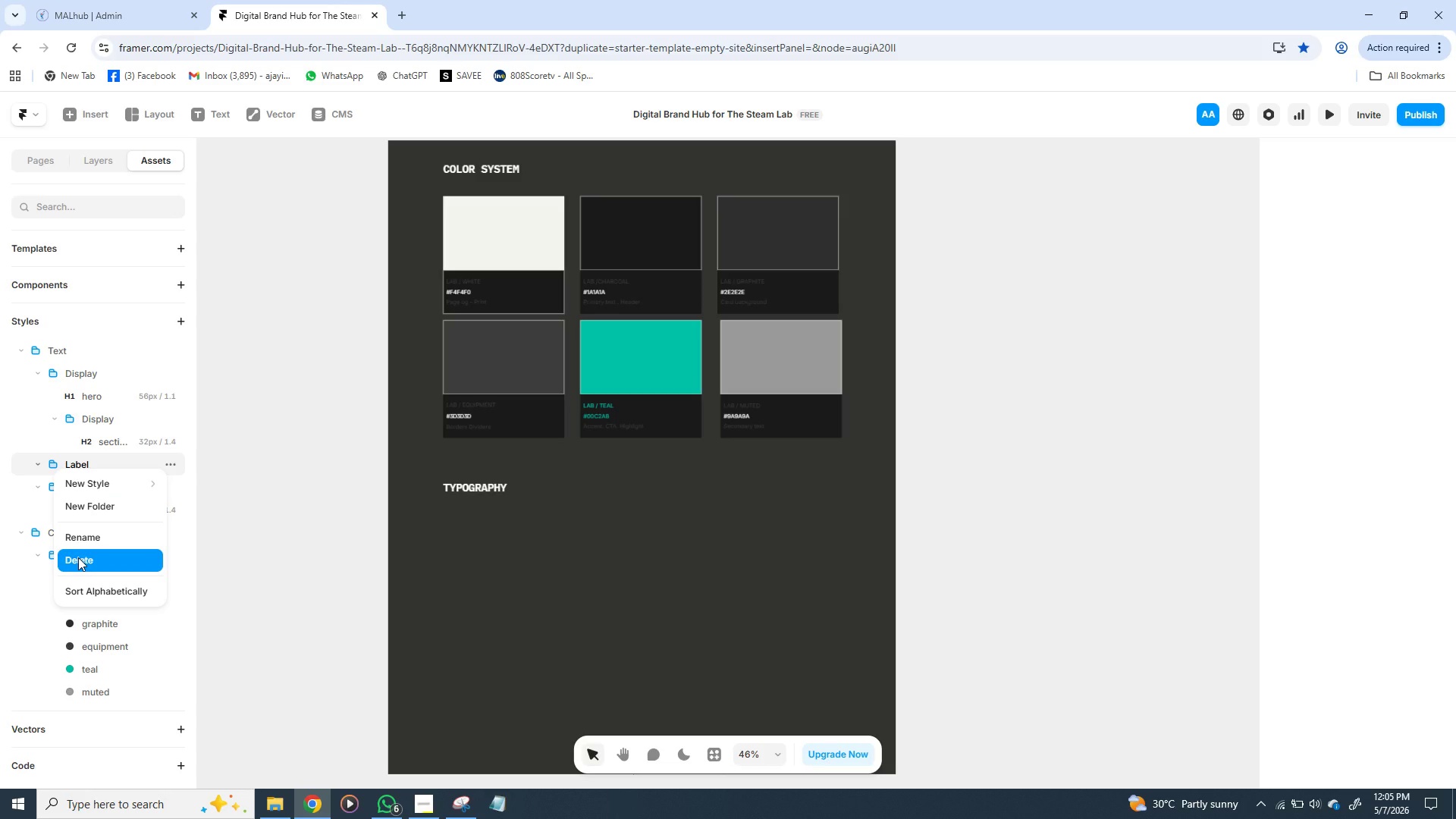 
left_click([78, 557])
 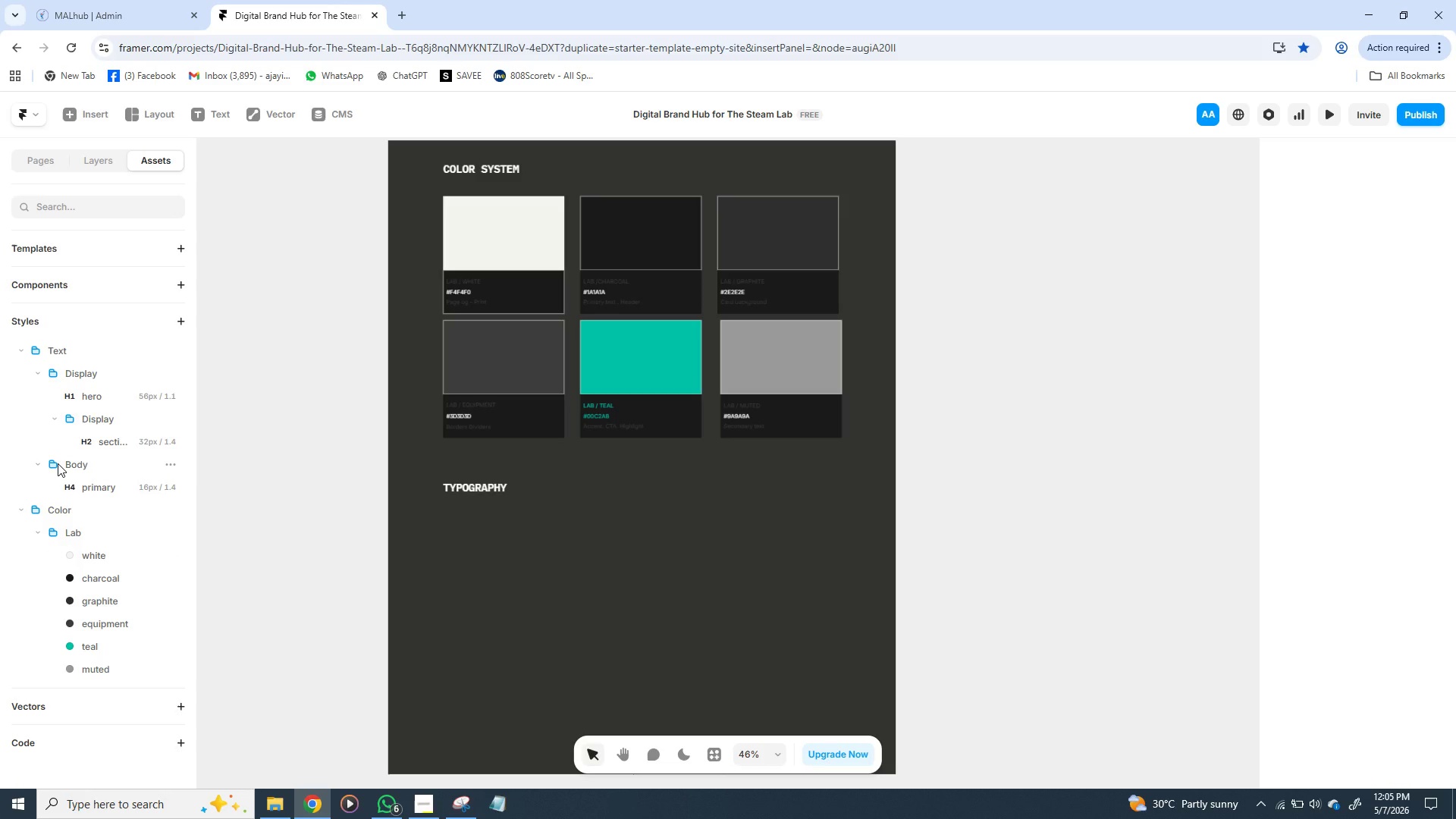 
right_click([58, 463])
 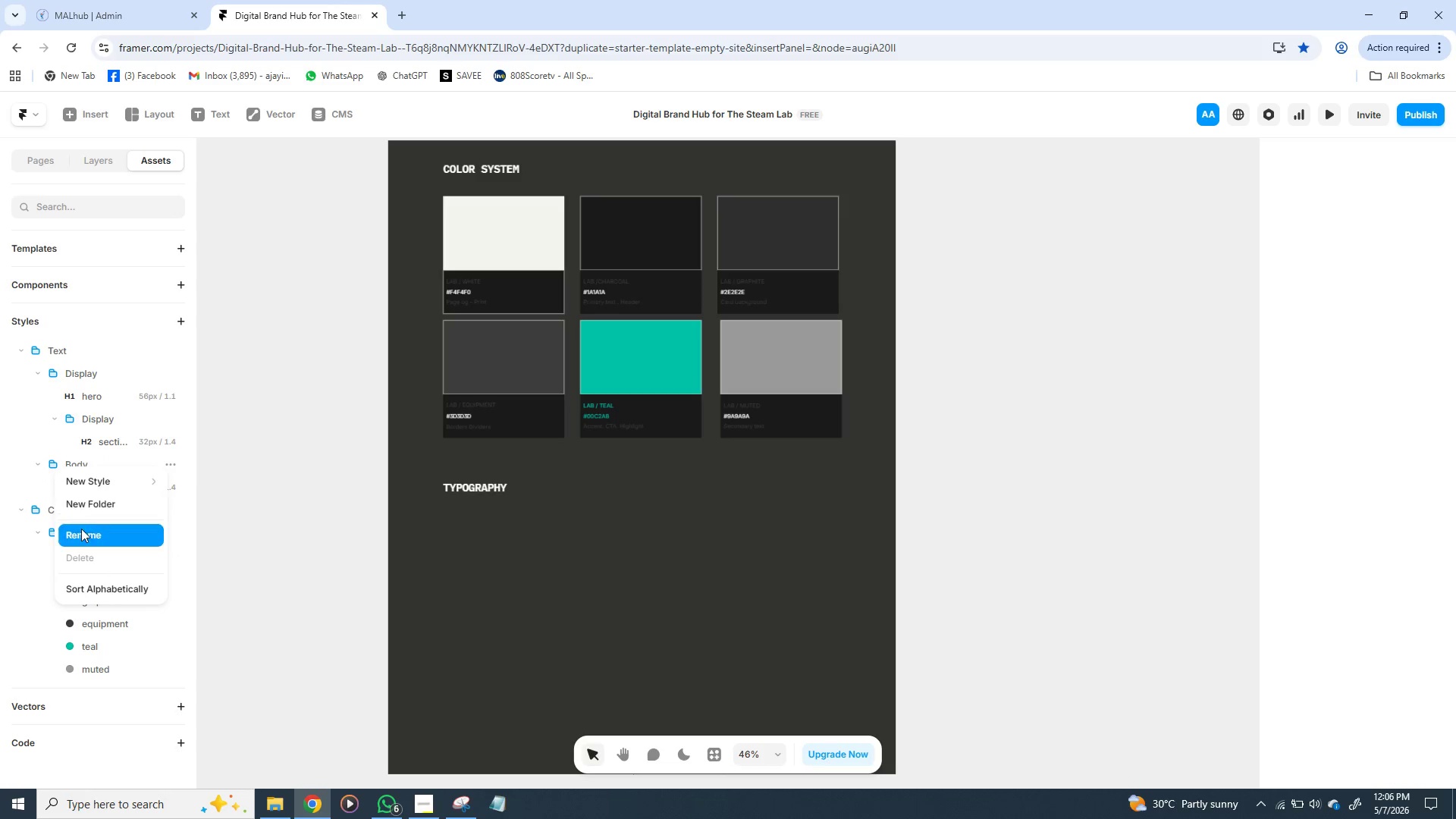 
wait(6.56)
 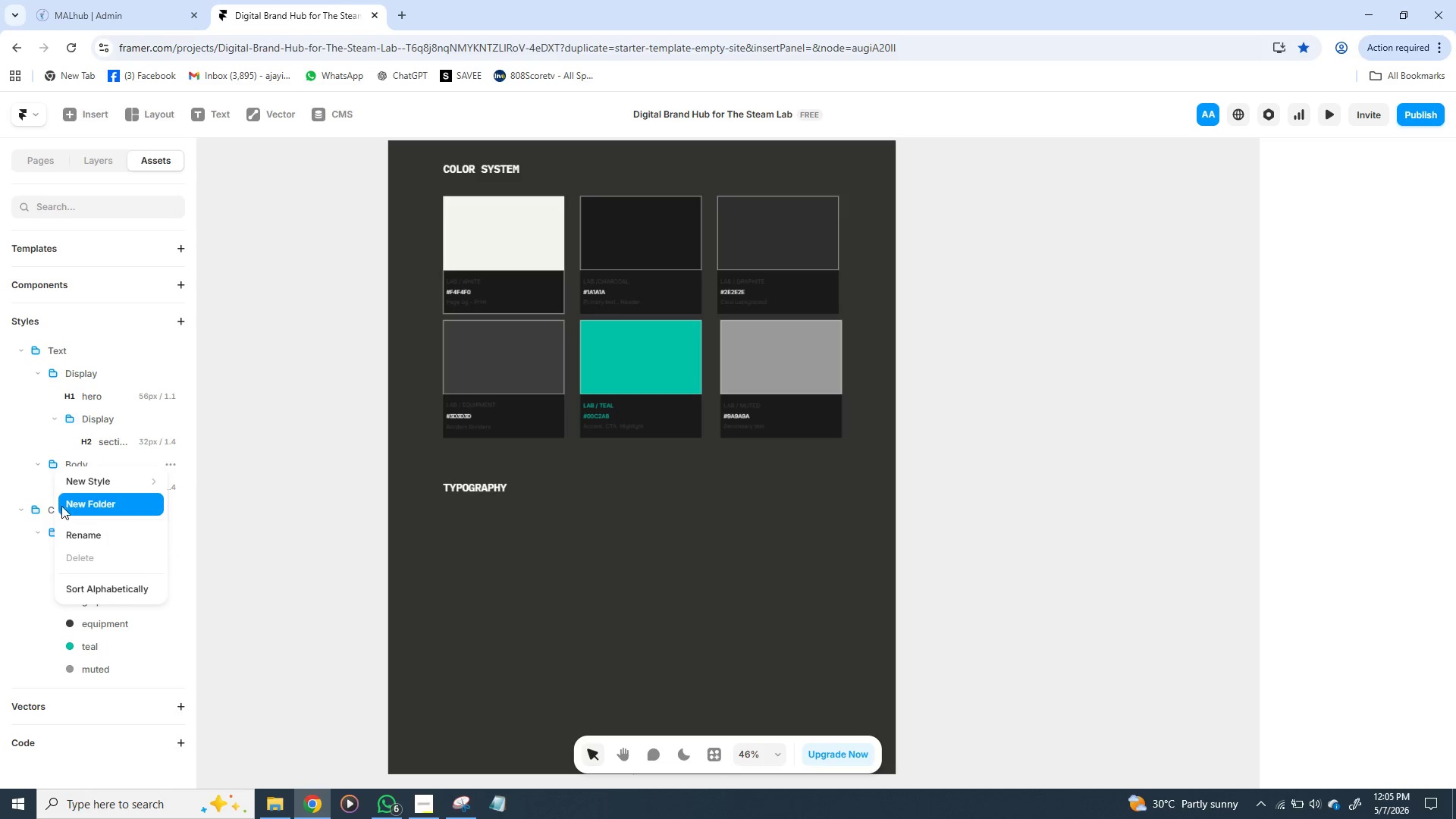 
left_click([31, 427])
 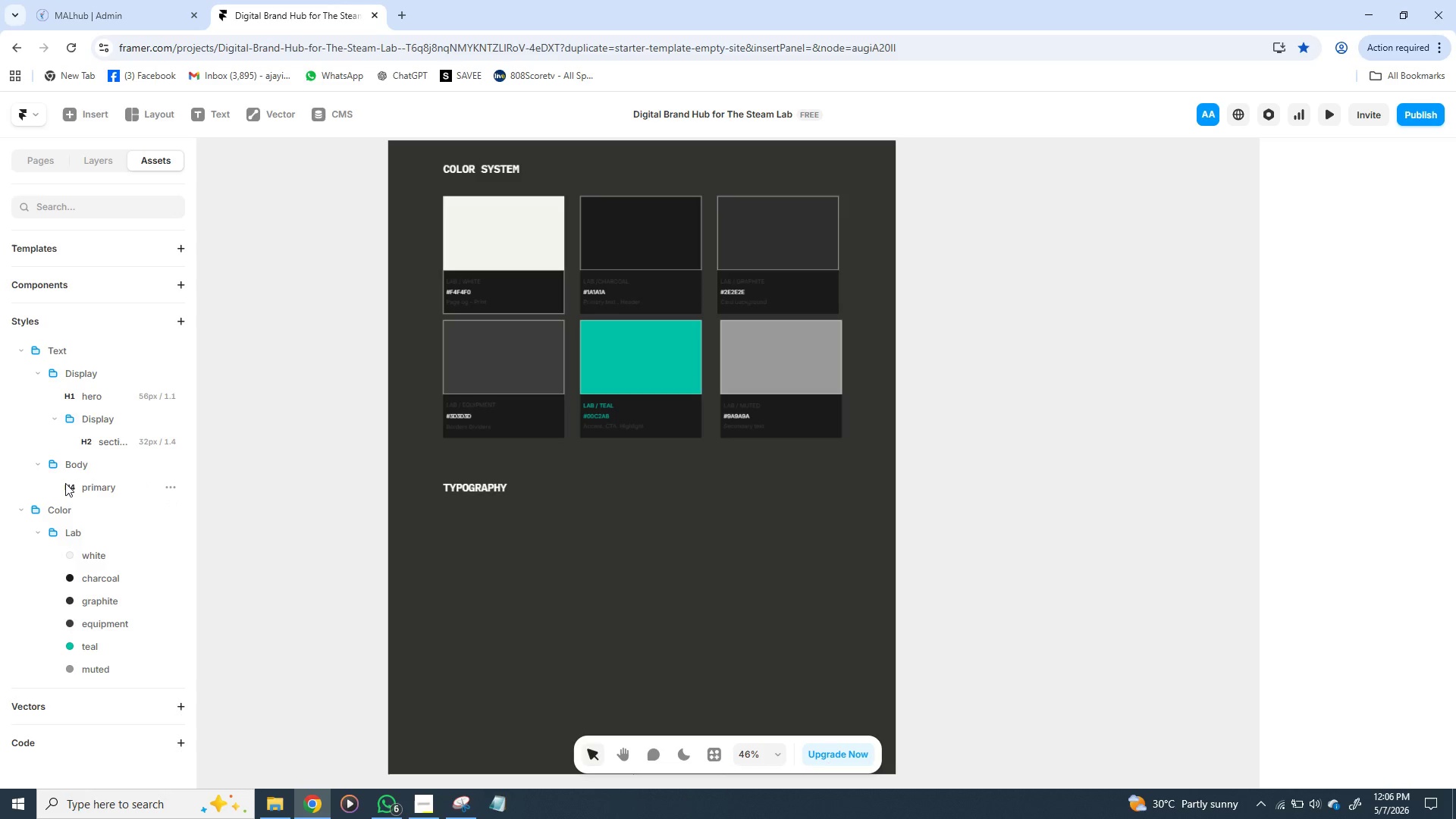 
right_click([65, 483])
 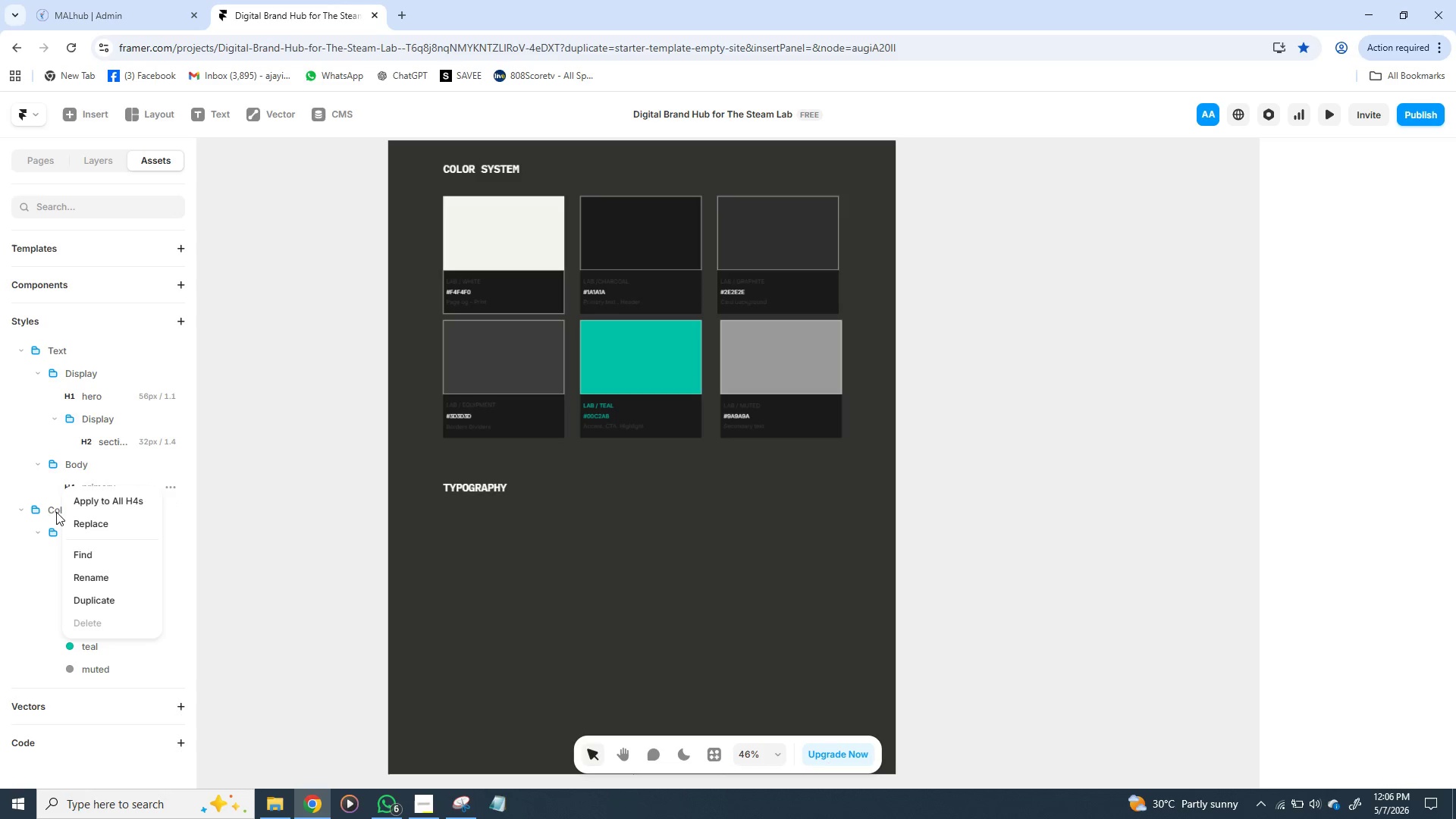 
left_click([26, 436])
 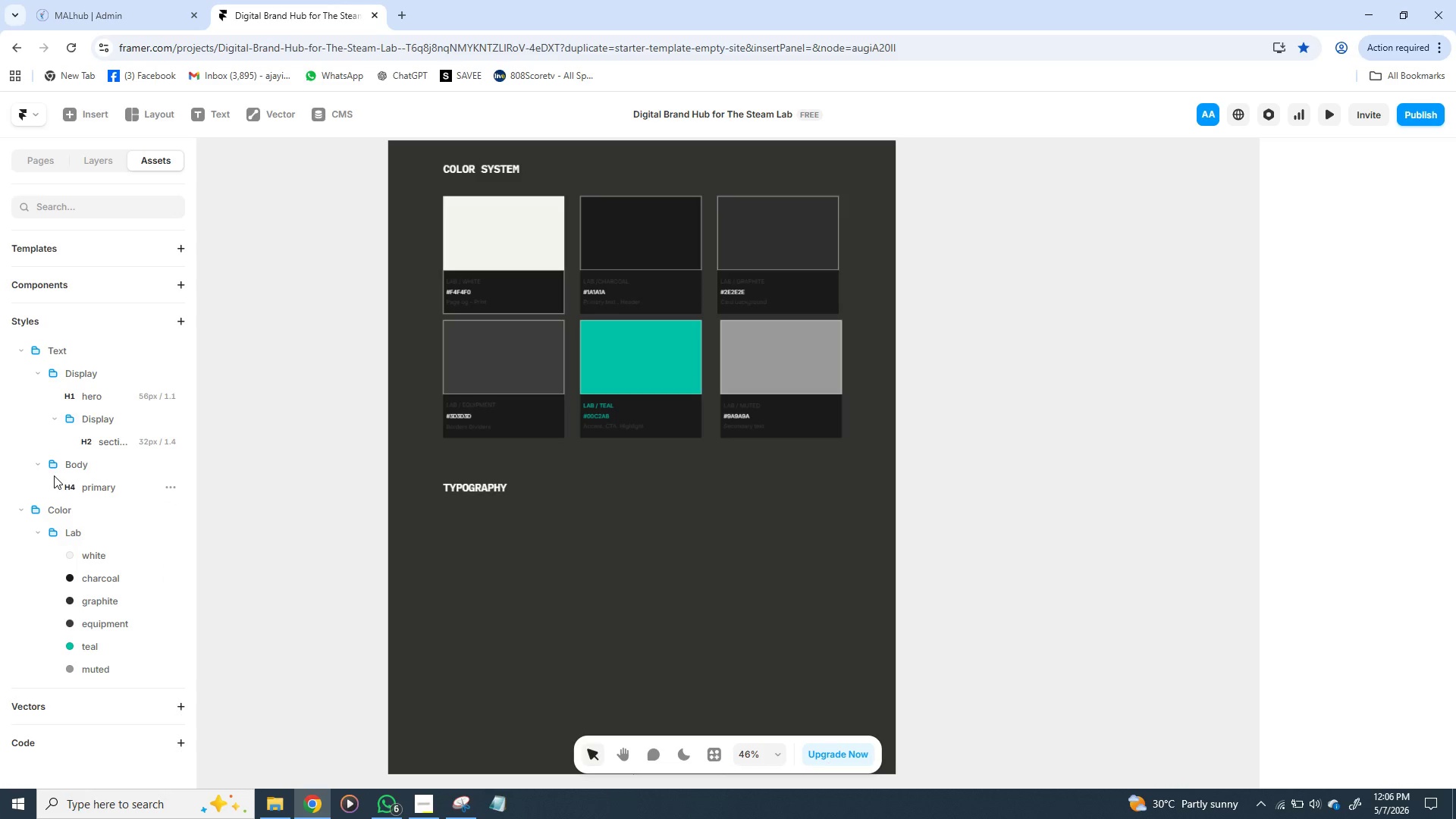 
right_click([53, 475])
 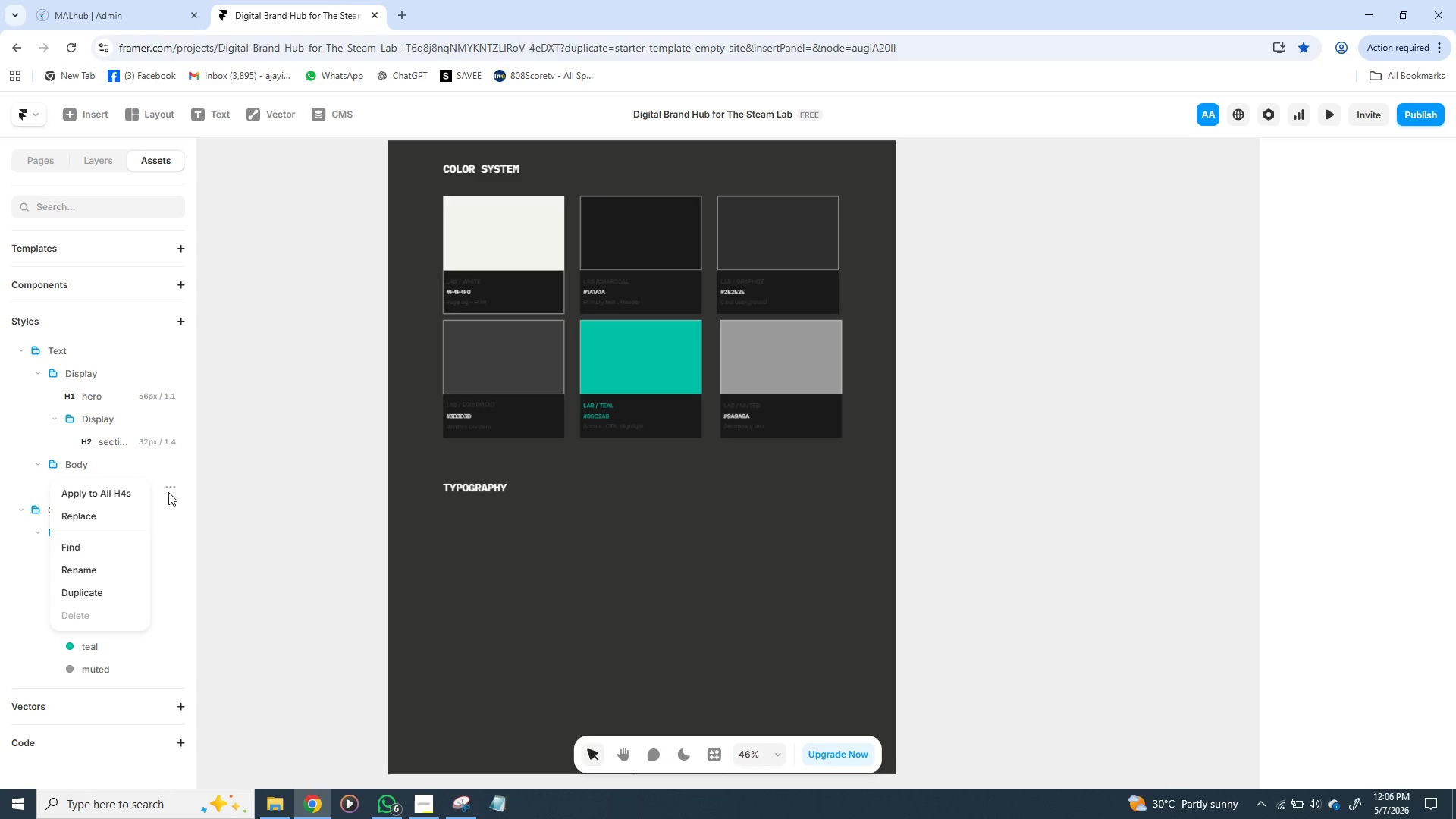 
left_click([171, 482])
 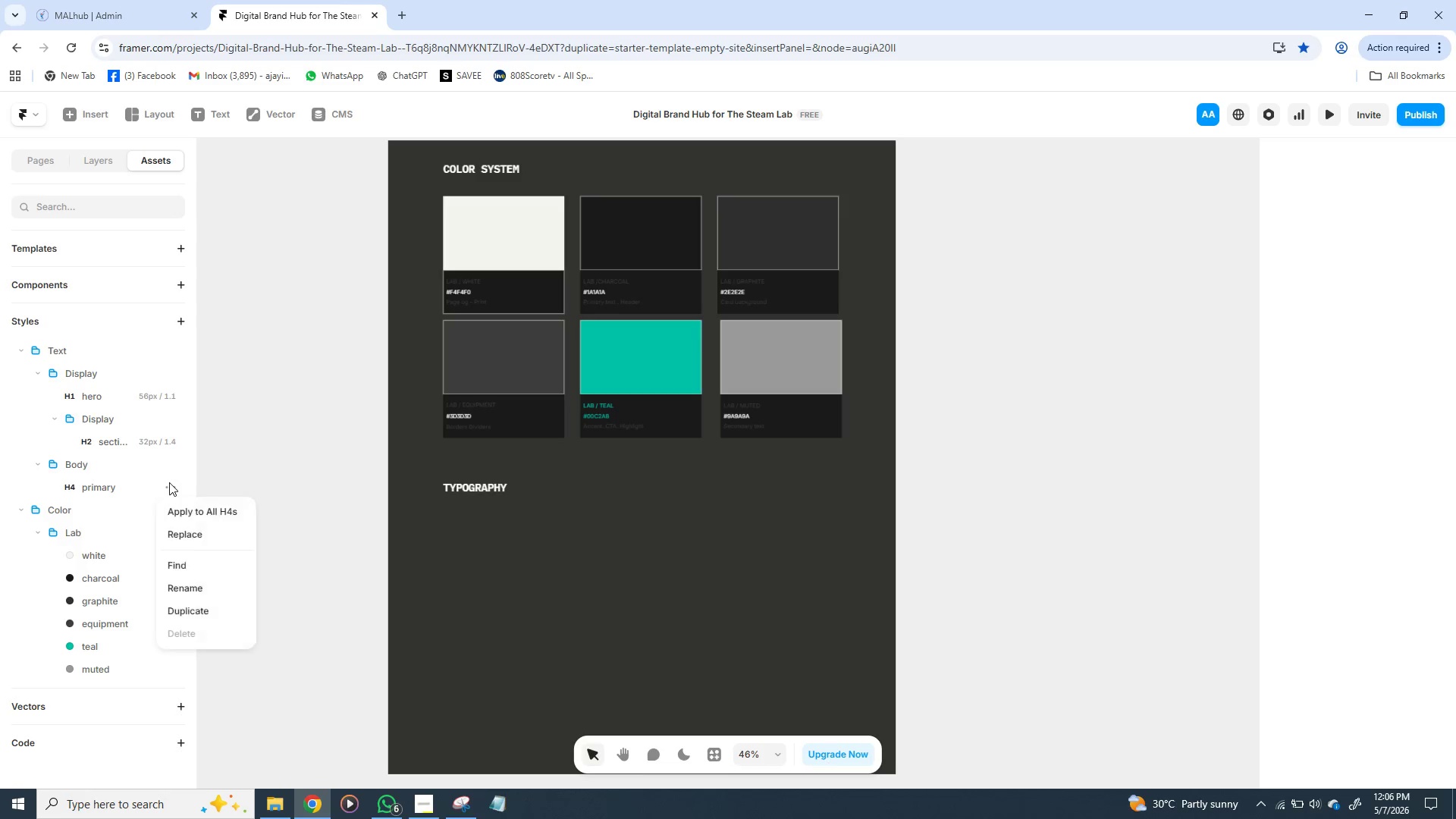 
right_click([169, 482])
 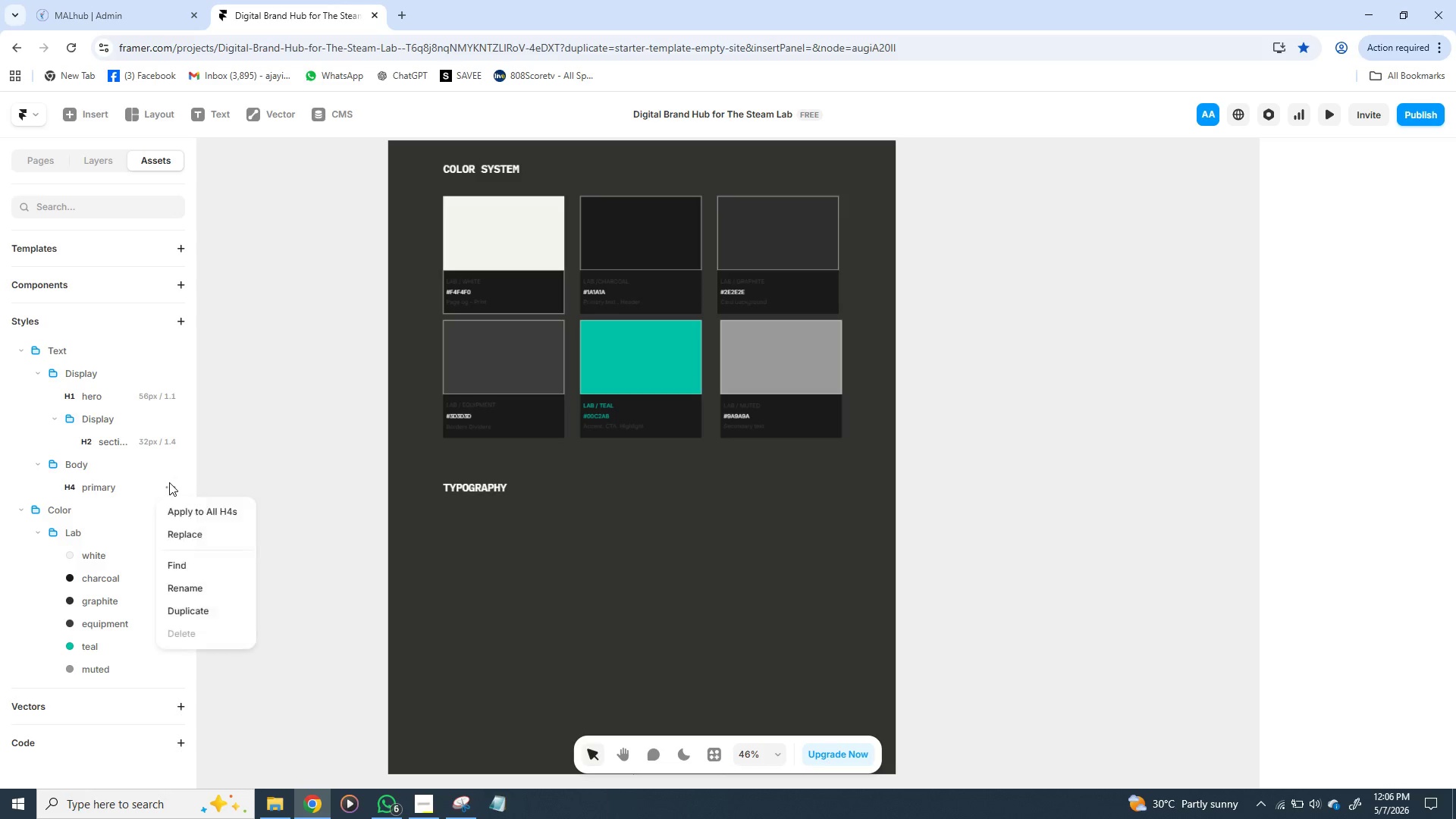 
right_click([169, 482])
 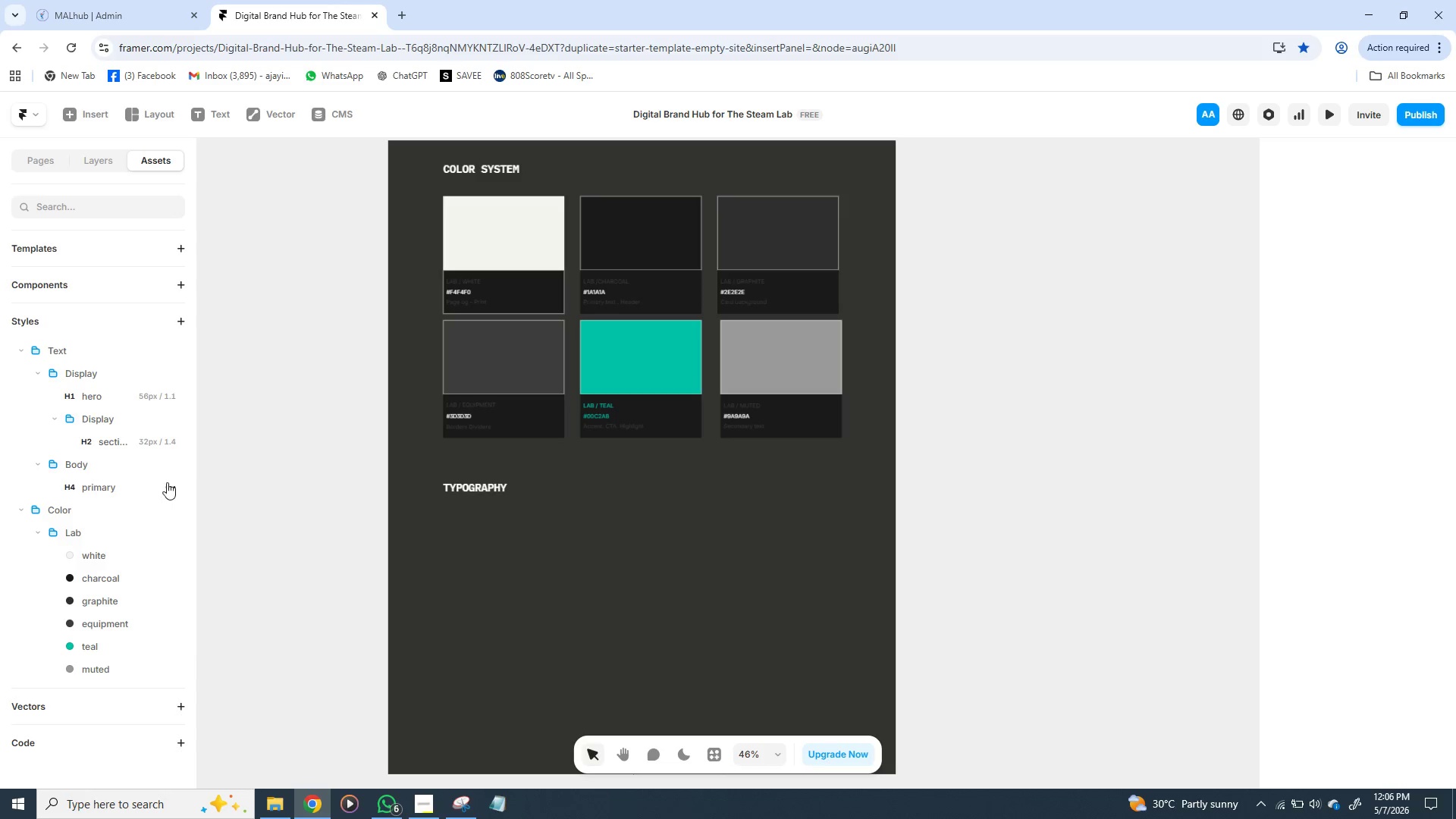 
right_click([167, 482])
 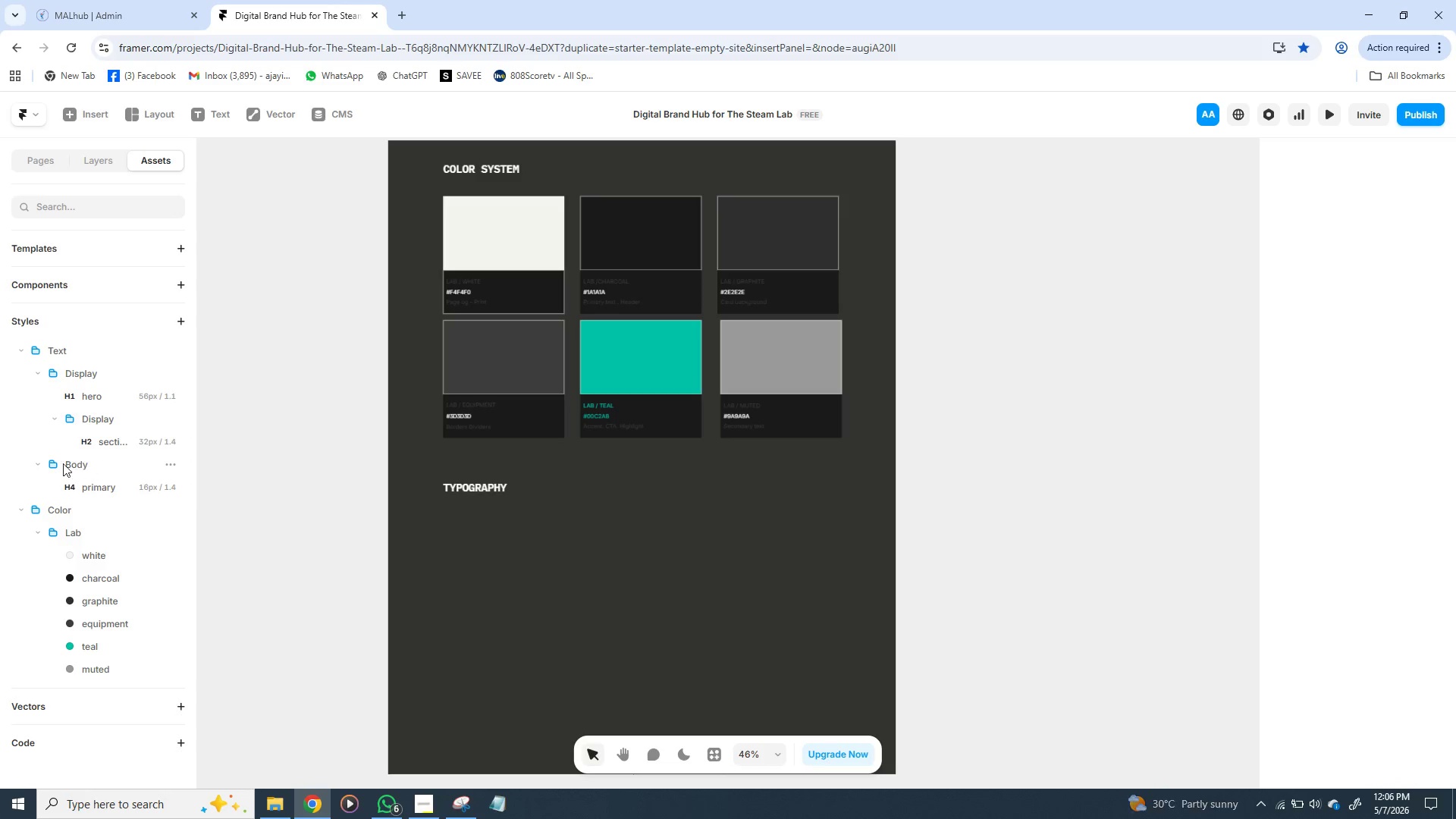 
left_click([50, 463])
 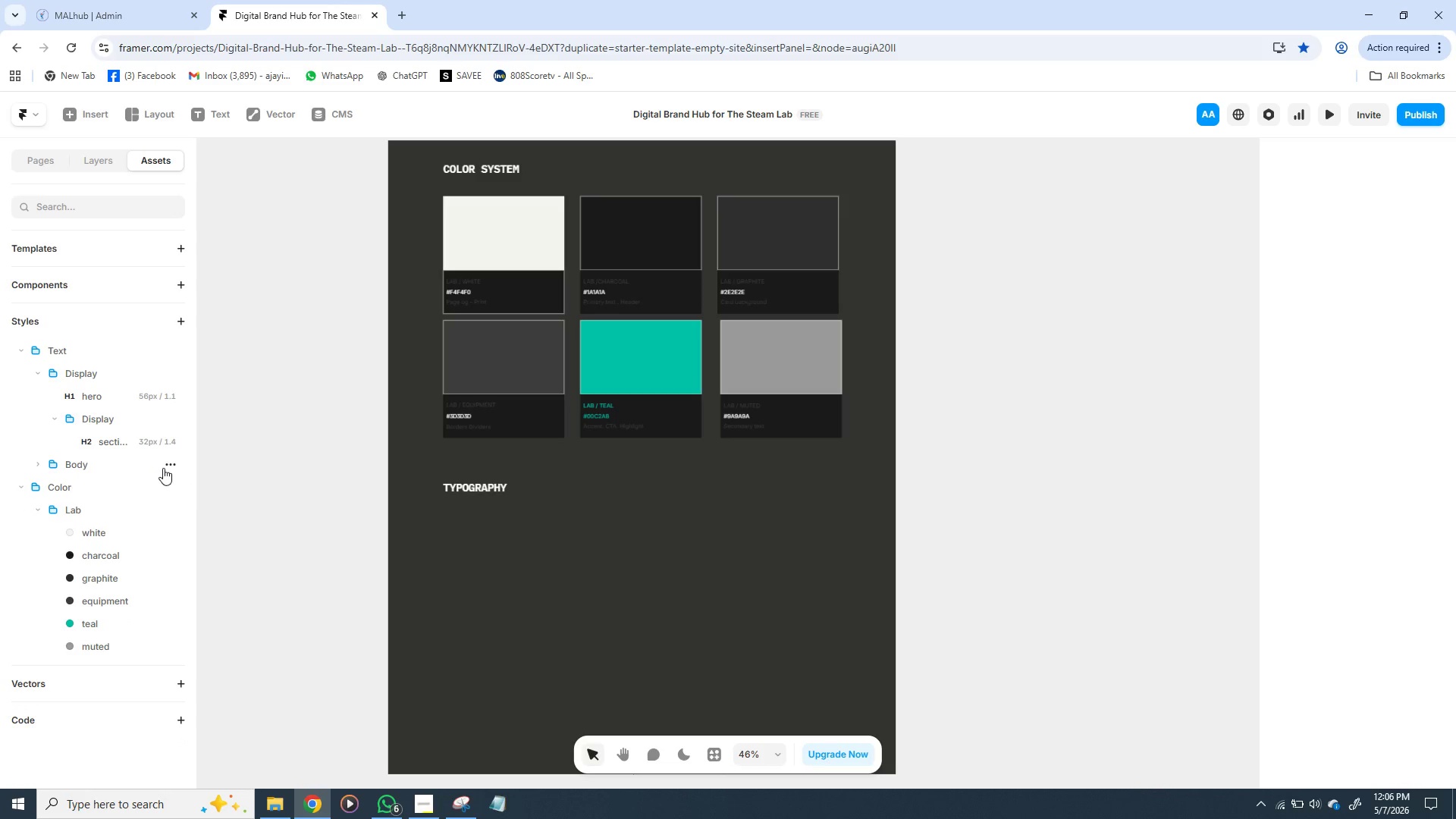 
right_click([166, 464])
 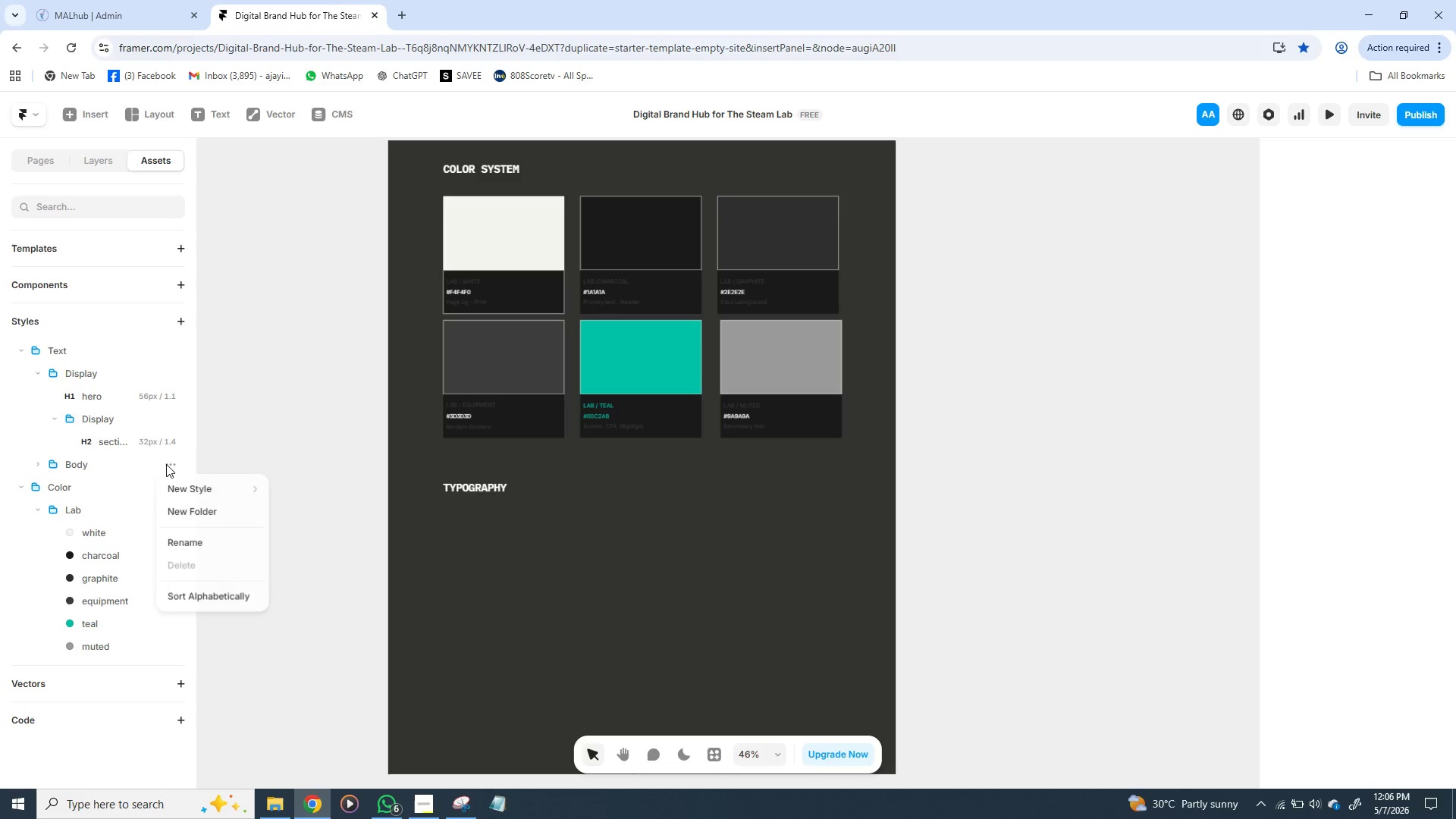 
right_click([166, 464])
 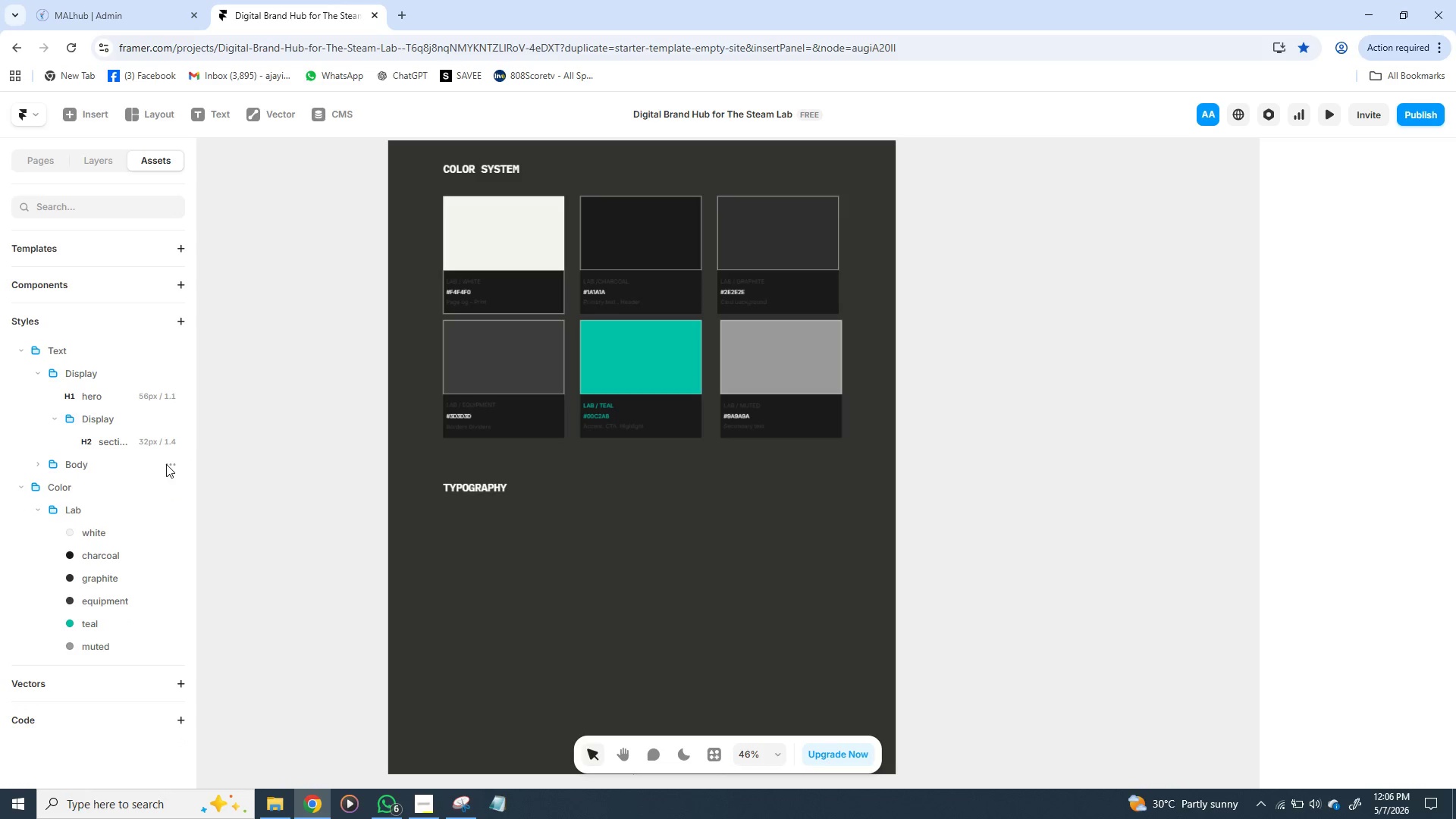 
right_click([166, 464])
 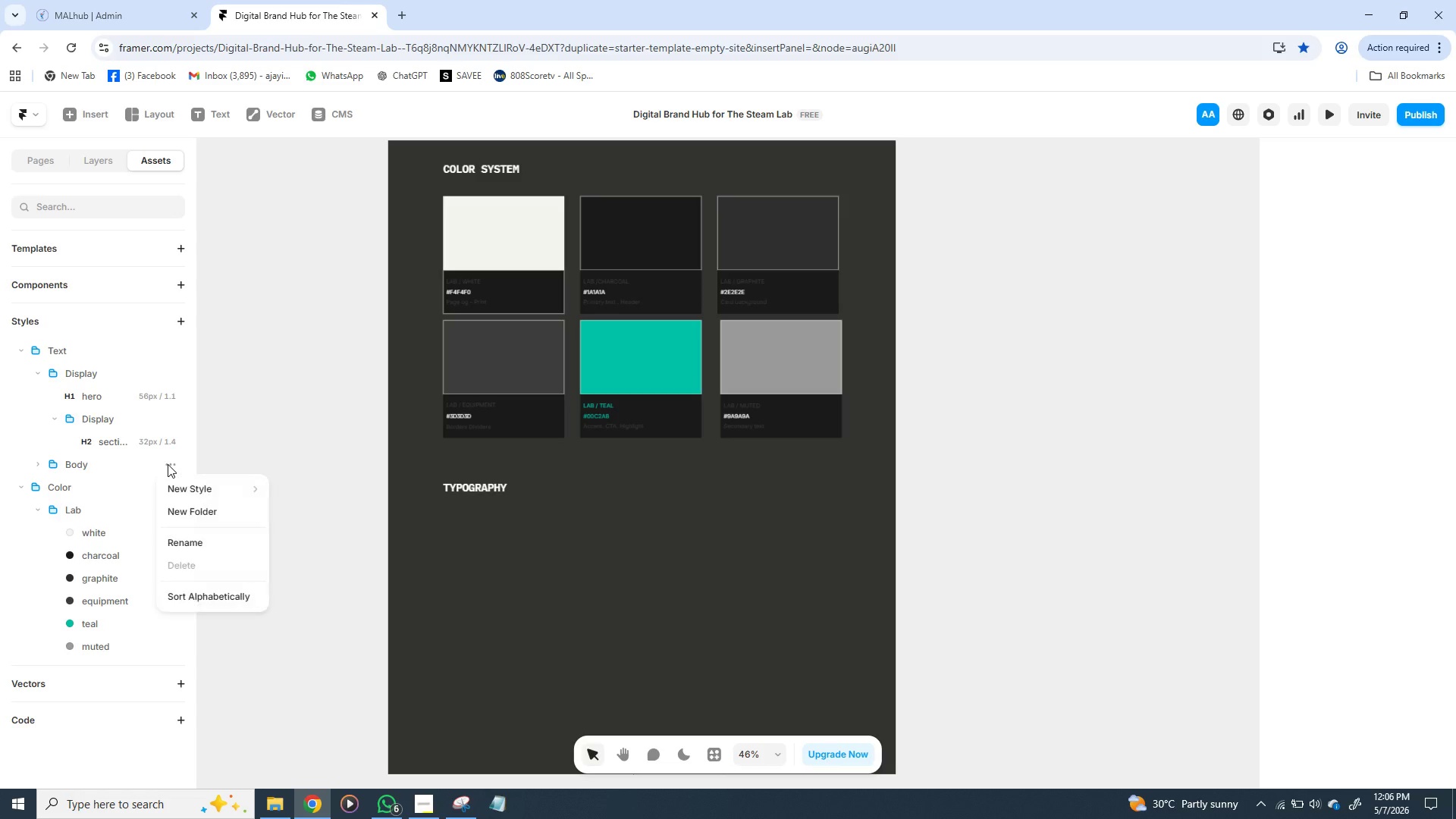 
left_click([168, 464])
 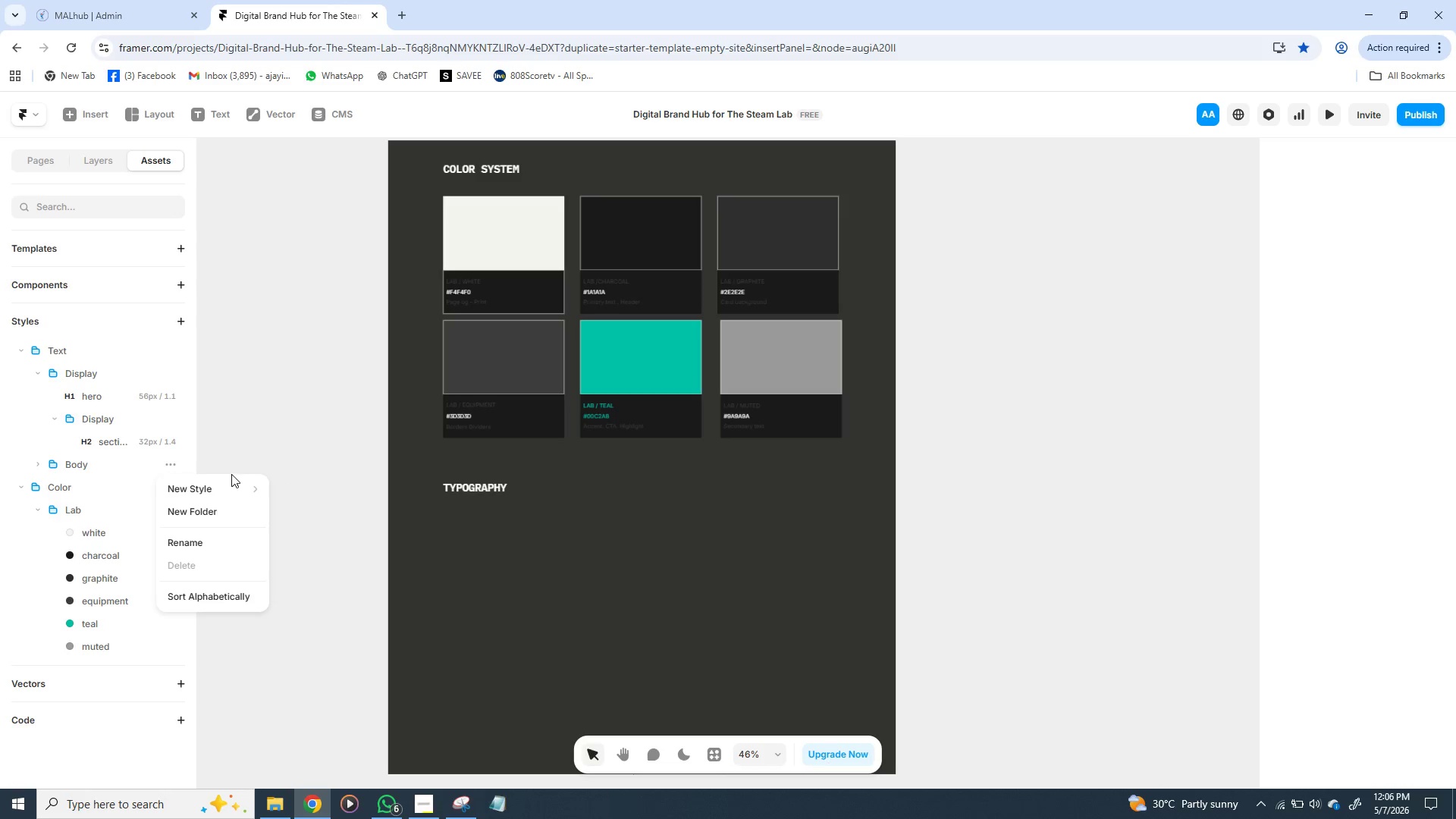 
wait(6.48)
 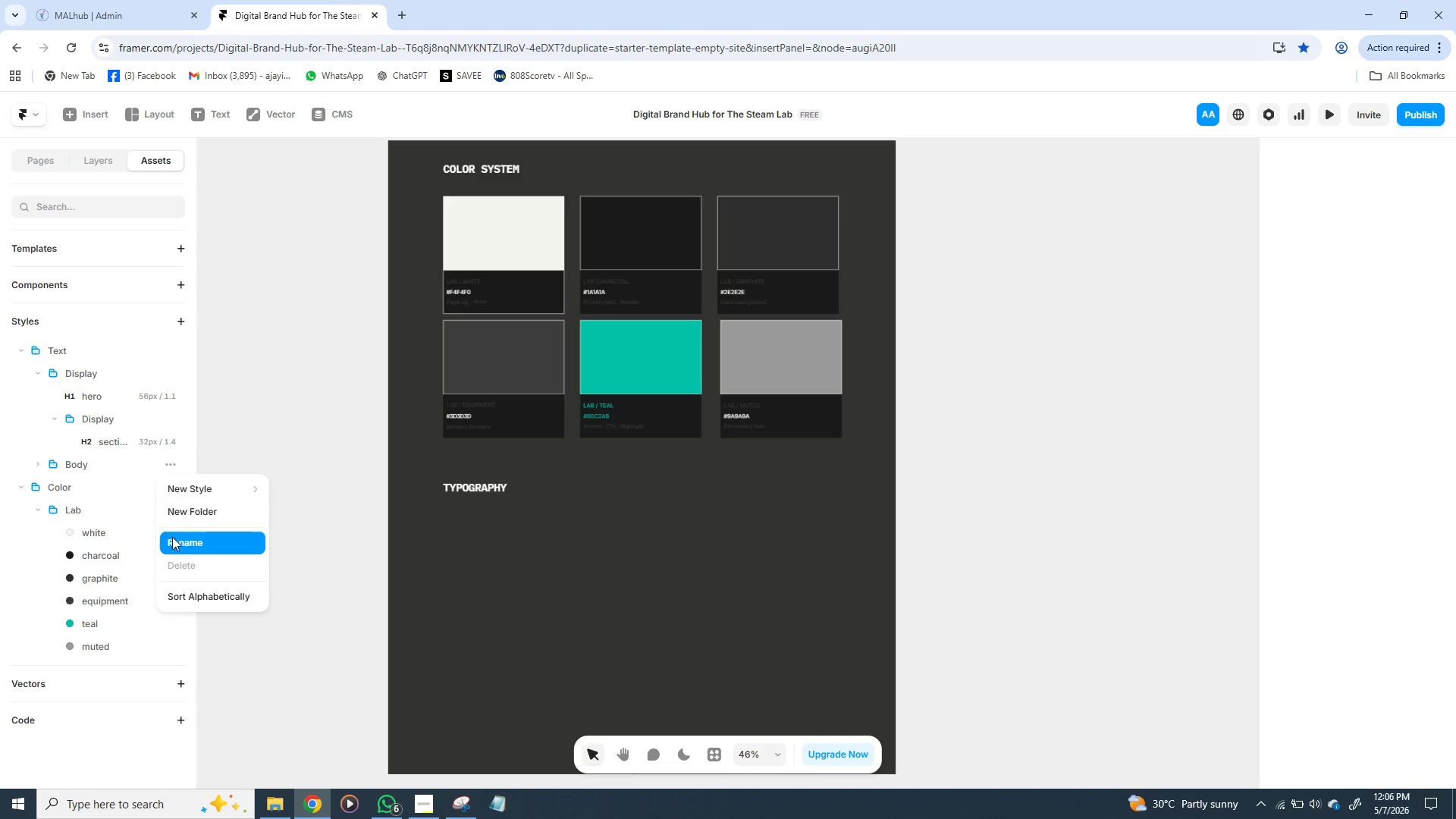 
left_click([299, 483])
 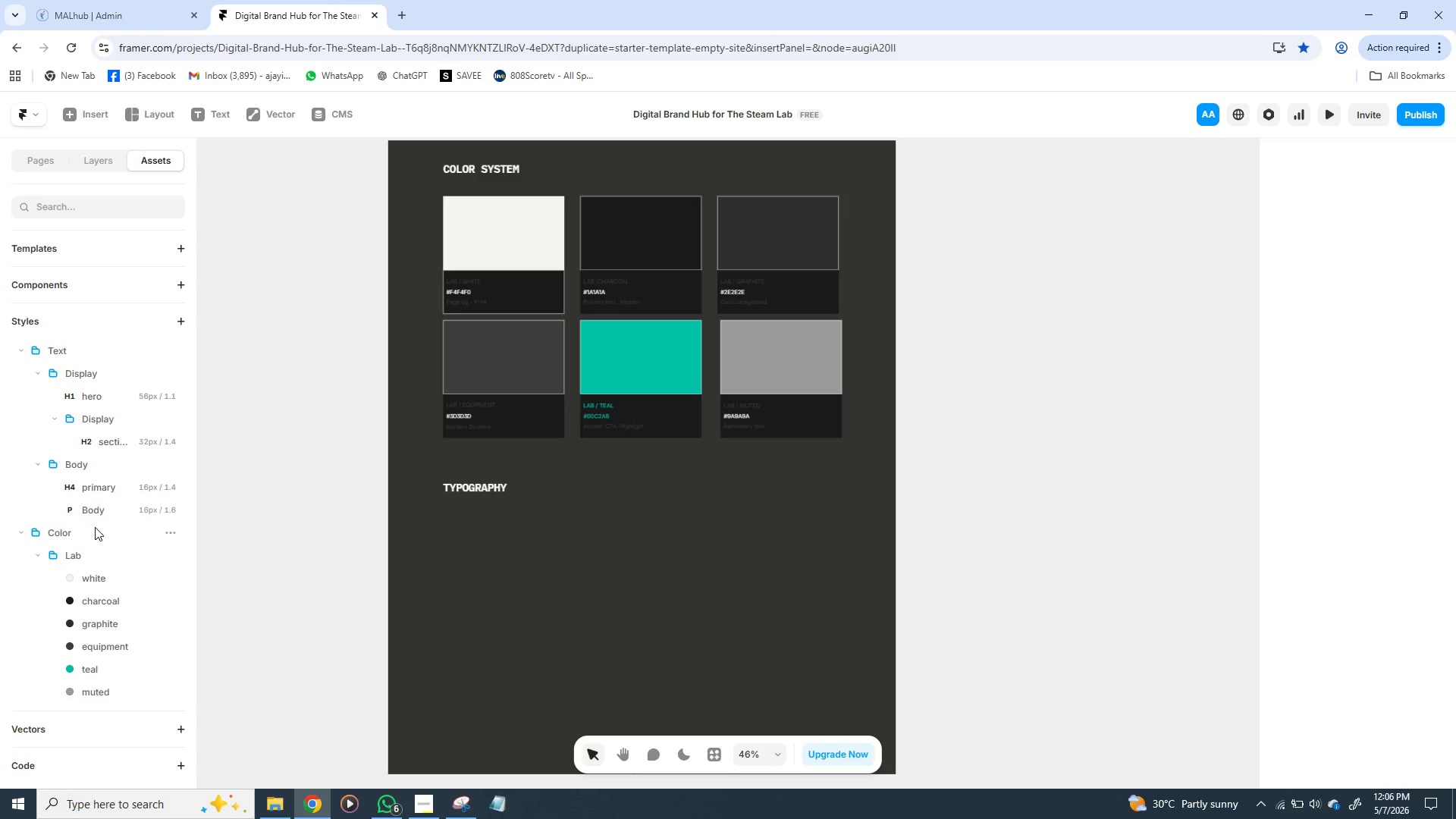 
wait(8.3)
 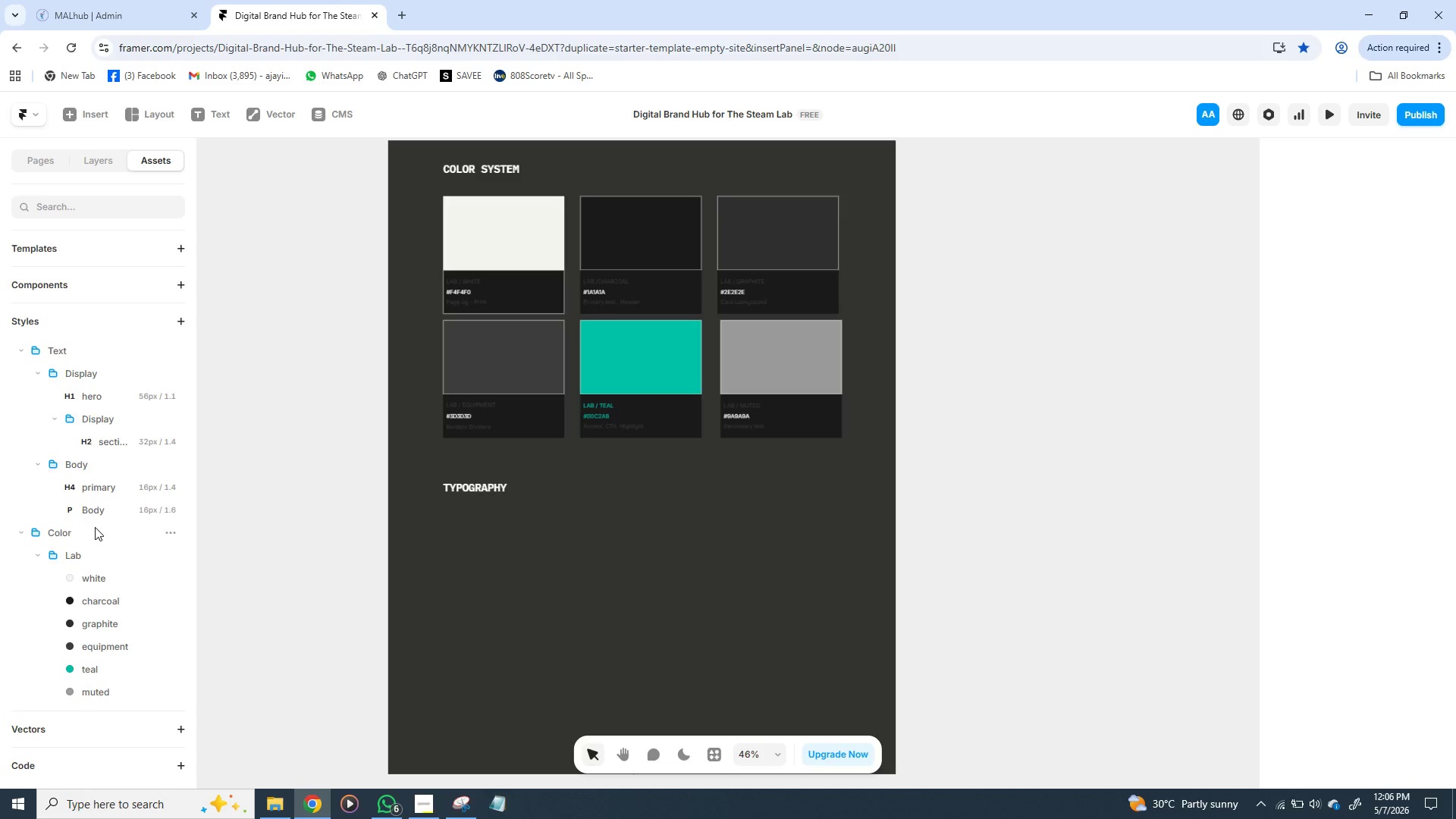 
right_click([91, 488])
 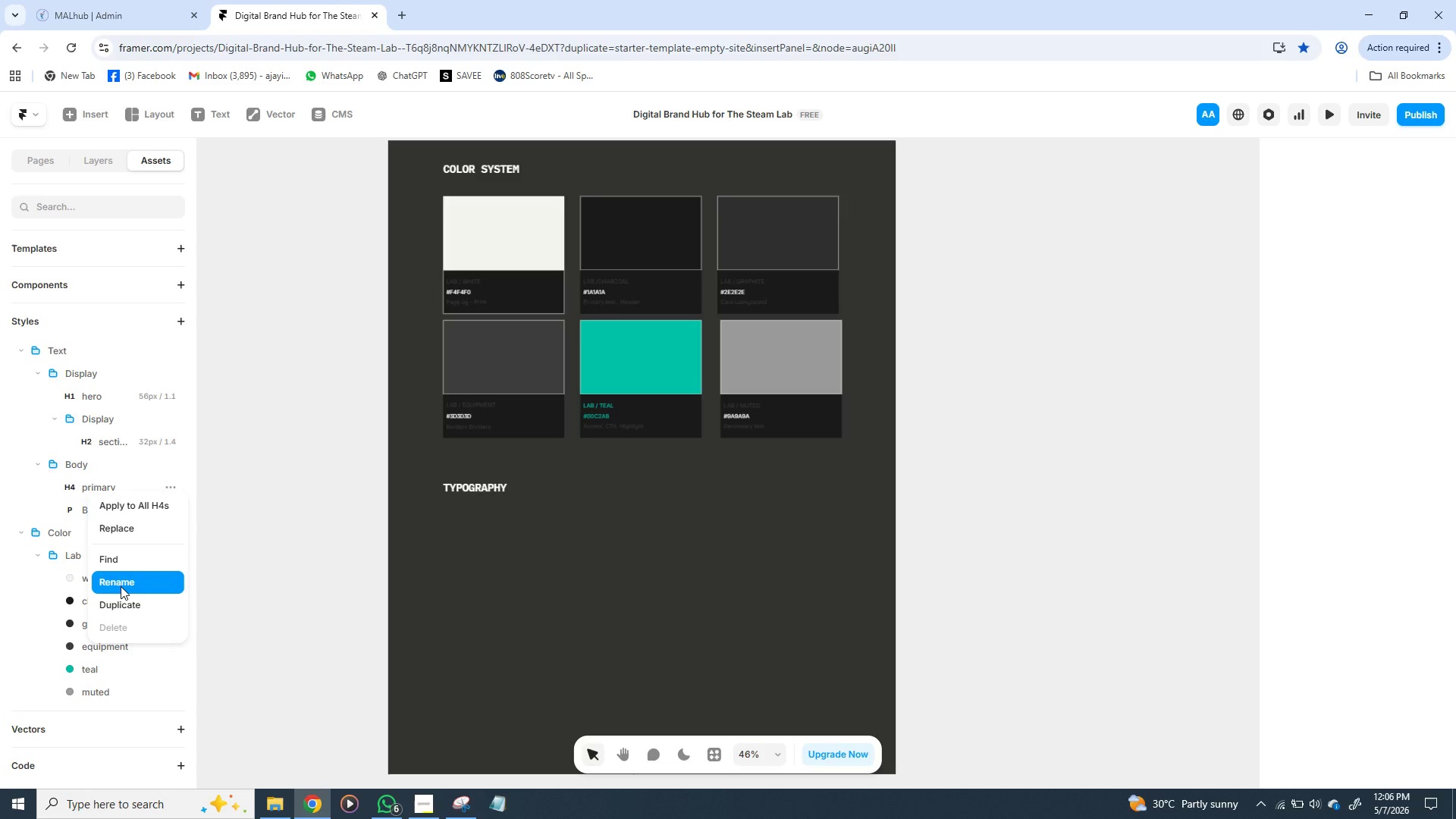 
left_click([121, 586])
 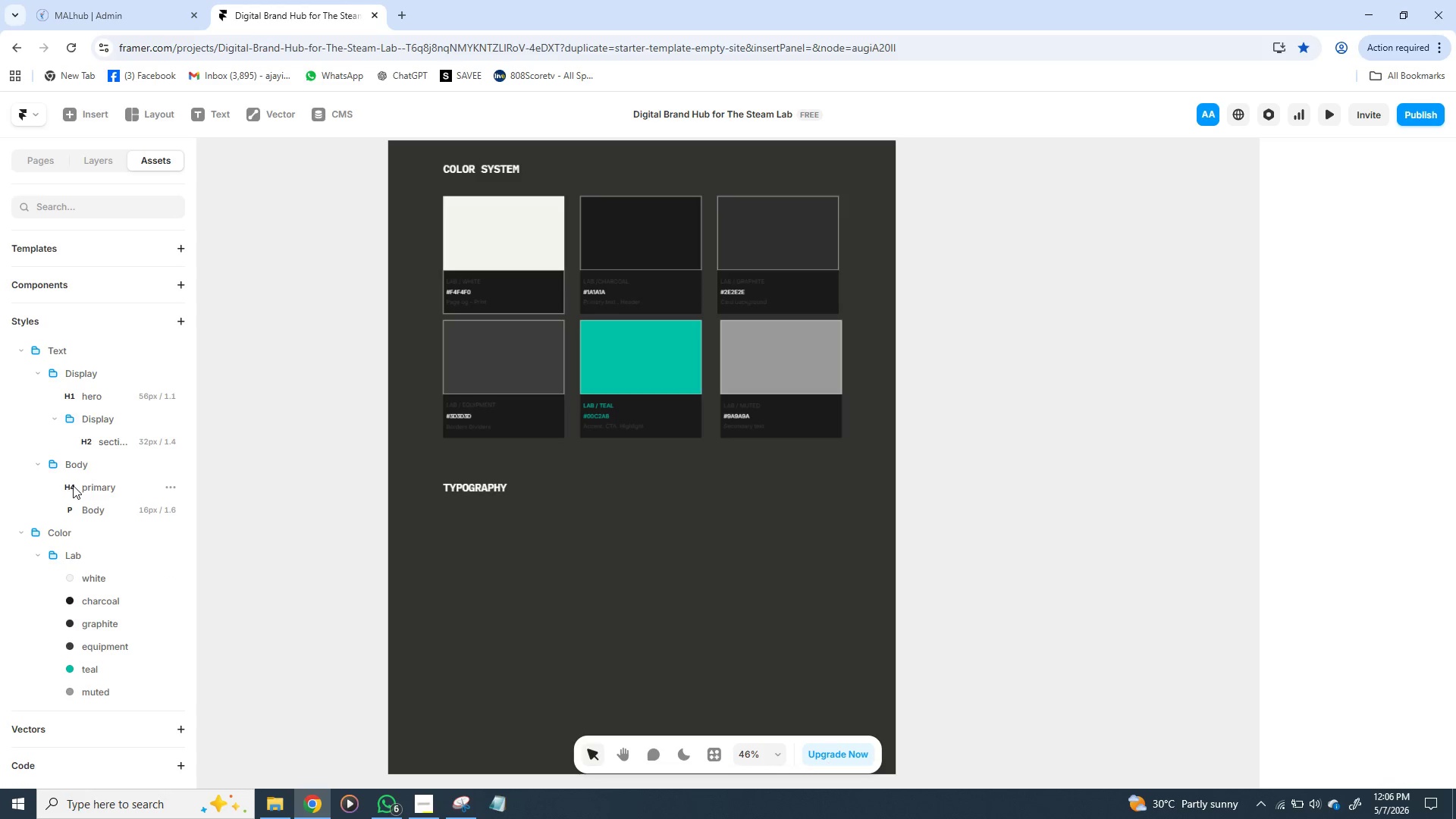 
double_click([73, 485])
 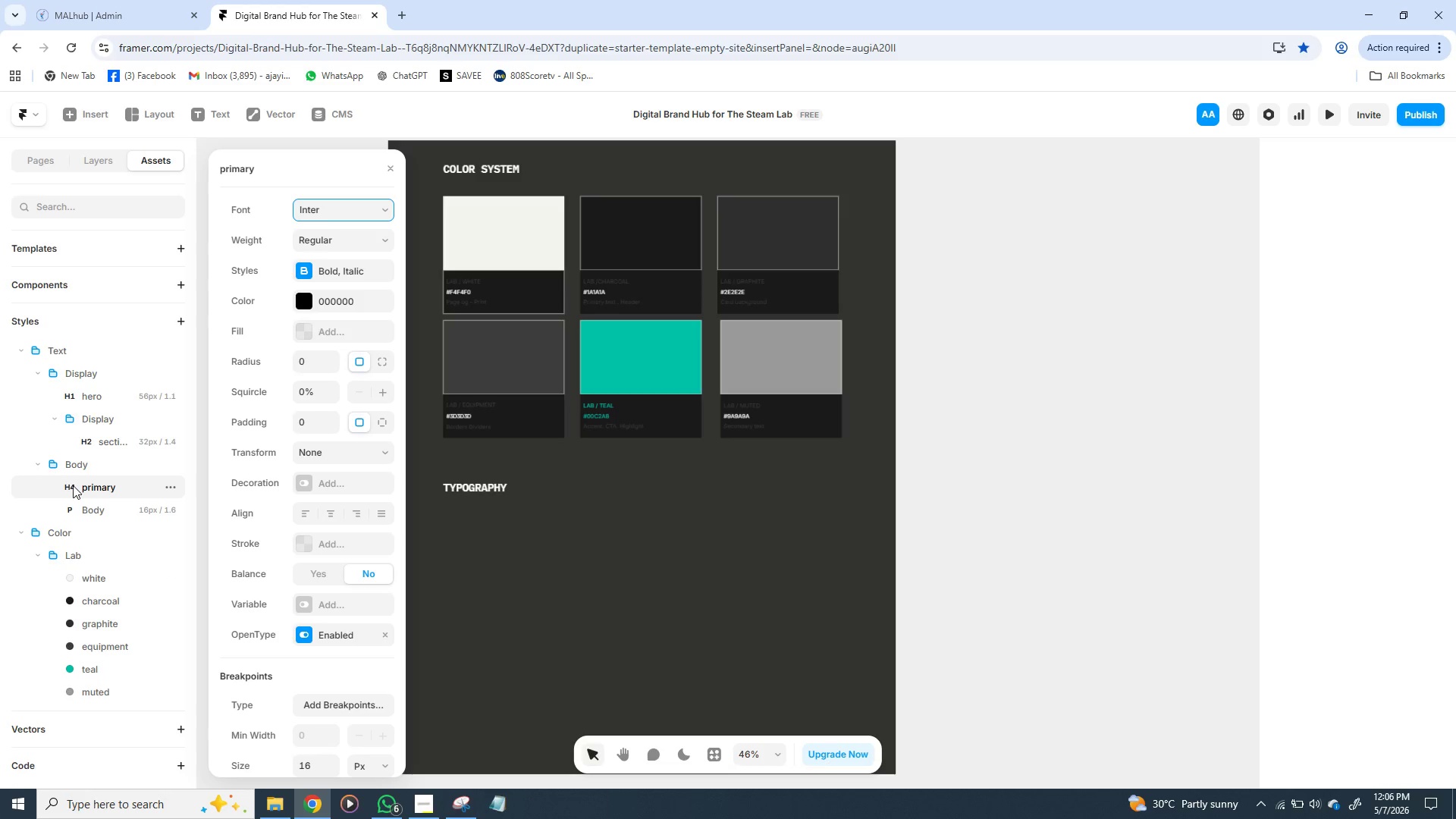 
triple_click([73, 485])
 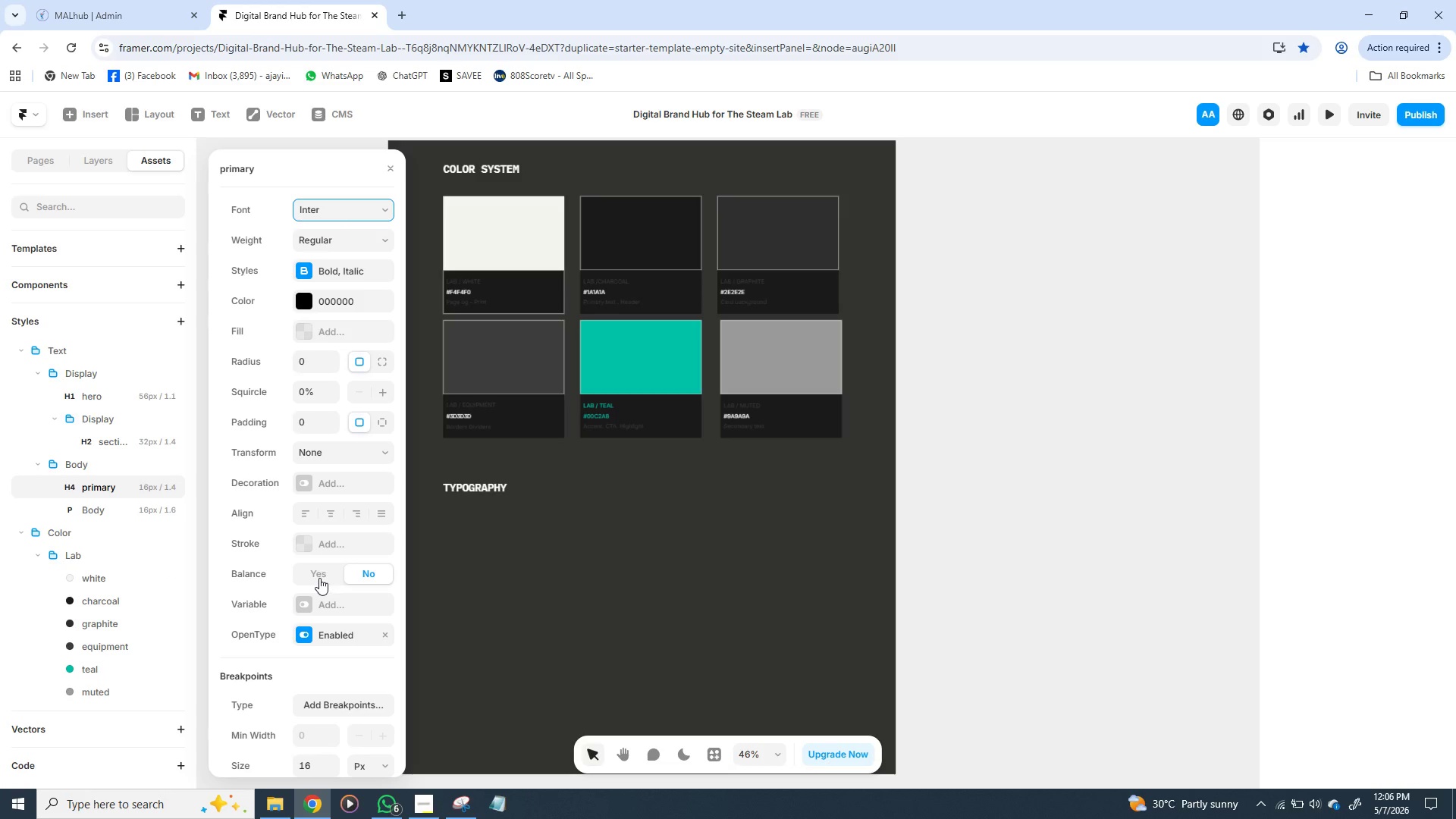 
scroll: coordinate [318, 580], scroll_direction: down, amount: 3.0
 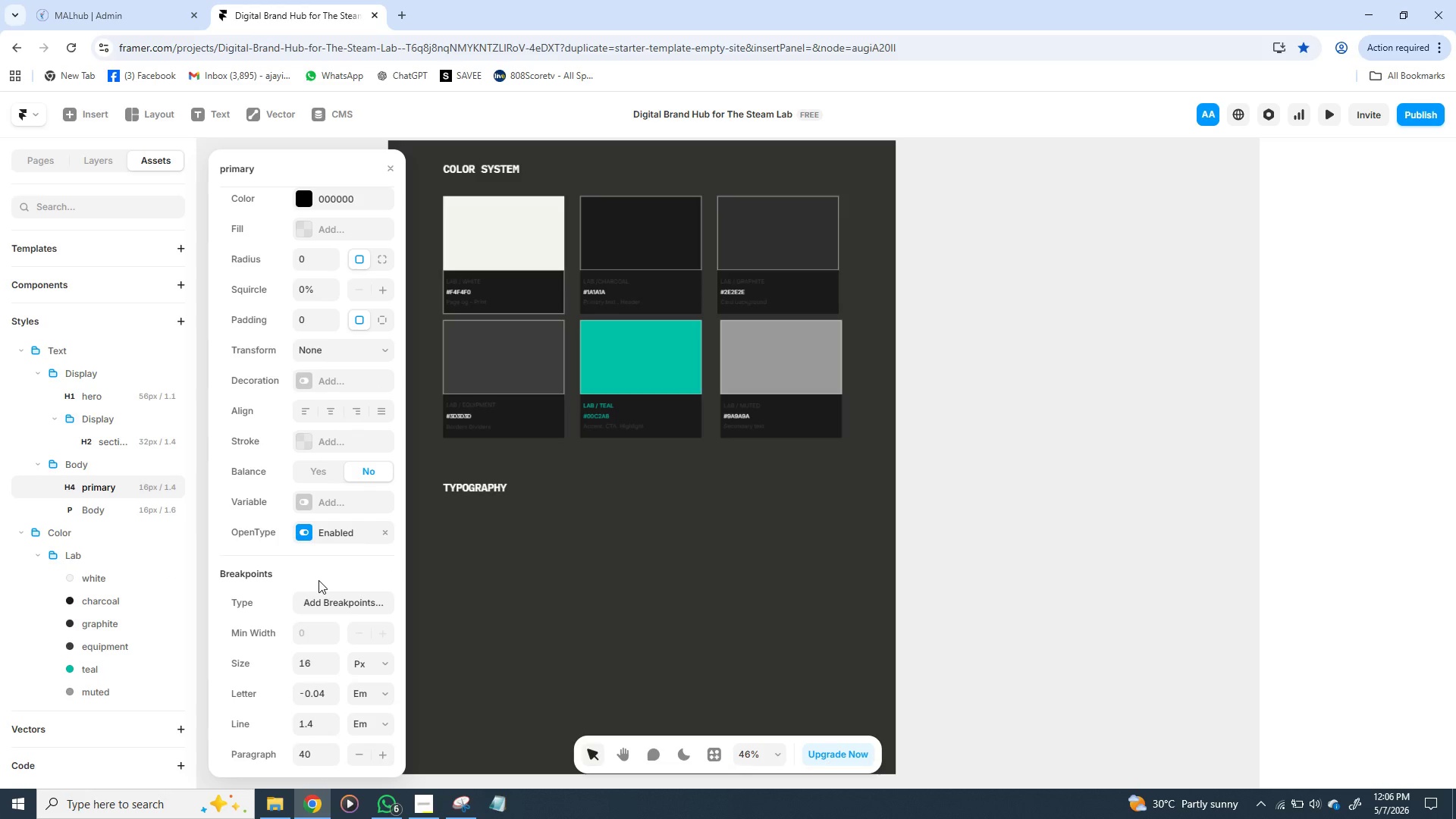 
scroll: coordinate [318, 580], scroll_direction: up, amount: 14.0
 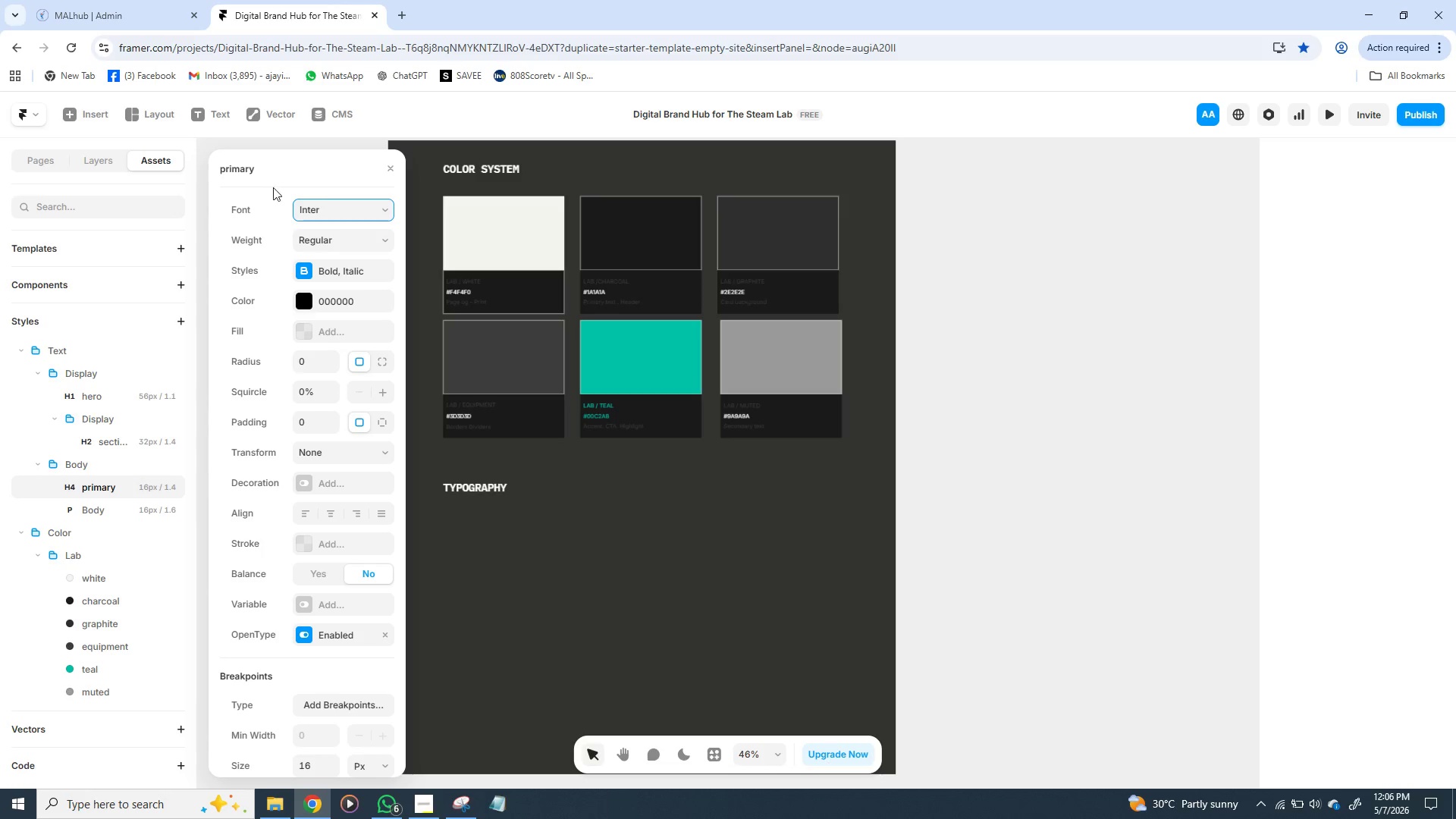 
wait(5.29)
 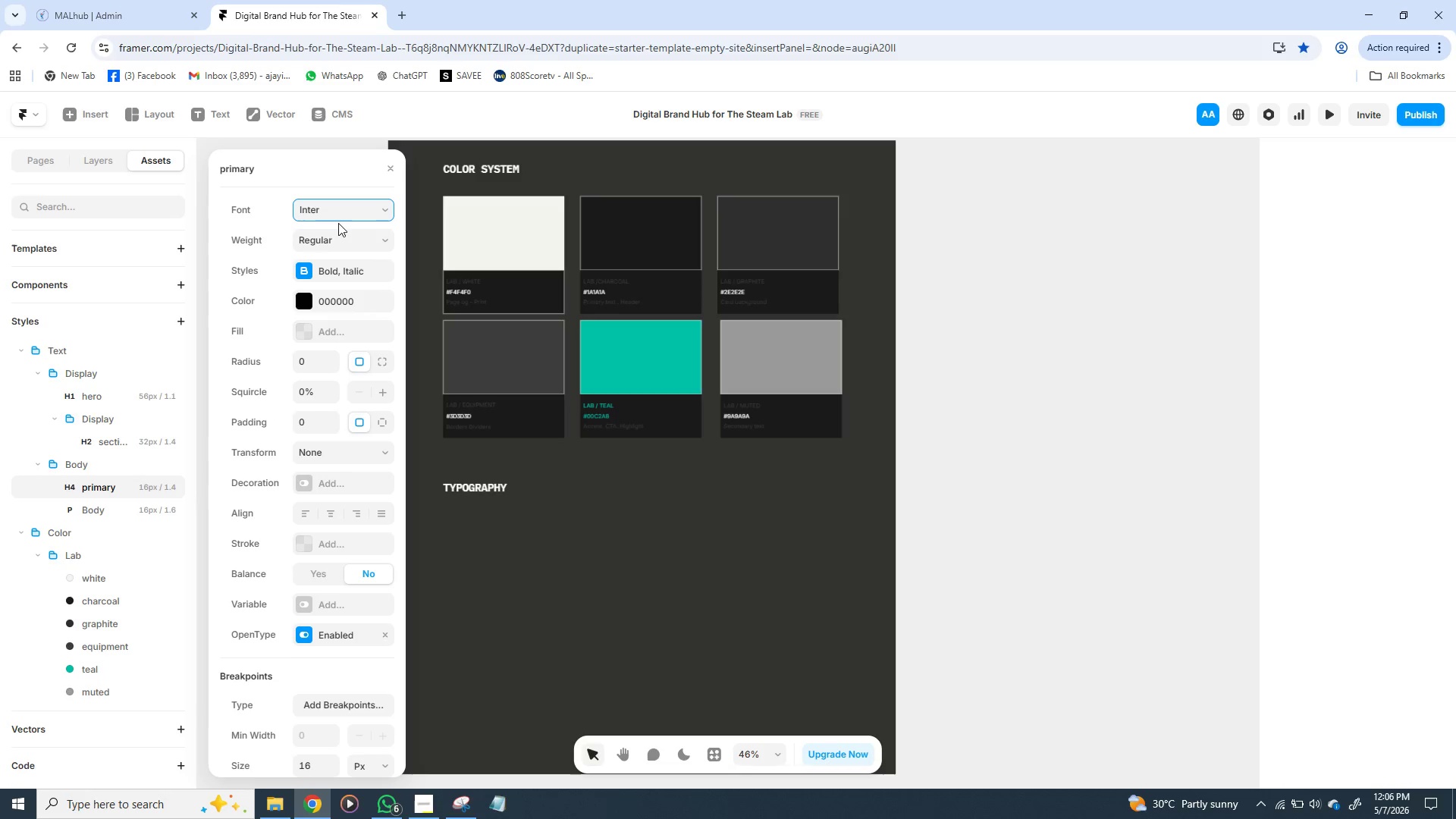 
left_click([395, 169])
 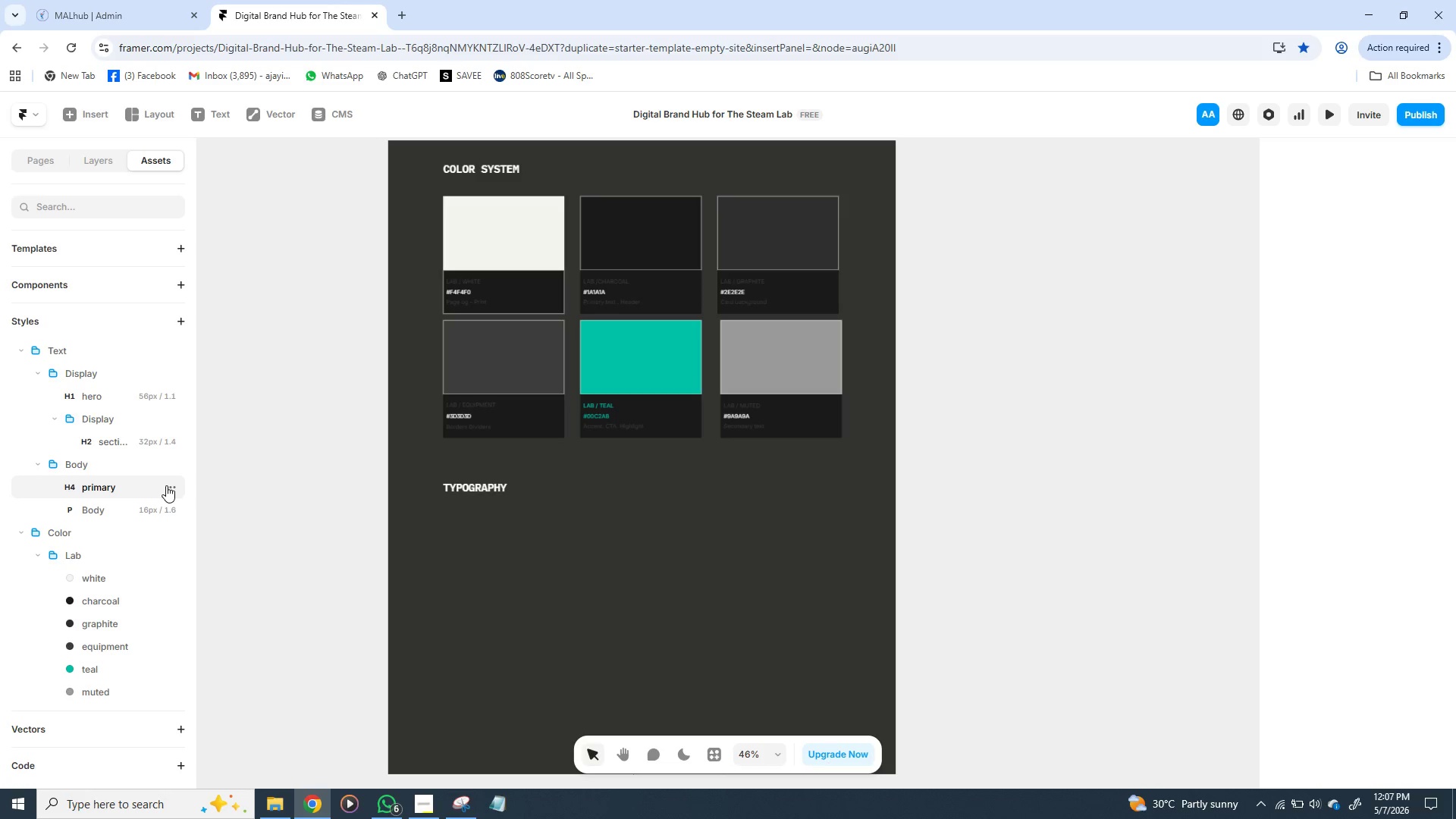 
right_click([172, 485])
 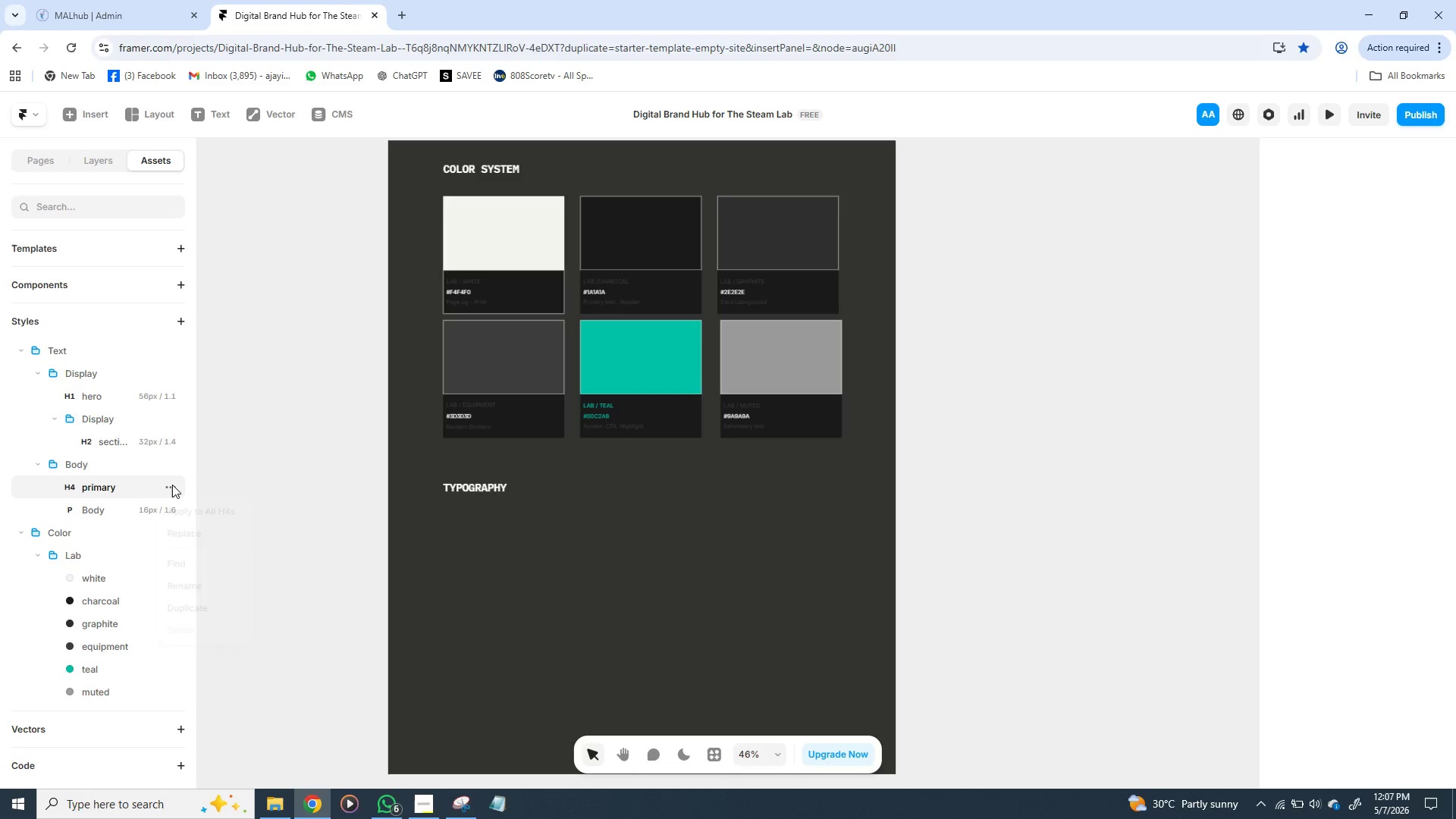 
right_click([172, 485])
 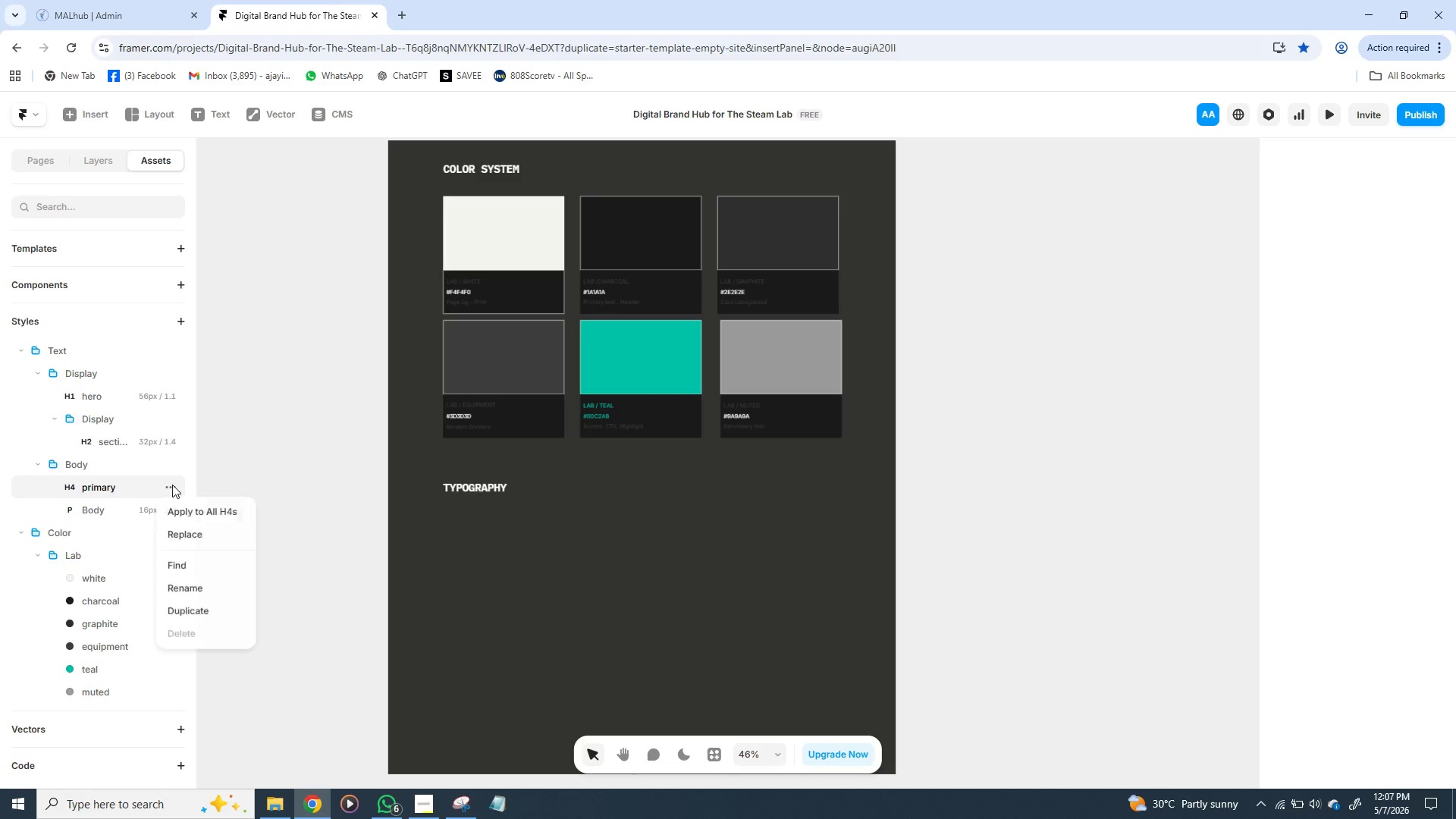 
double_click([172, 485])
 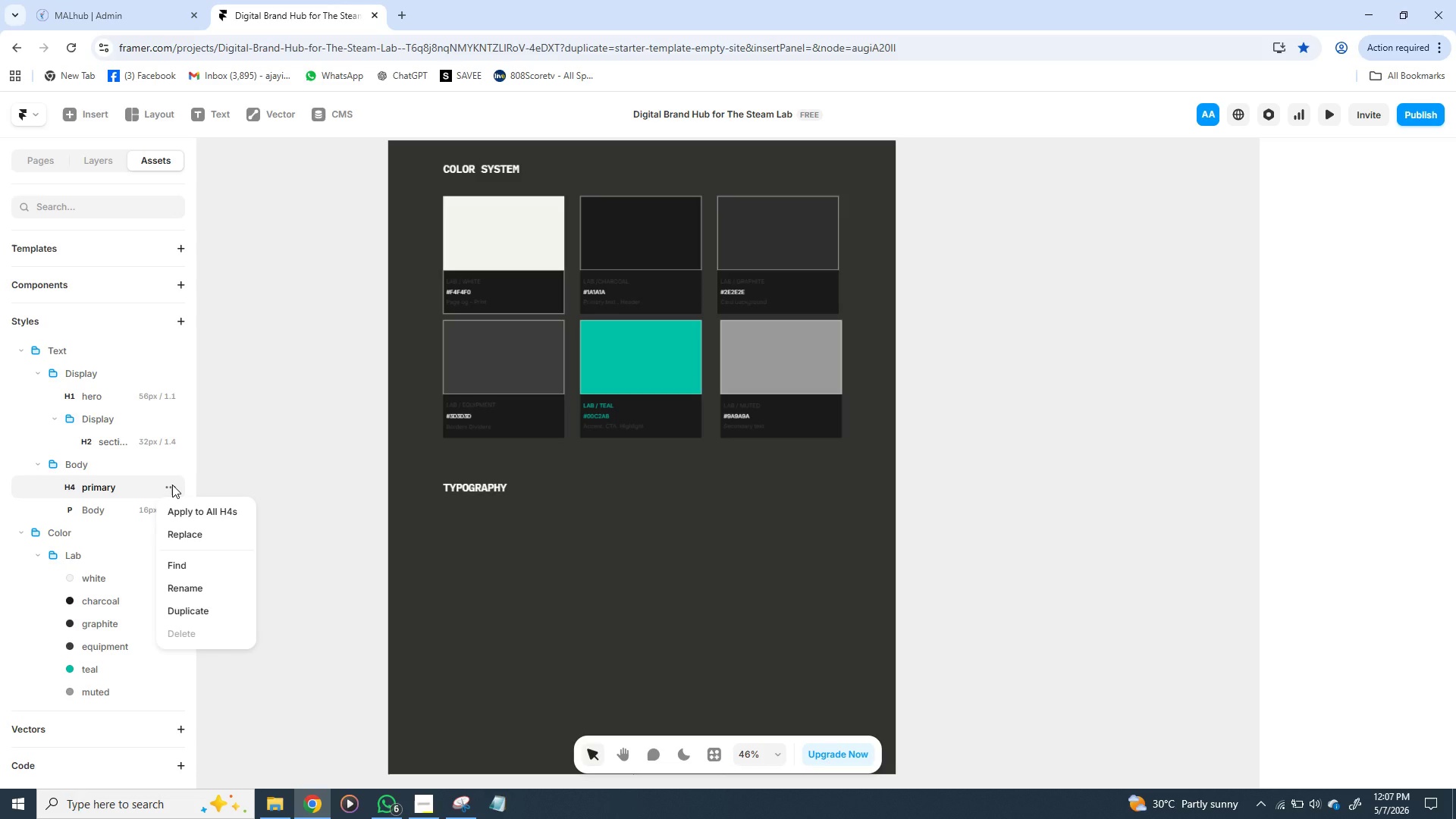 
triple_click([172, 485])
 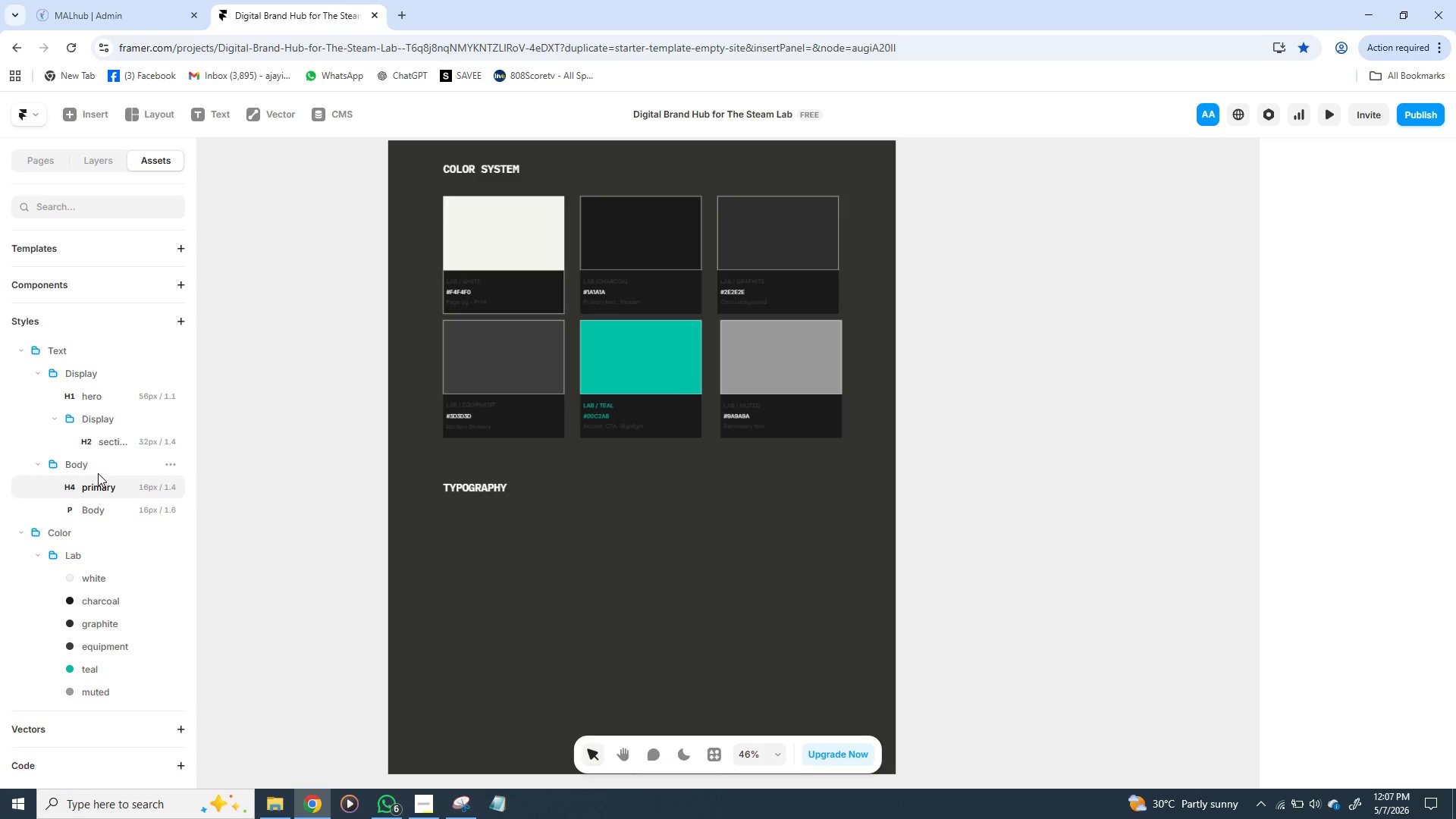 
wait(10.33)
 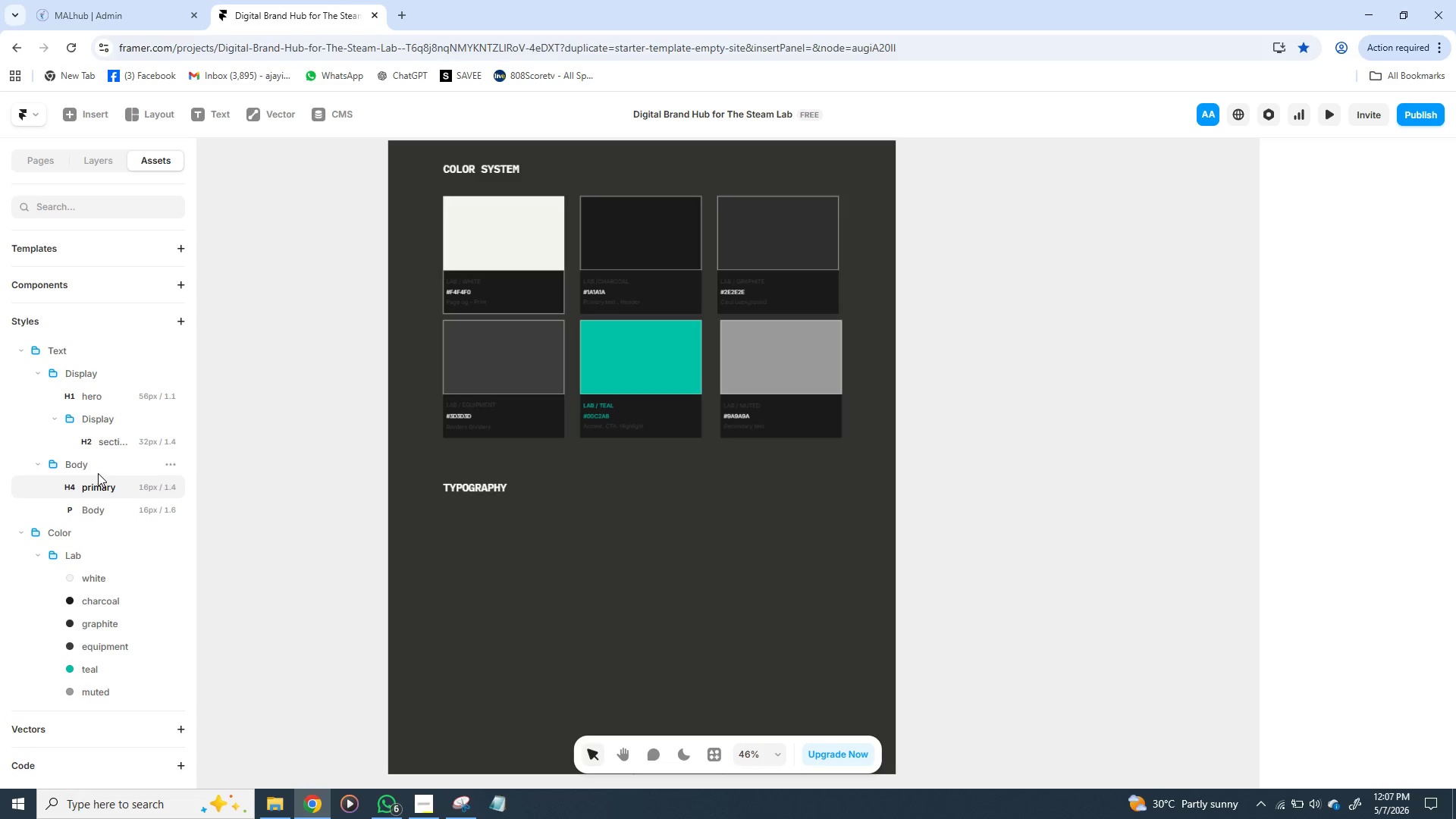 
left_click([177, 463])
 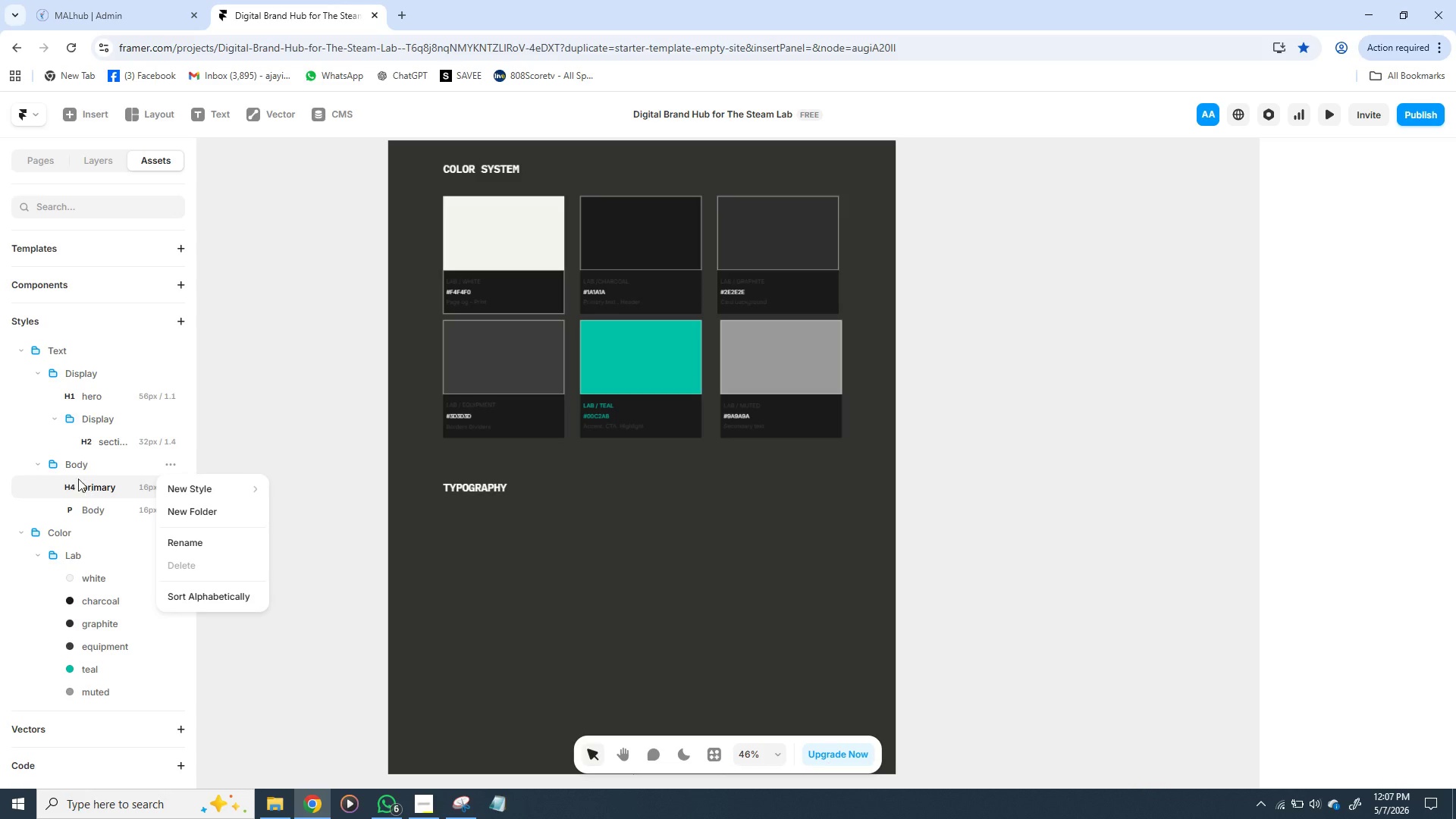 
wait(5.41)
 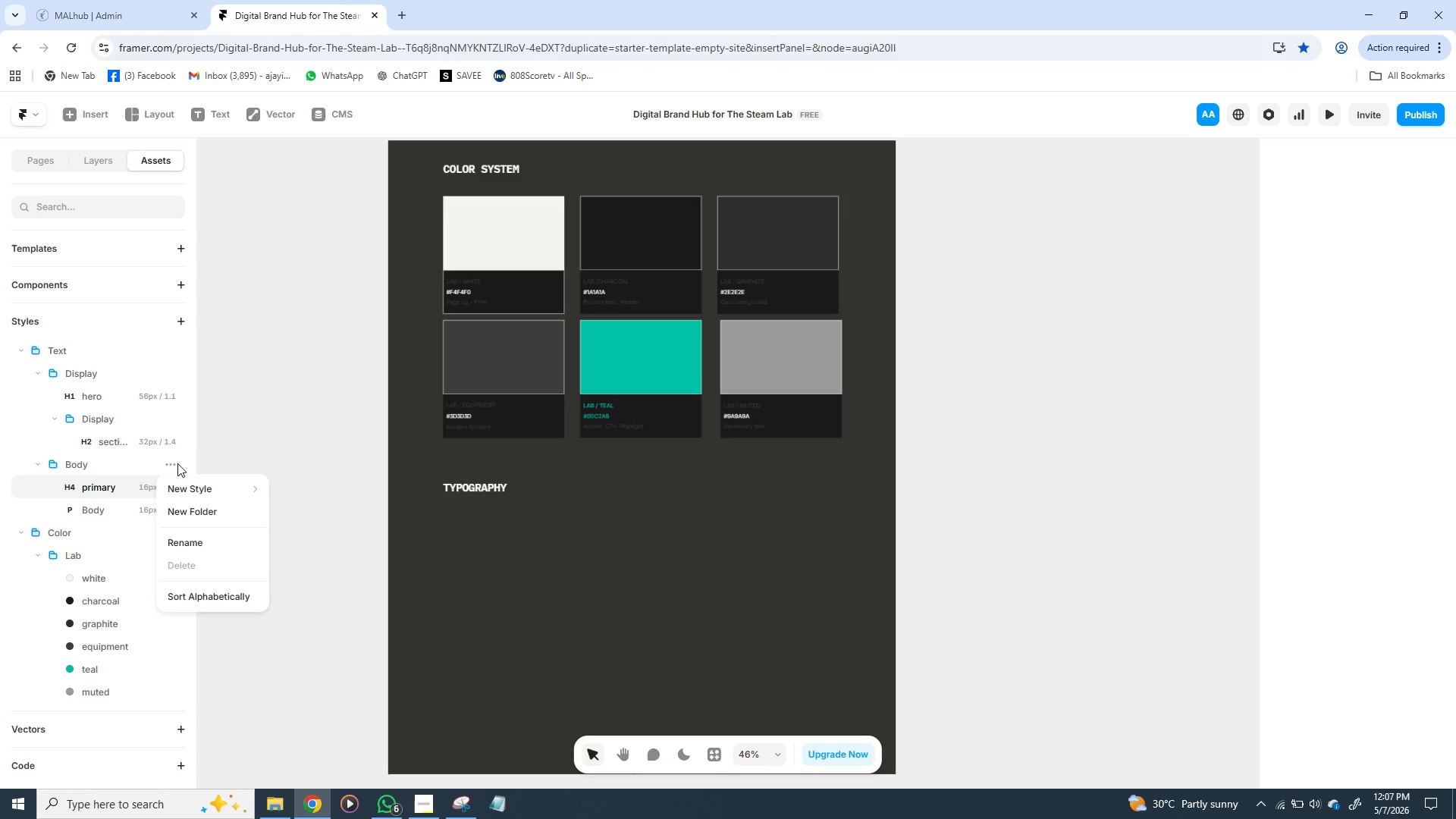 
left_click([67, 468])
 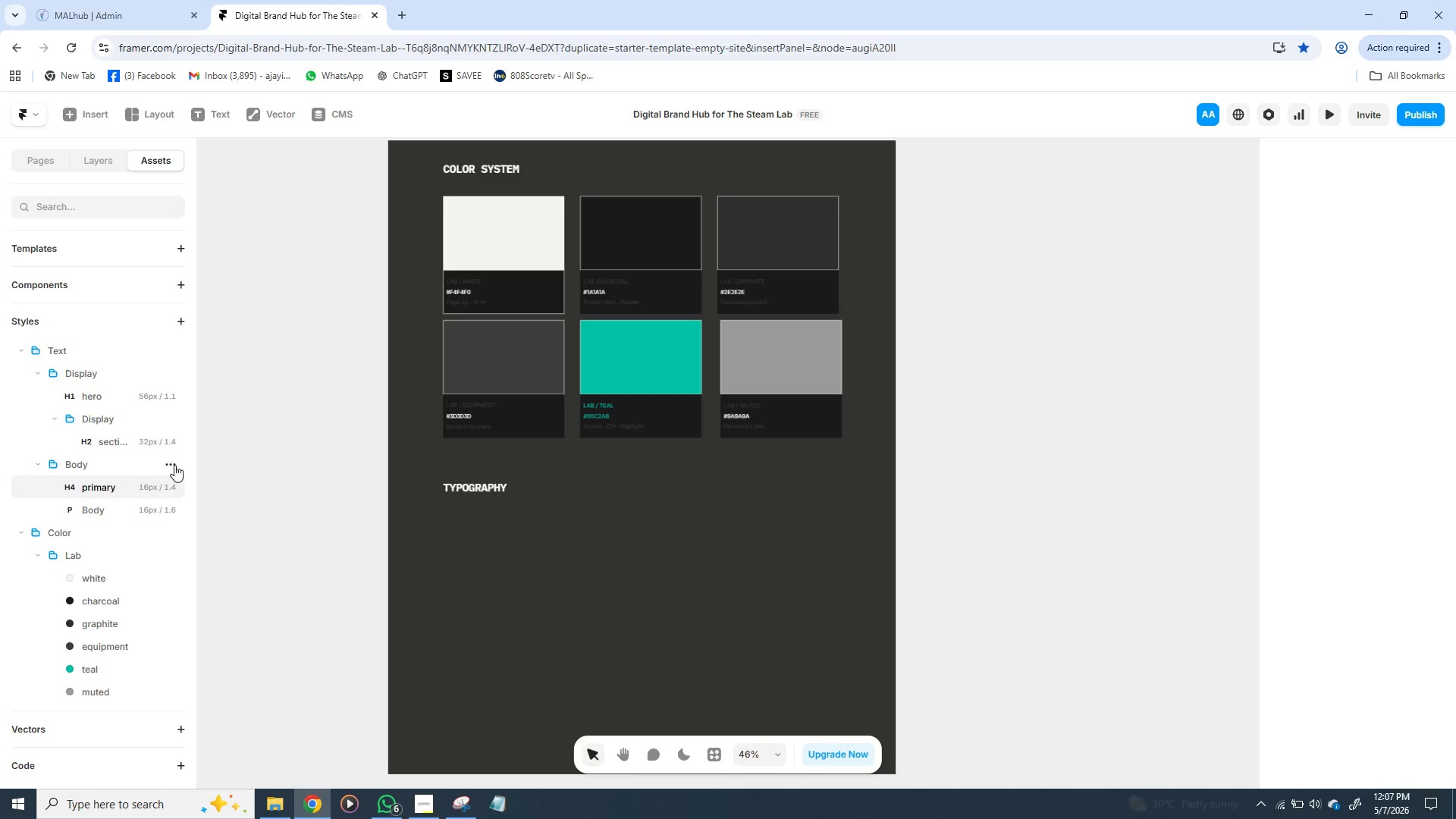 
left_click([174, 465])
 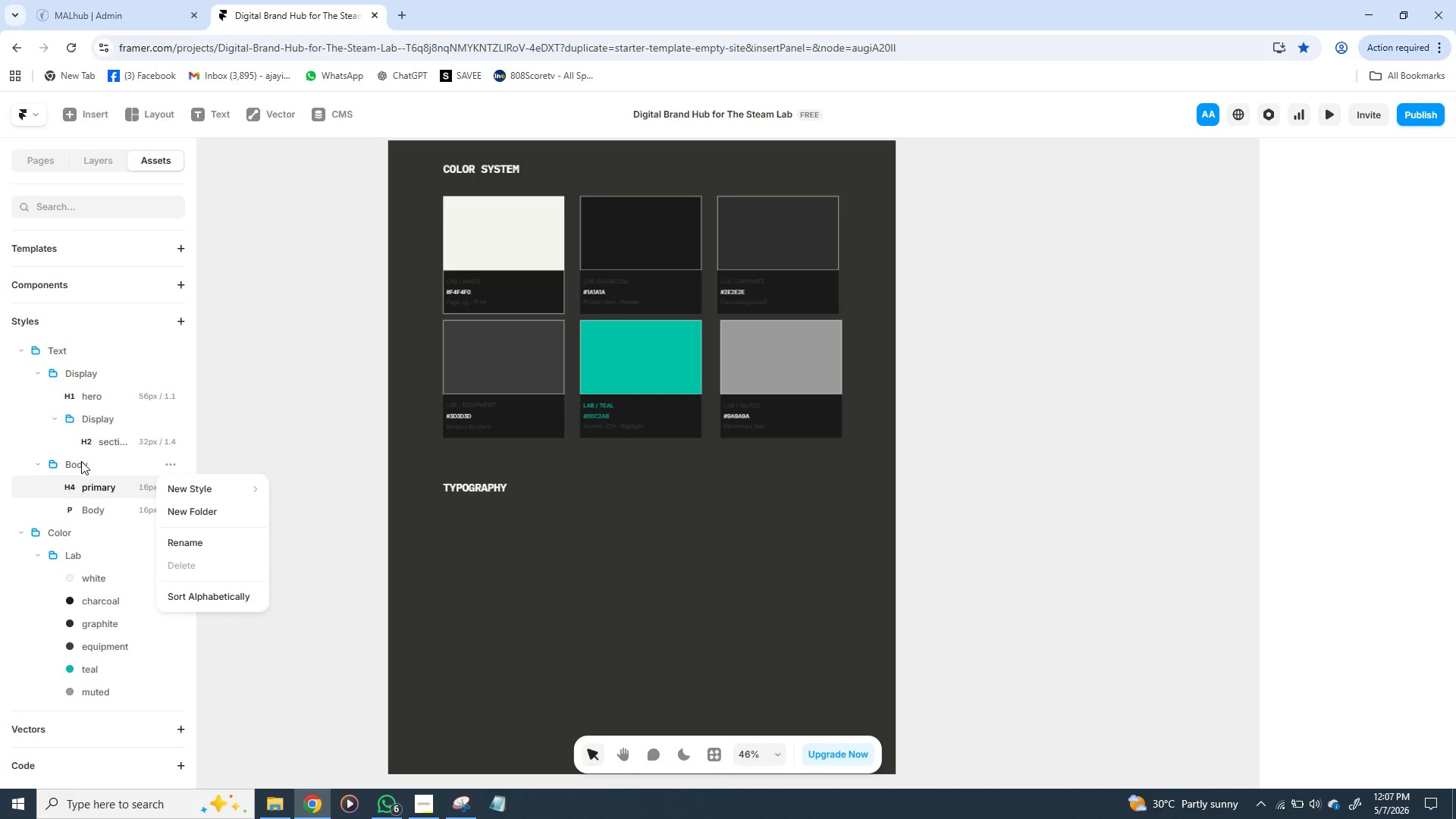 
left_click([81, 461])
 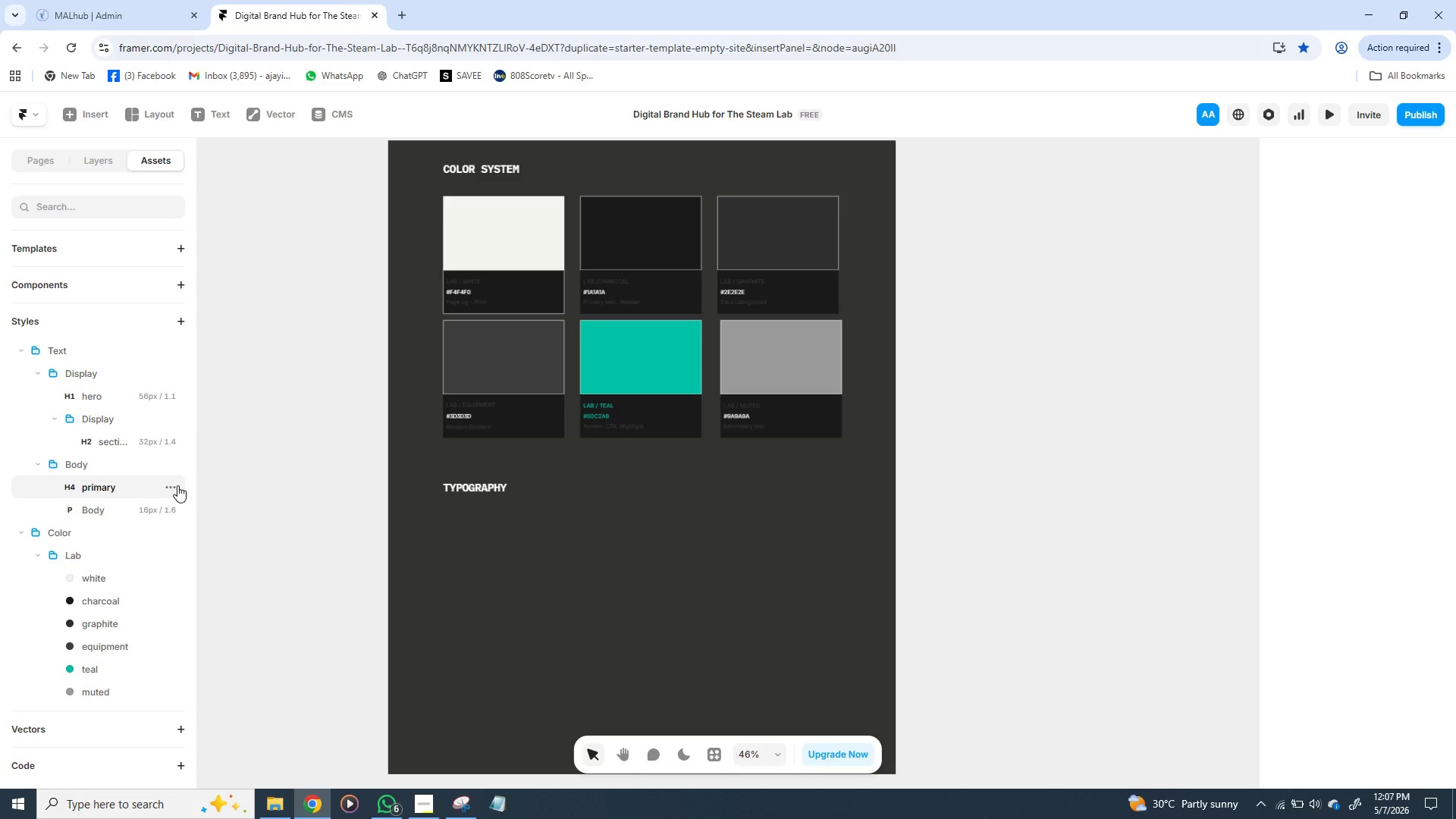 
left_click([177, 485])
 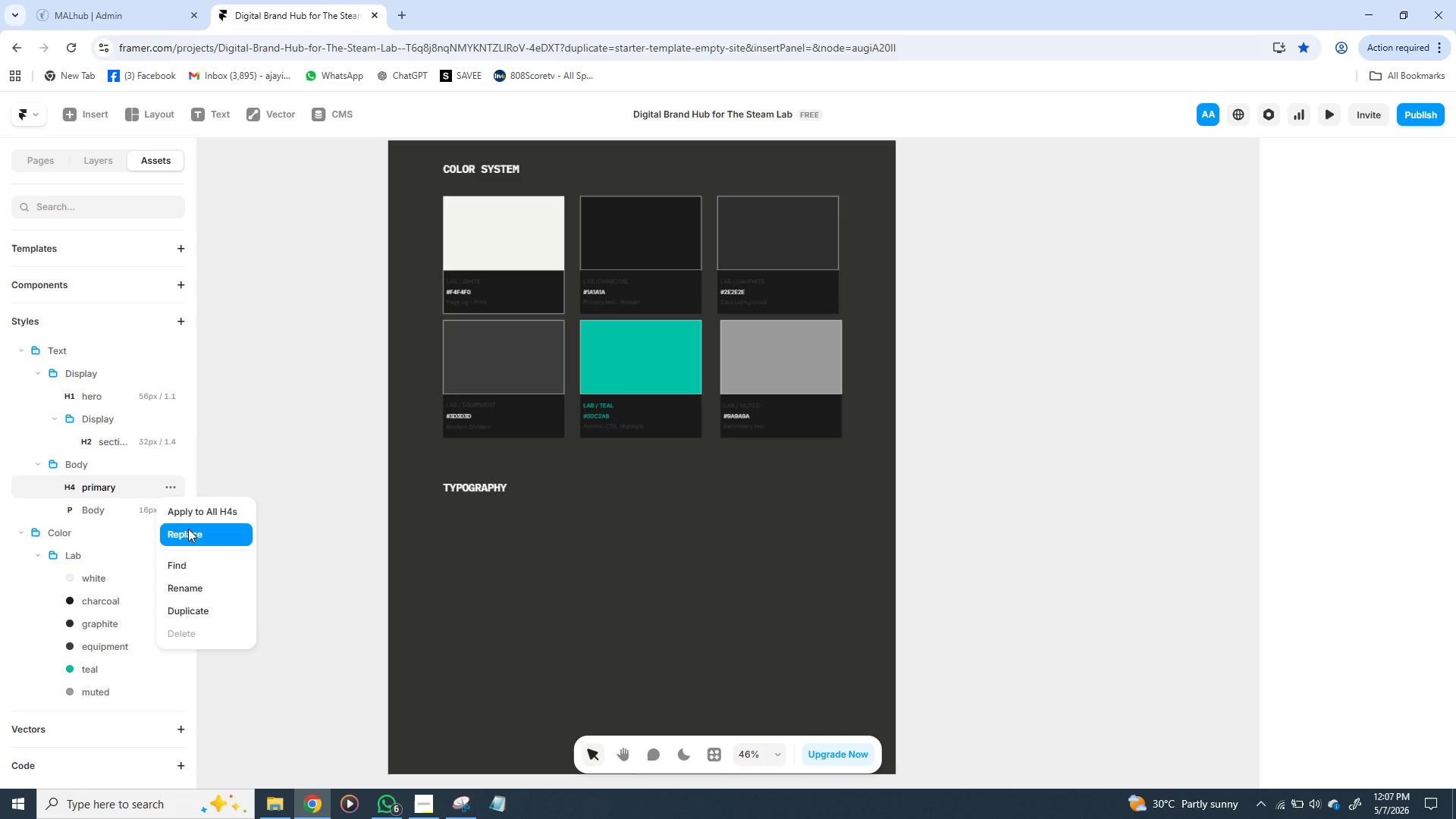 
left_click([179, 560])
 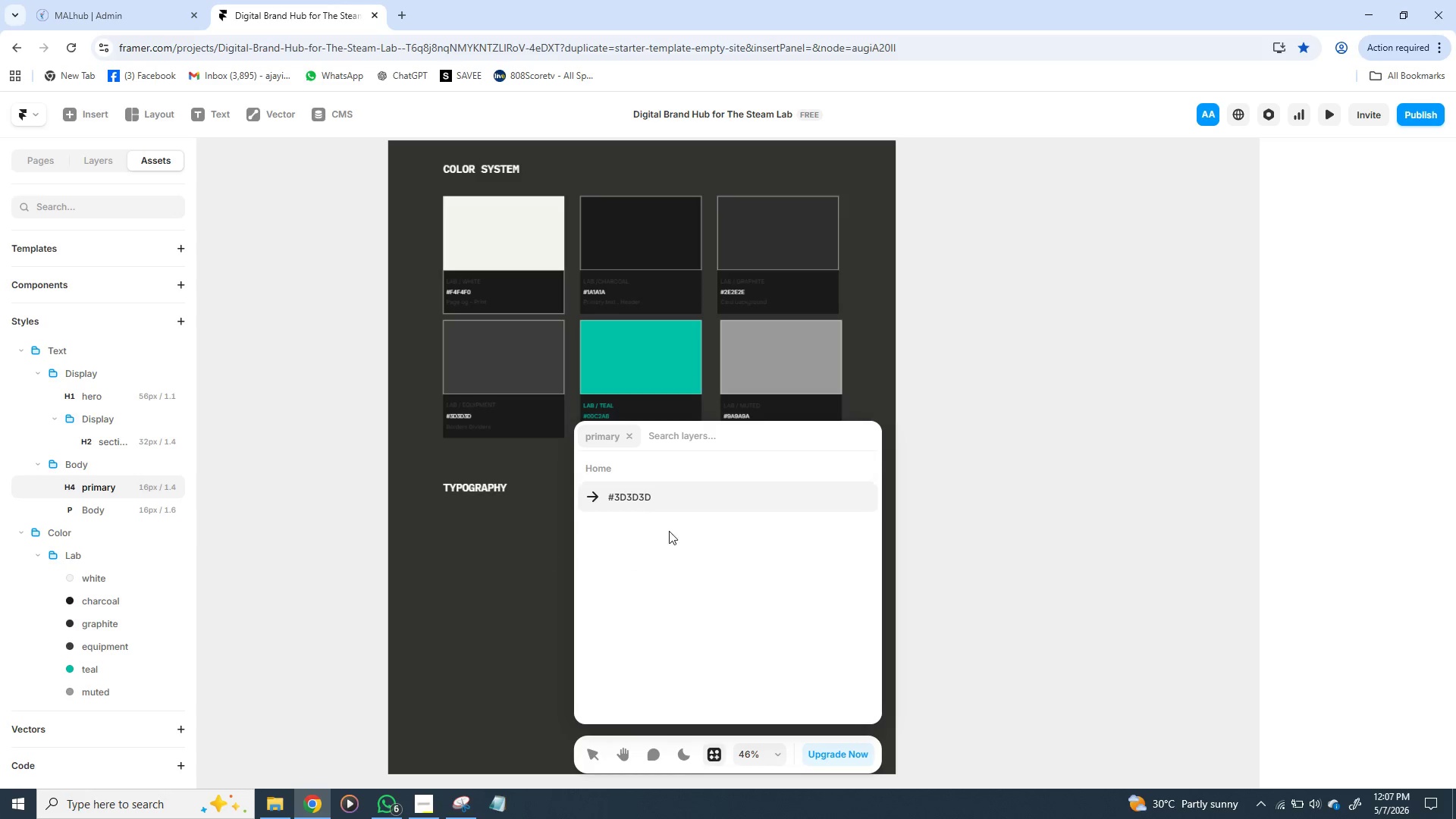 
wait(5.56)
 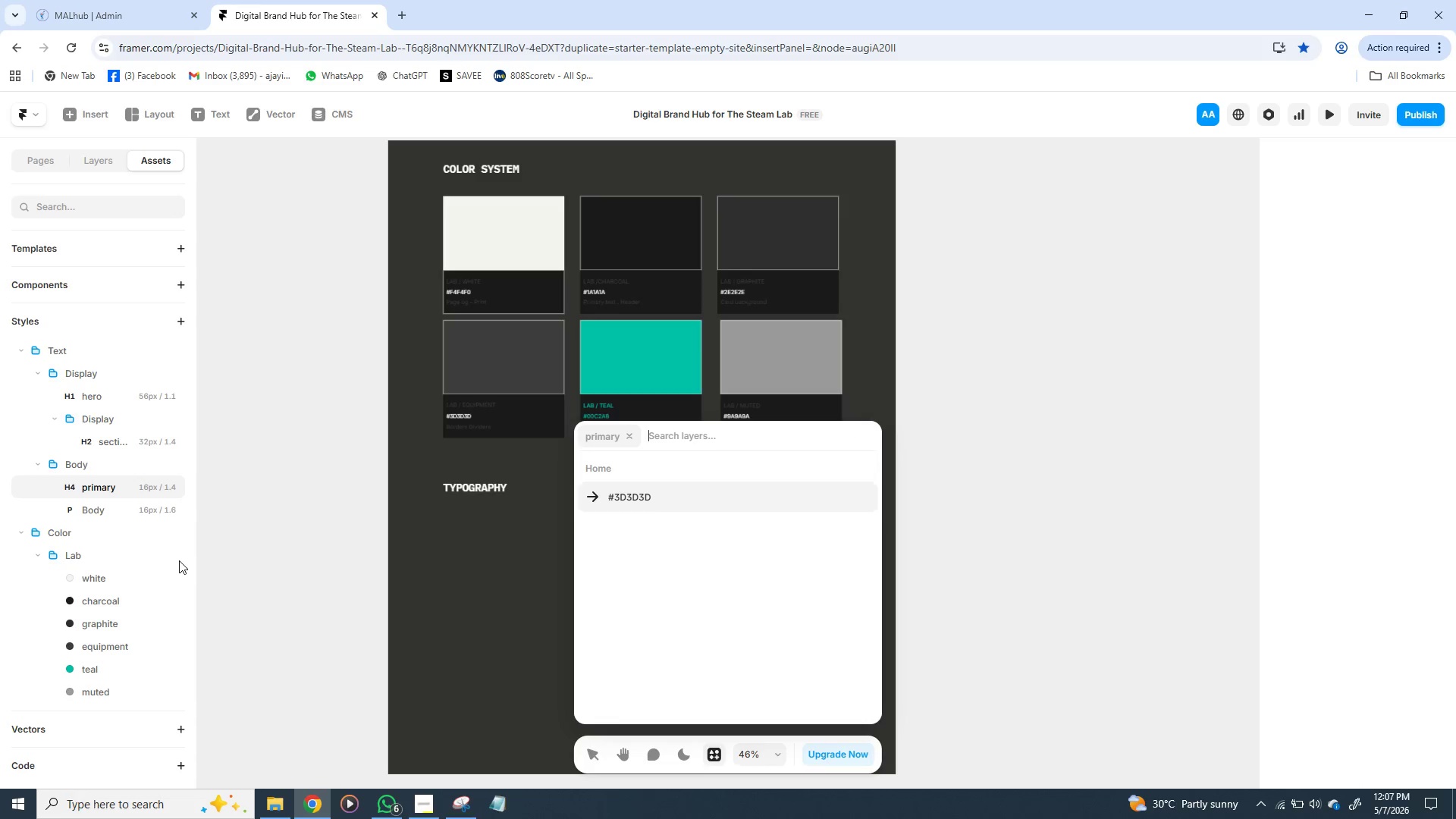 
left_click([595, 497])
 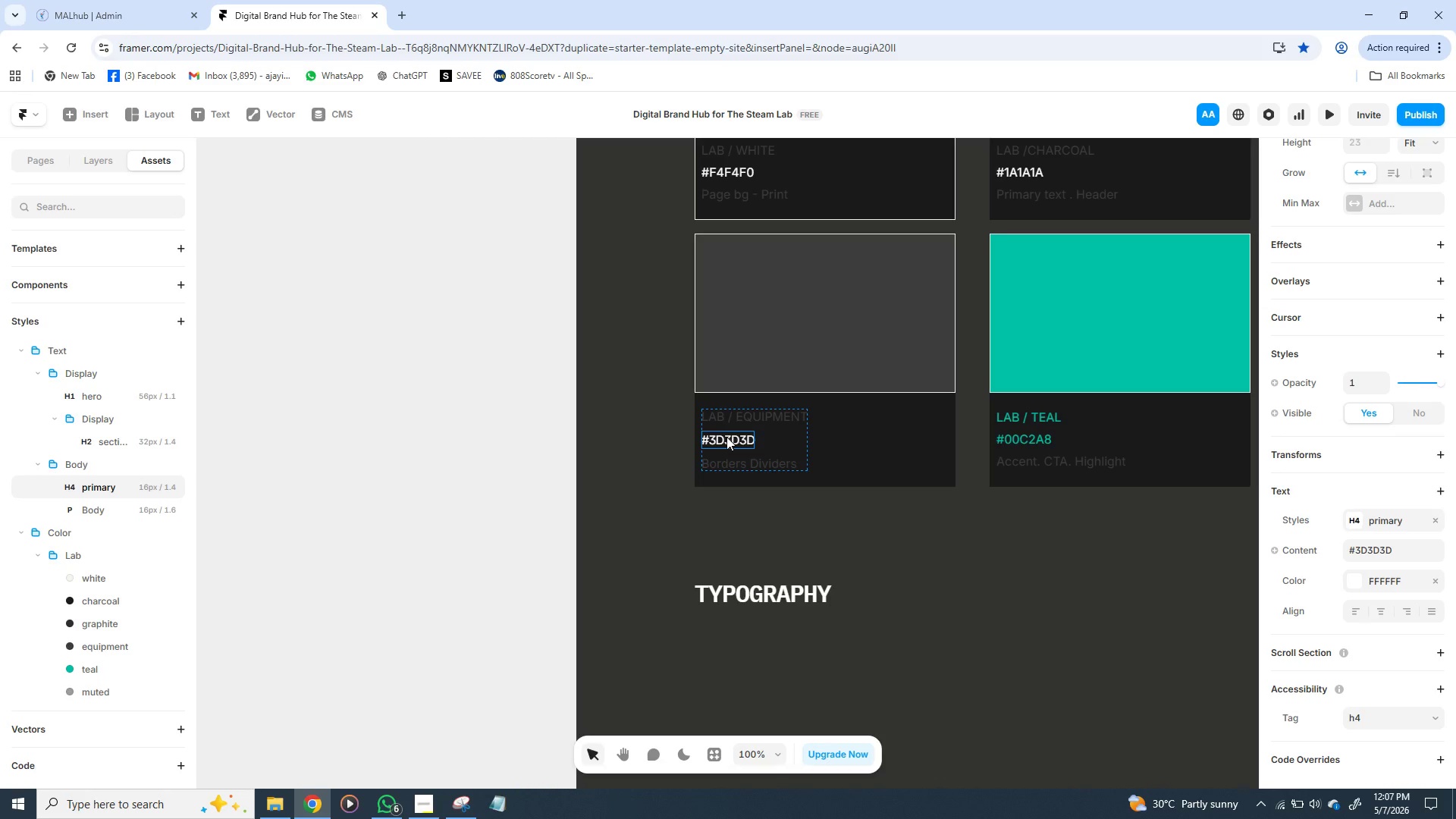 
wait(5.41)
 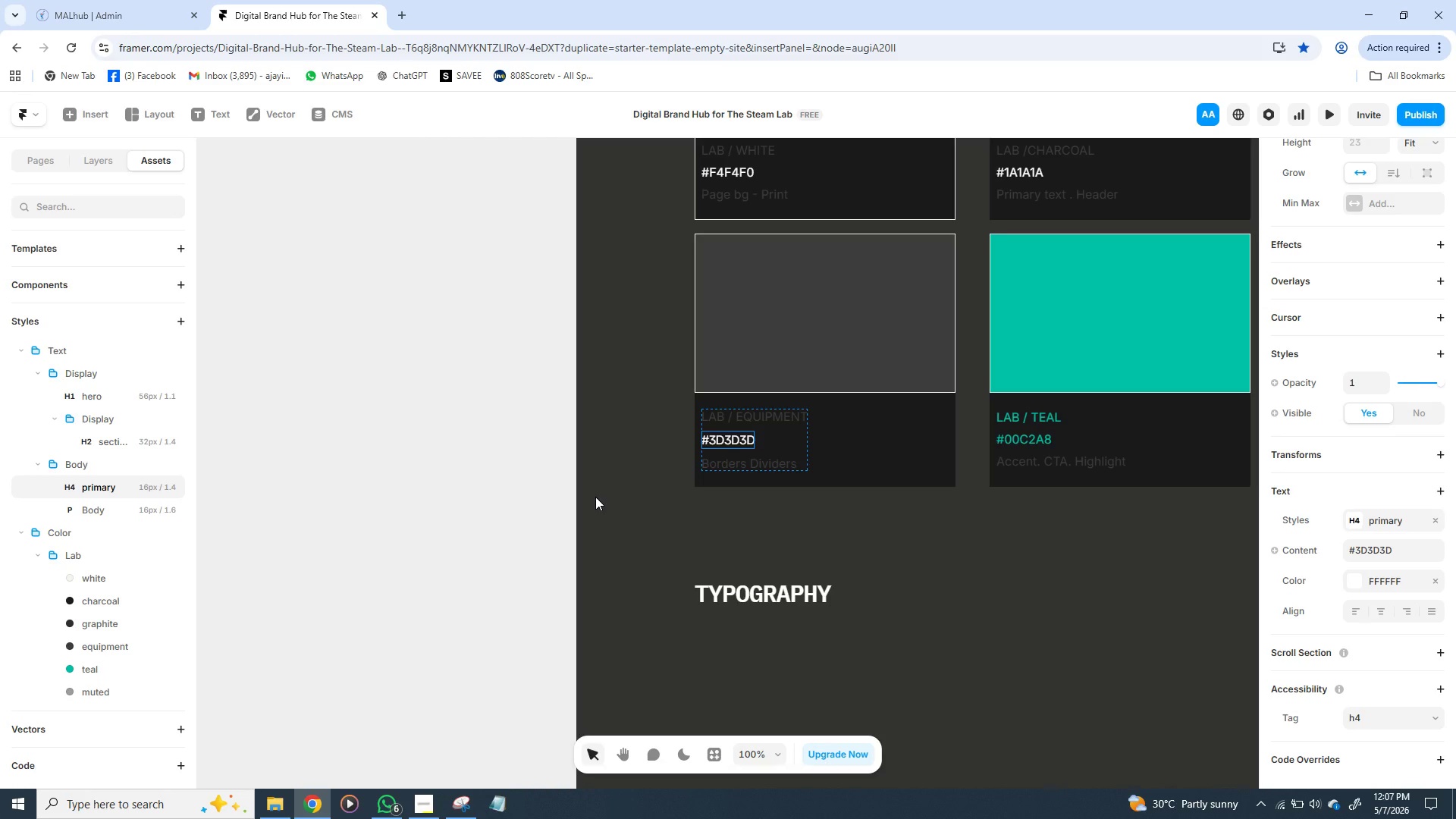 
right_click([727, 439])
 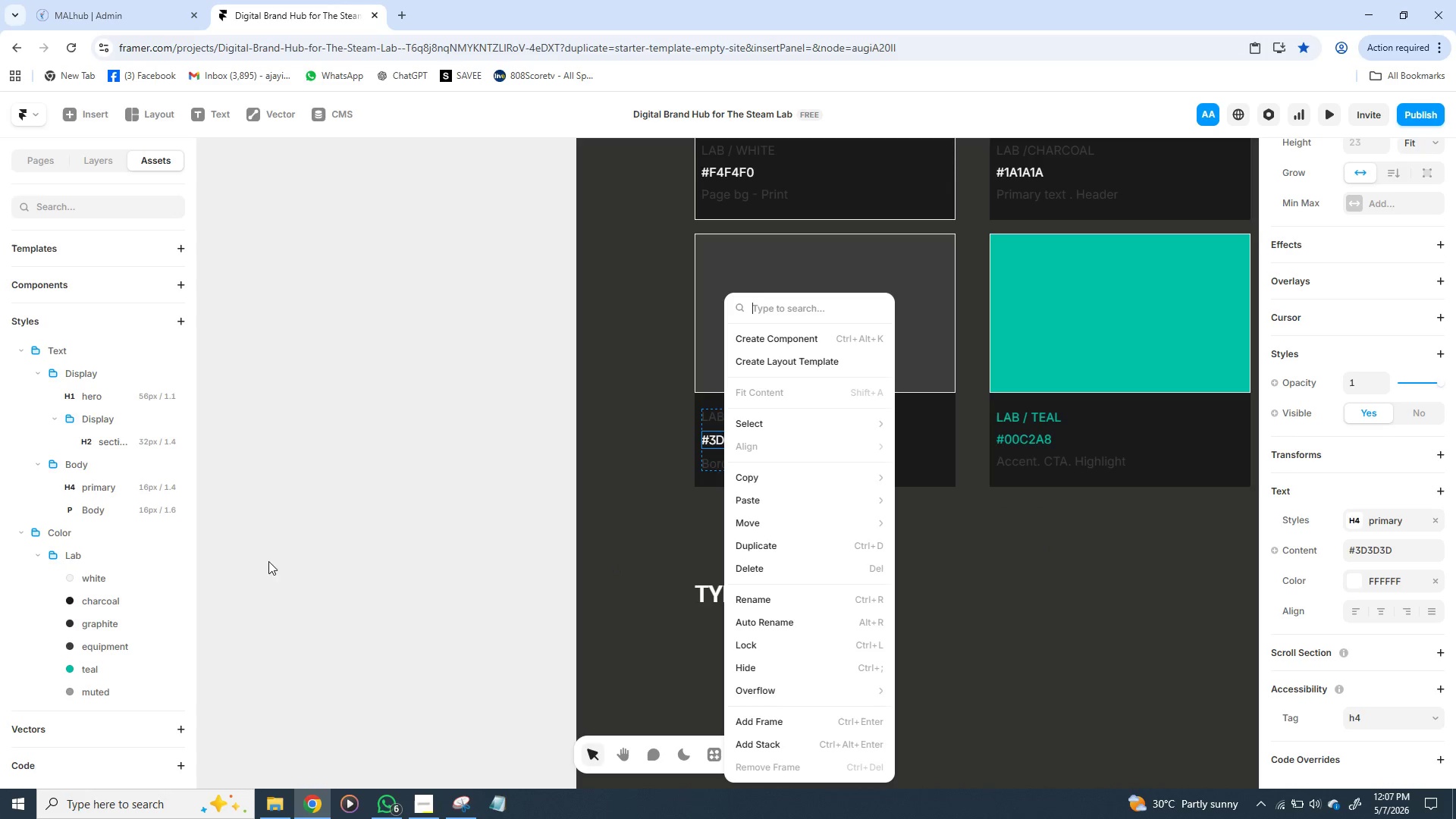 
wait(11.69)
 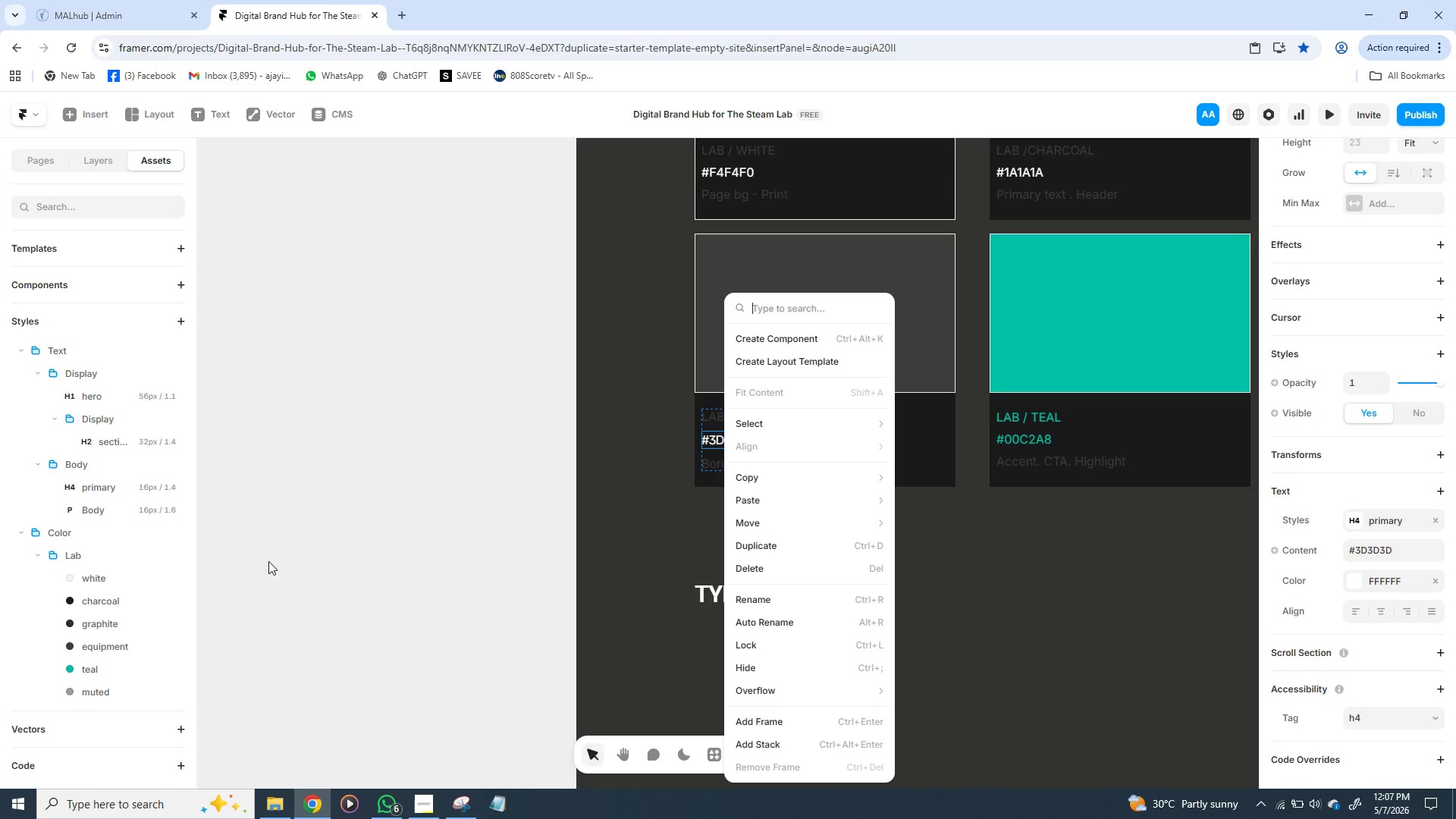 
left_click([1432, 524])
 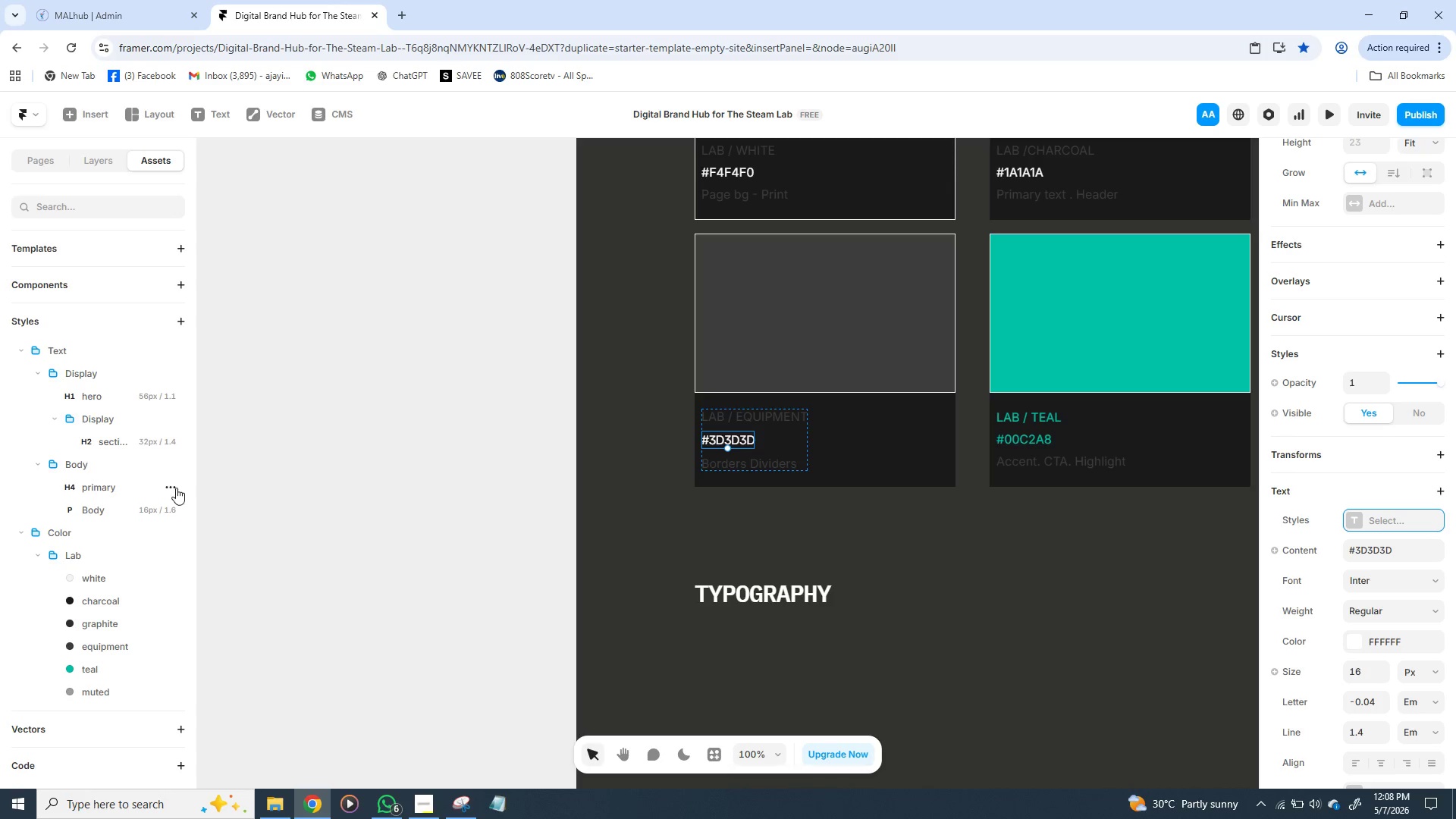 
left_click([172, 468])
 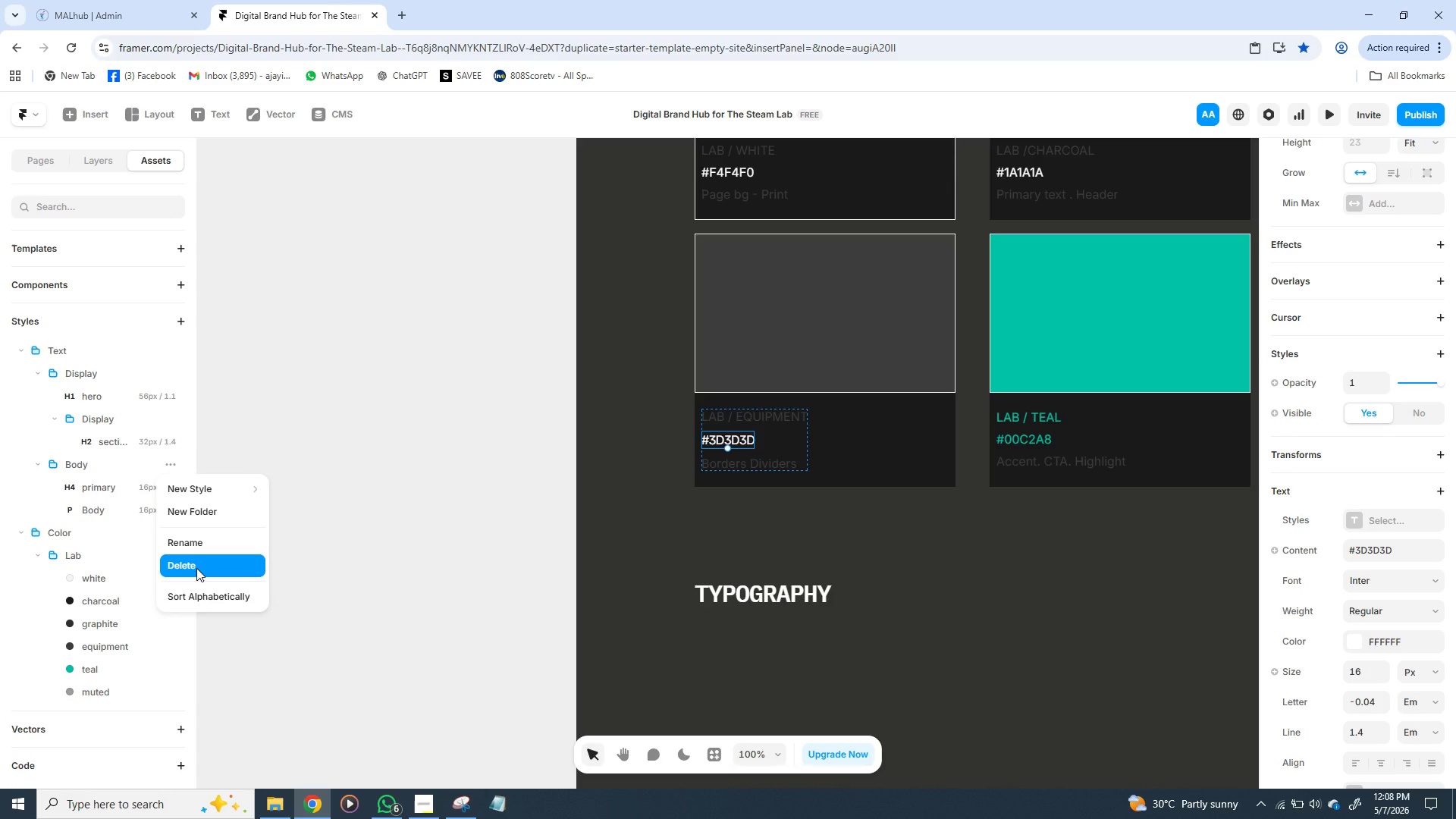 
left_click([196, 568])
 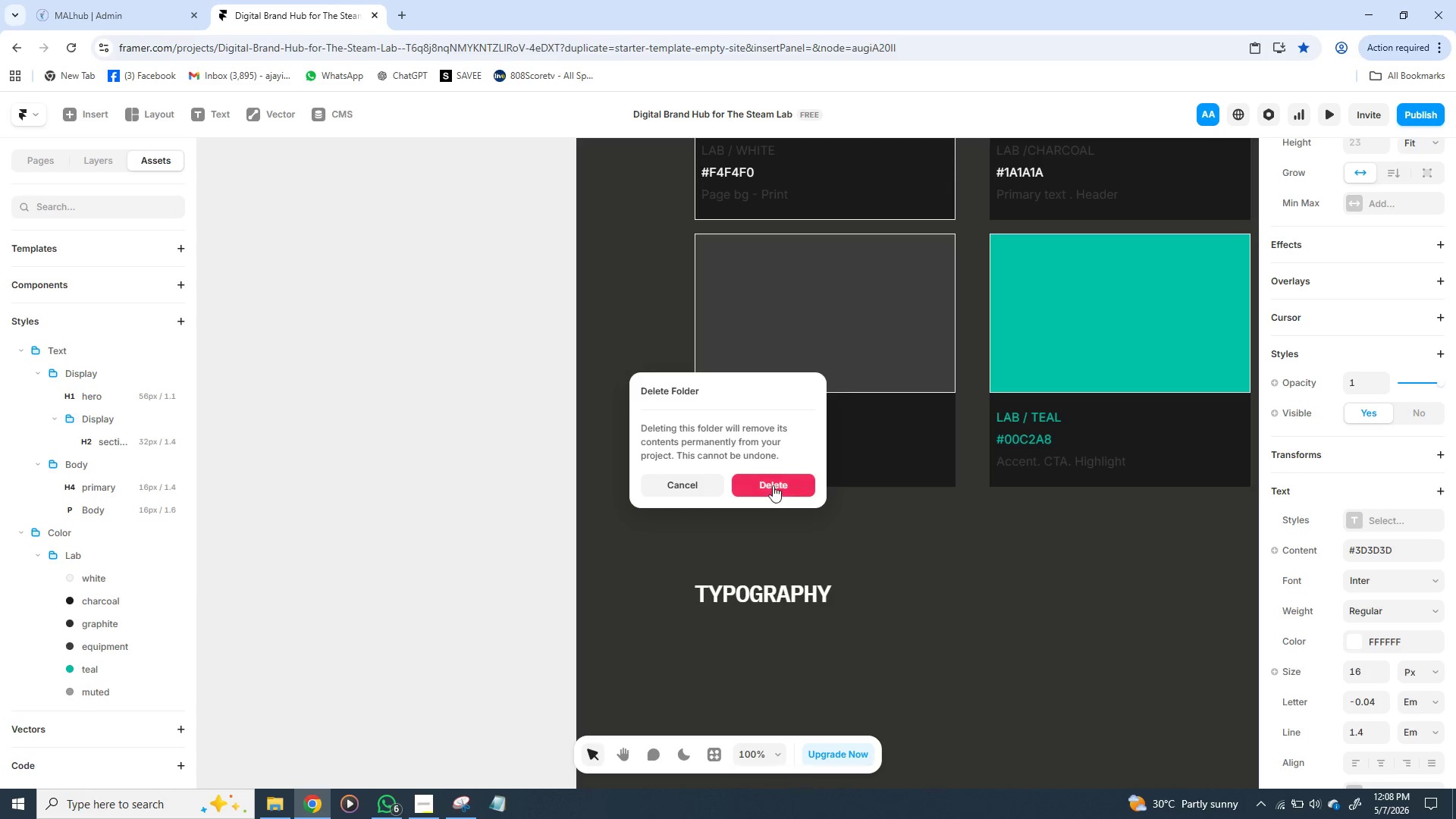 
left_click([770, 477])
 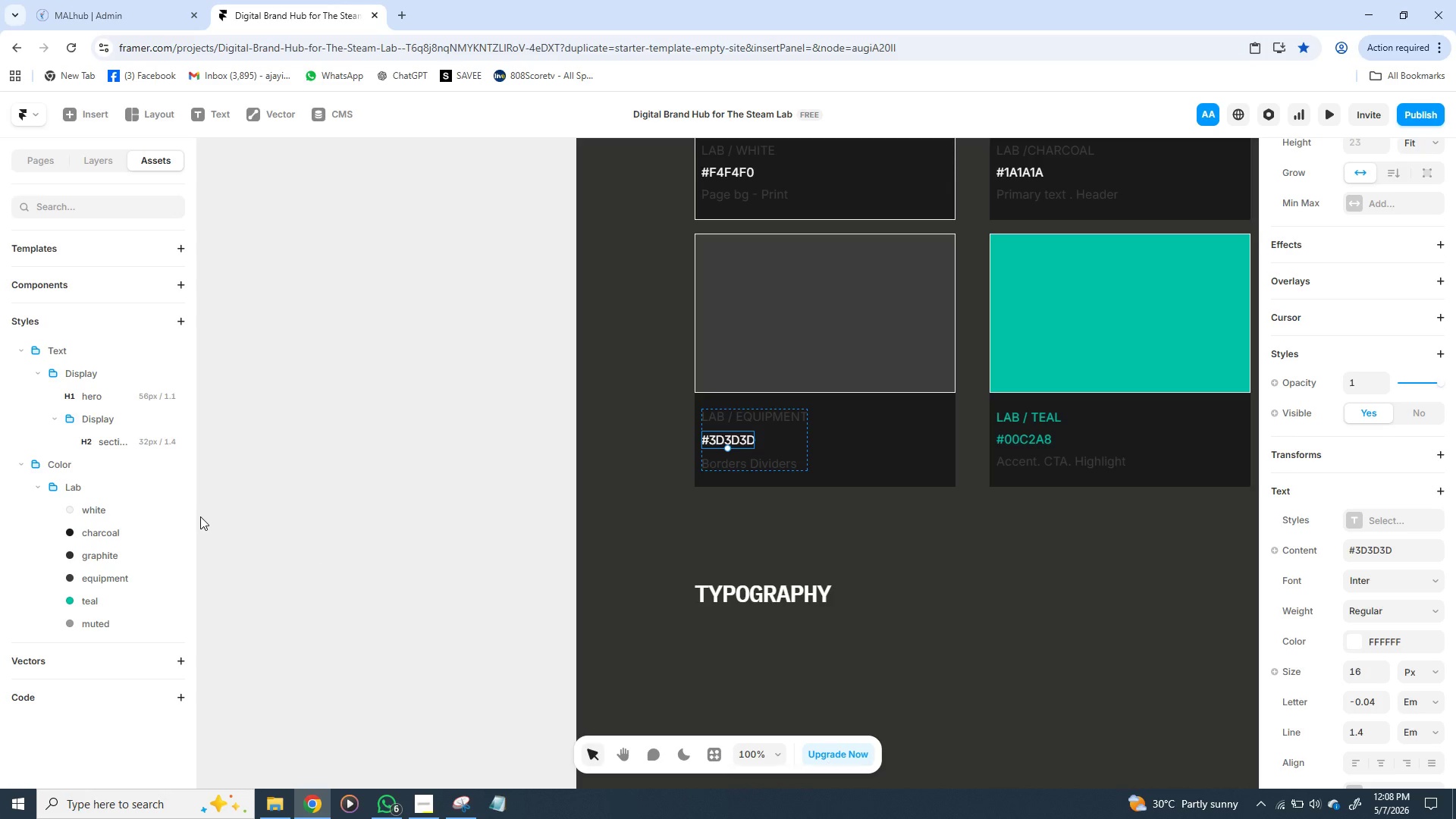 
wait(13.42)
 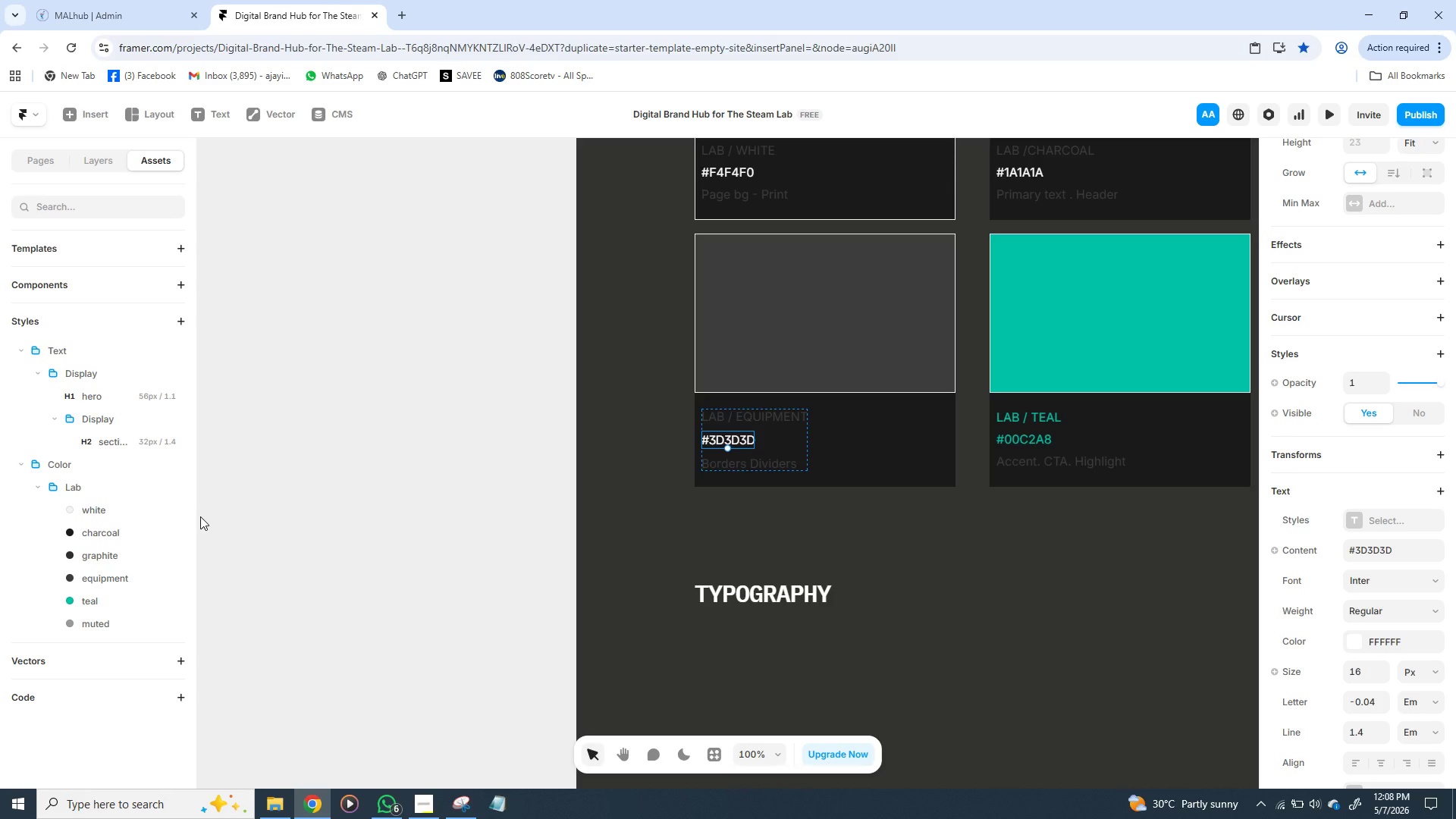 
left_click([172, 347])
 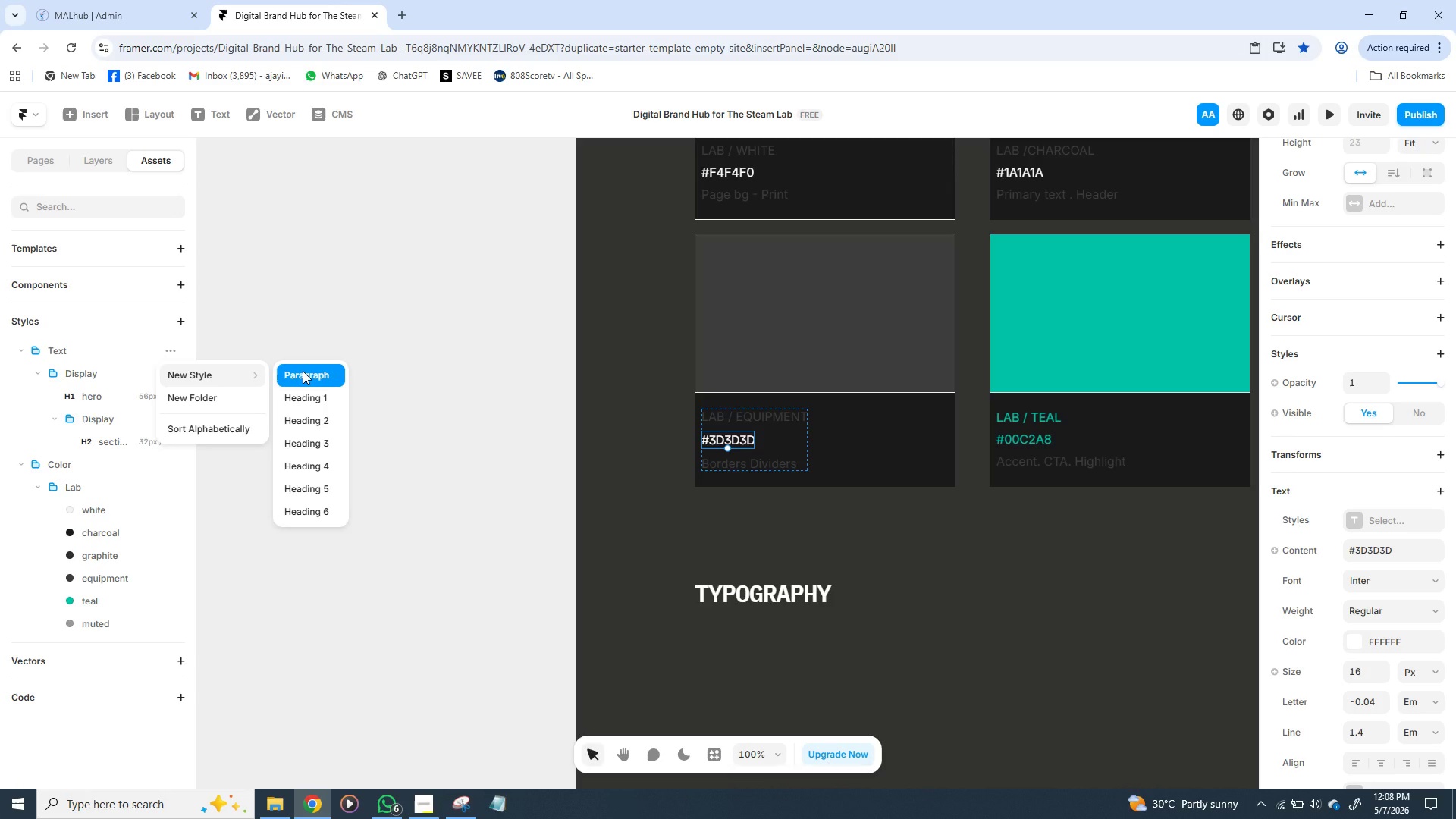 
left_click([303, 371])
 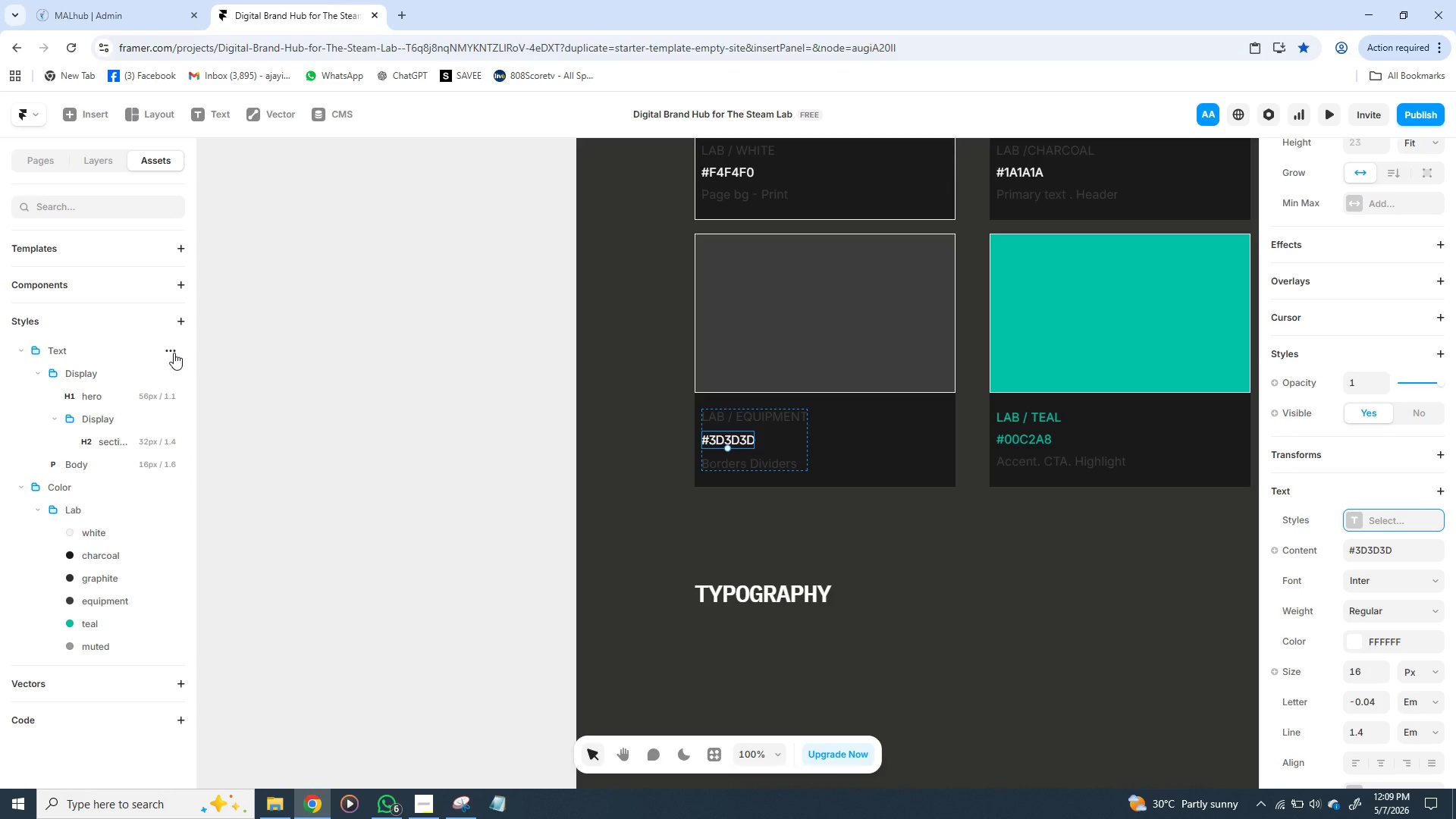 
wait(76.03)
 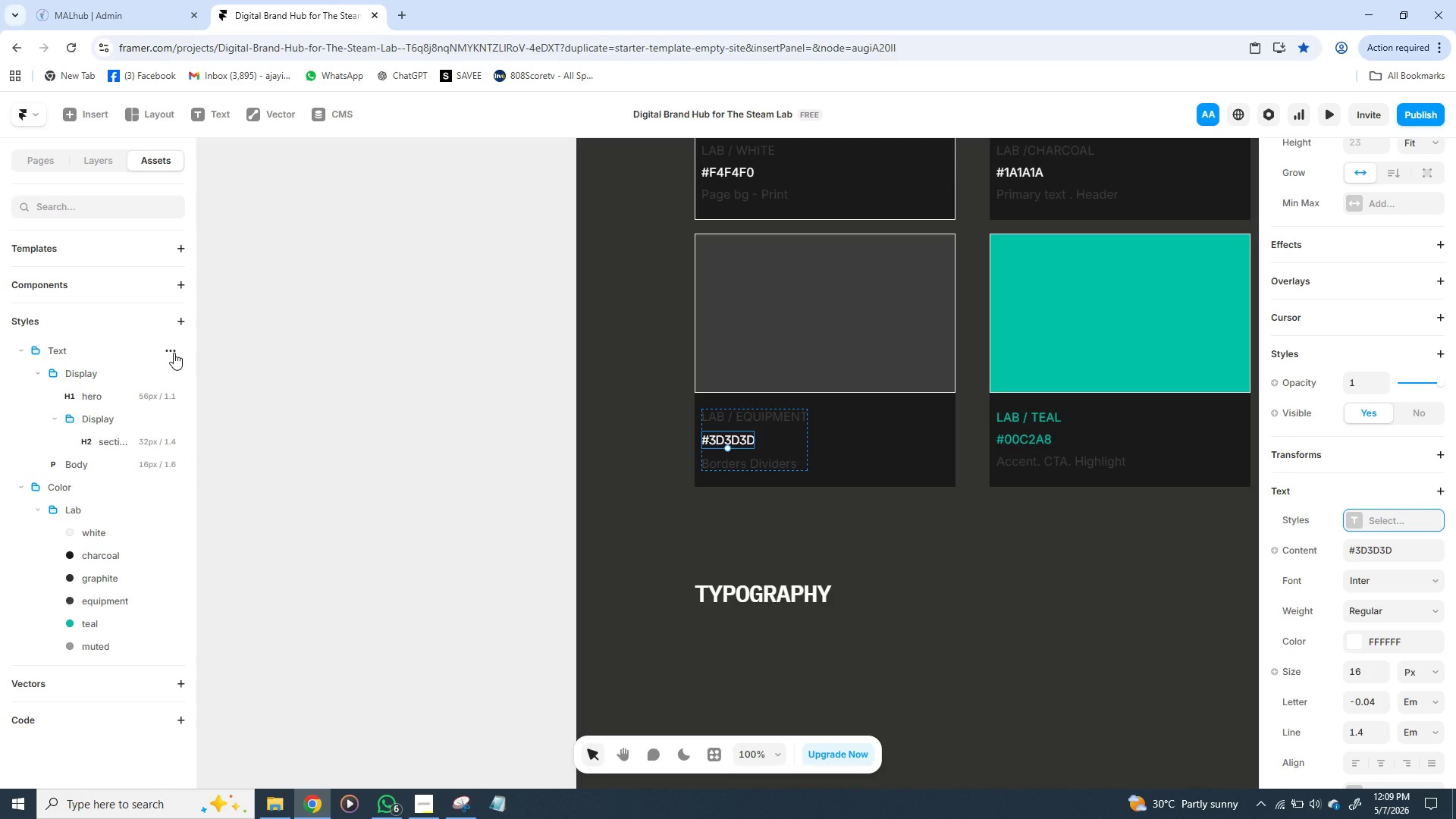 
left_click([174, 352])
 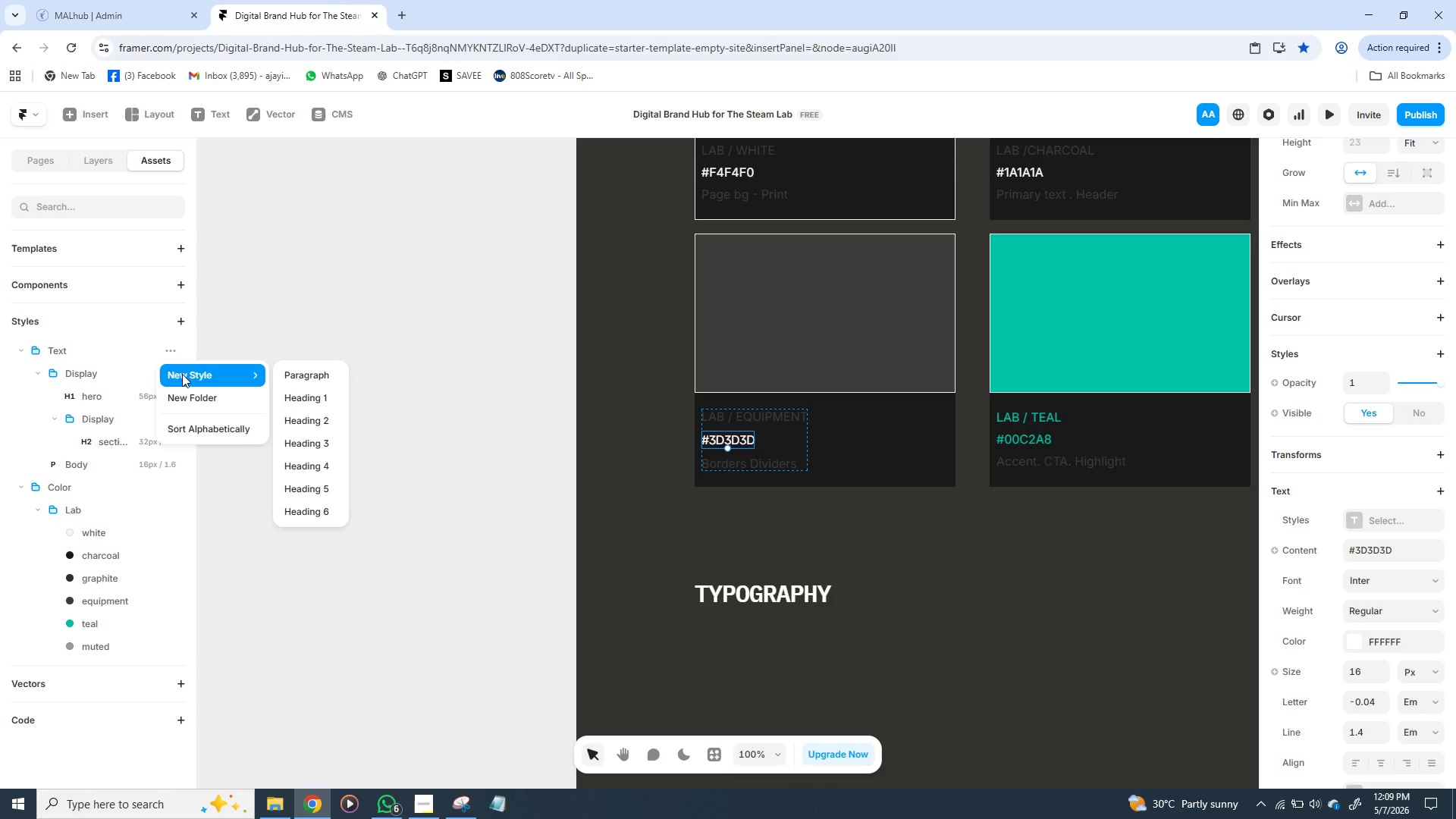 
left_click([182, 374])
 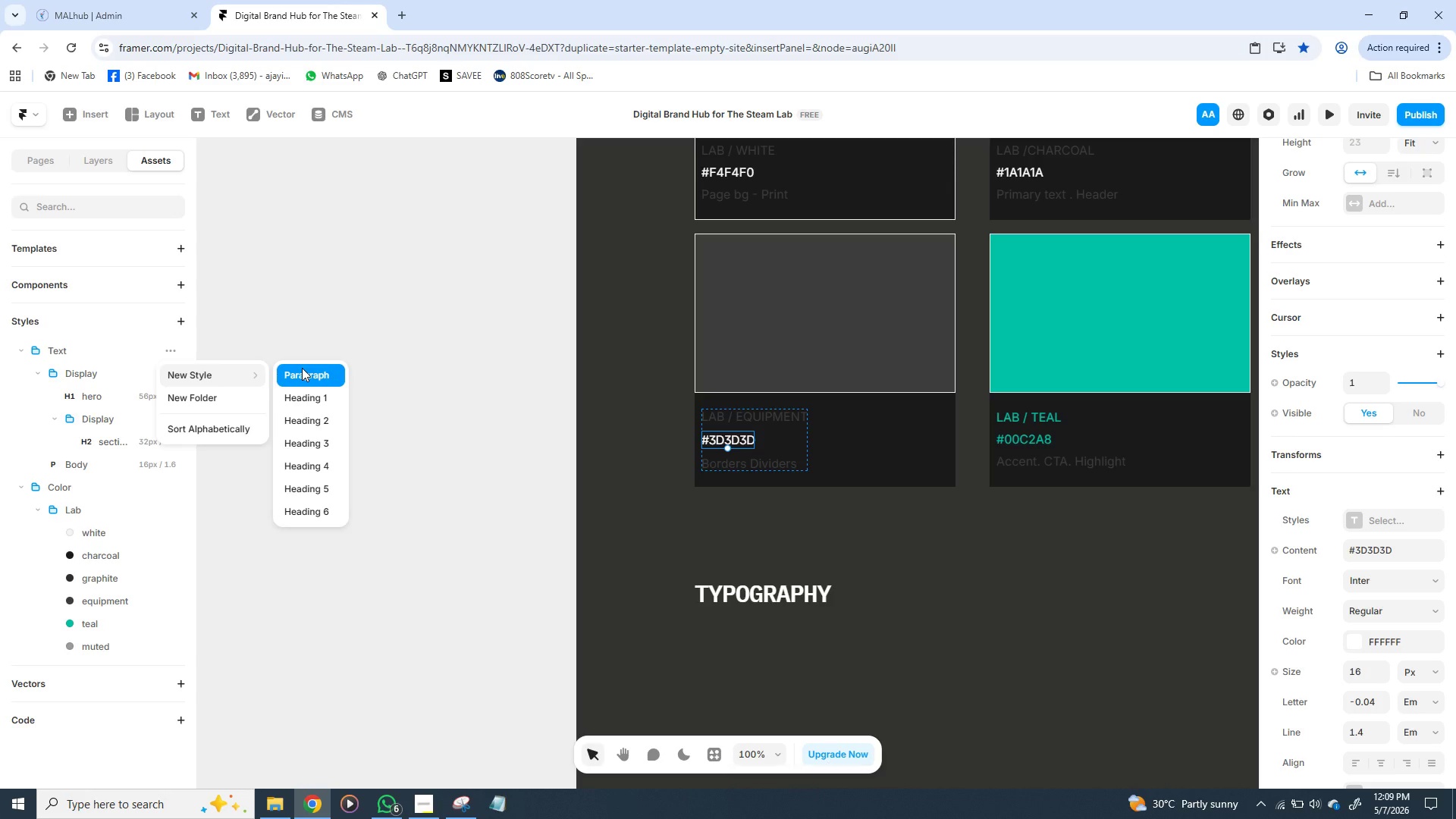 
left_click([302, 368])
 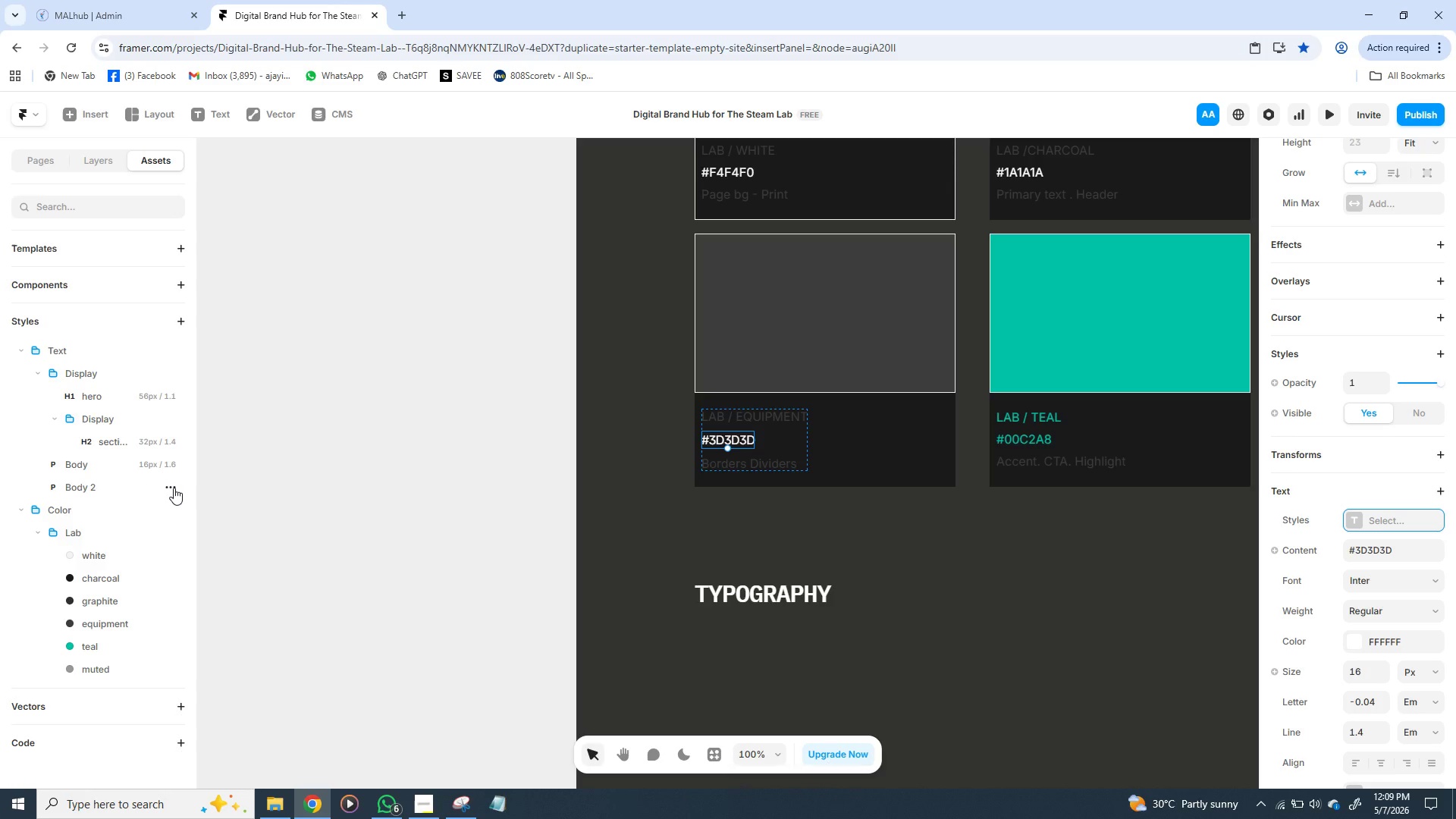 
wait(7.12)
 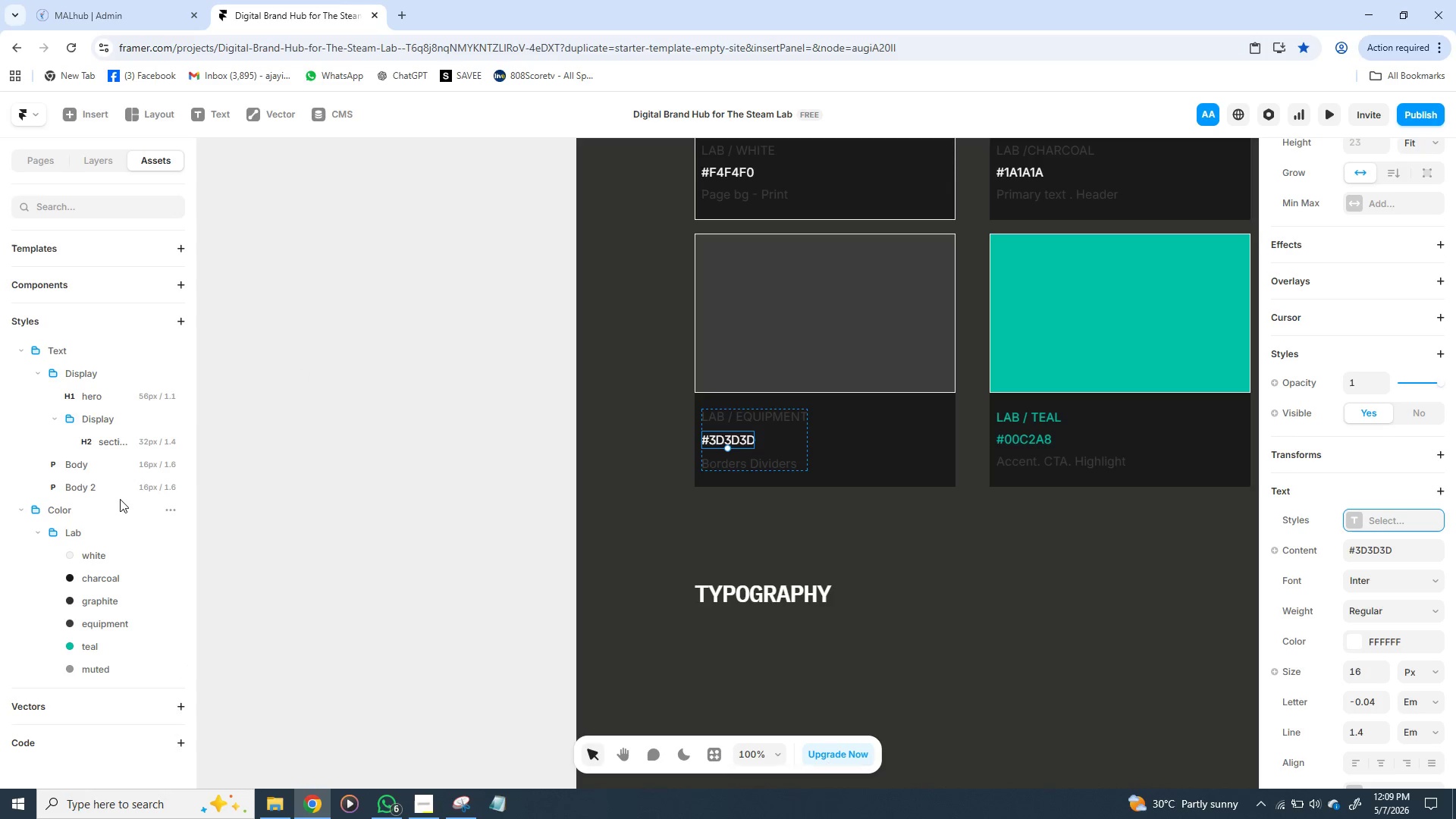 
left_click([174, 488])
 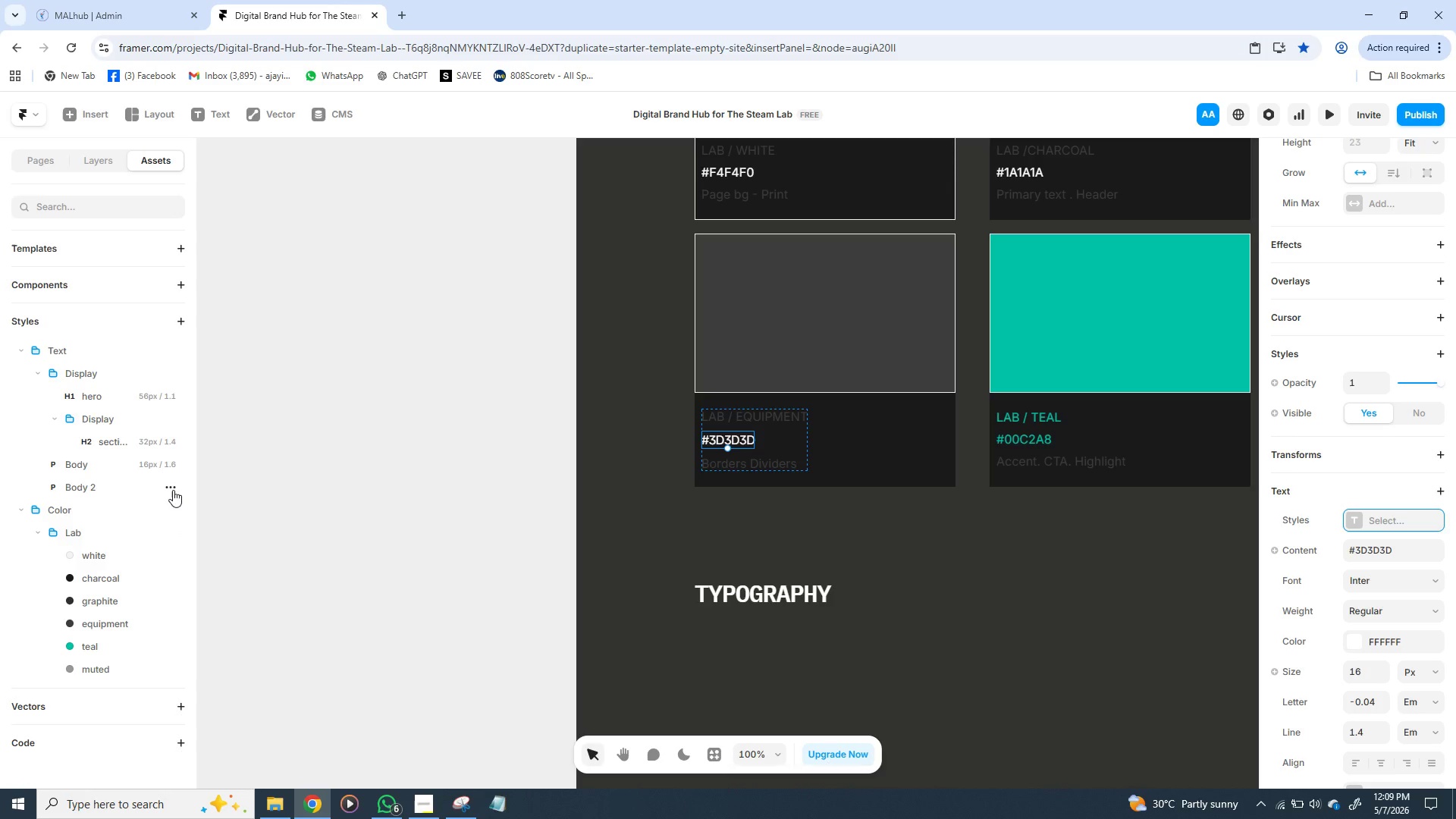 
left_click([173, 490])
 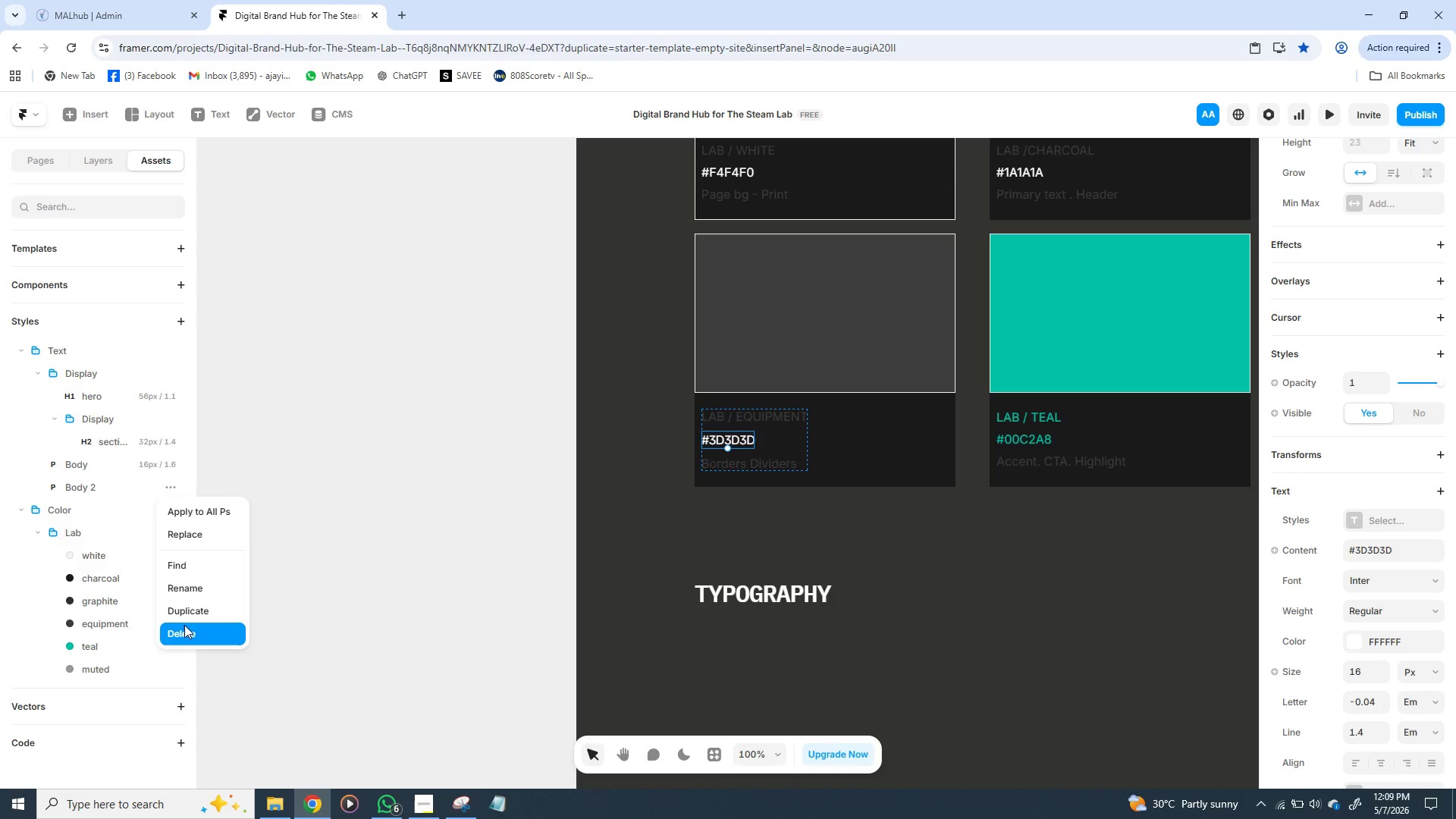 
left_click([184, 625])
 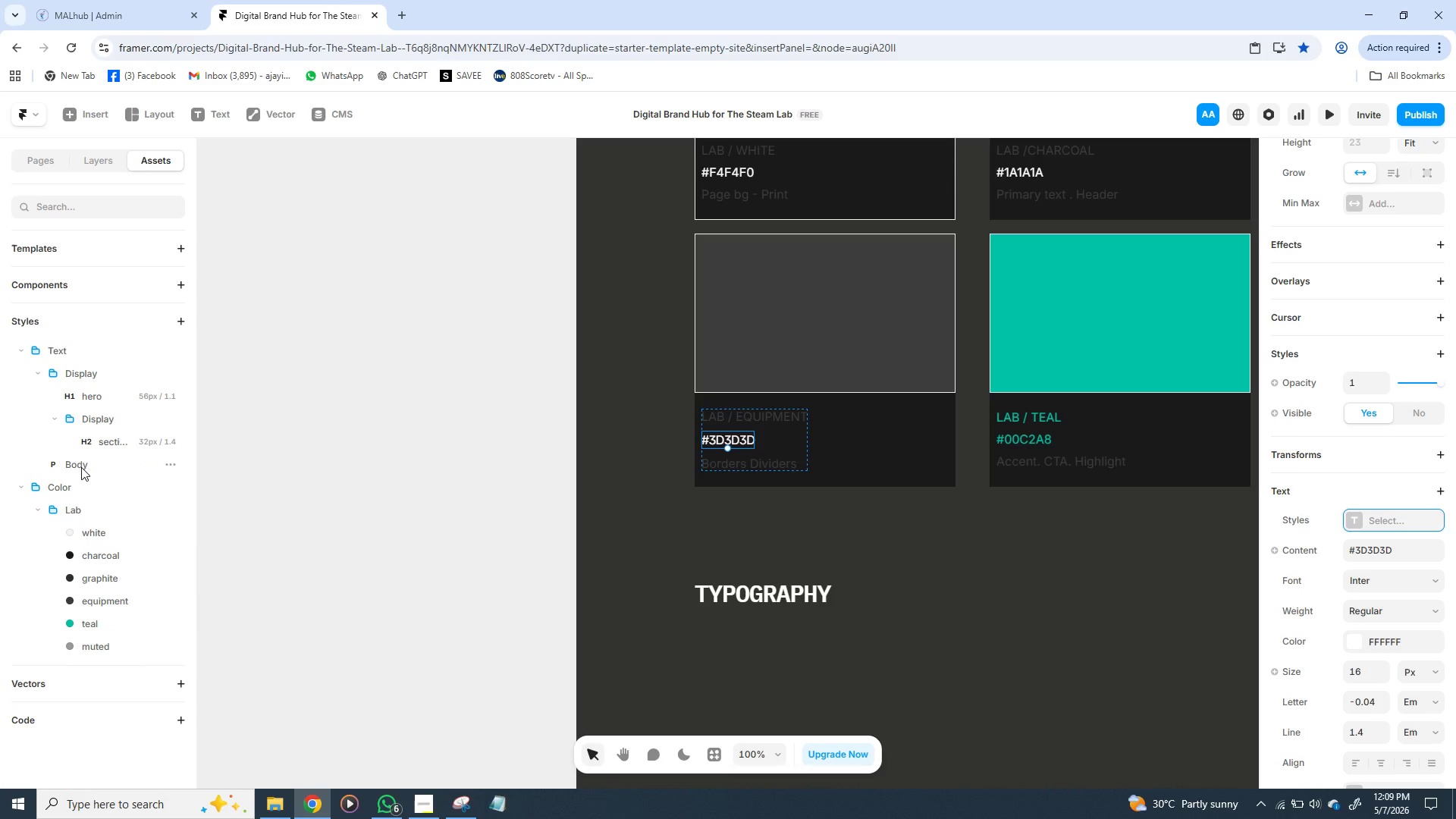 
double_click([81, 467])
 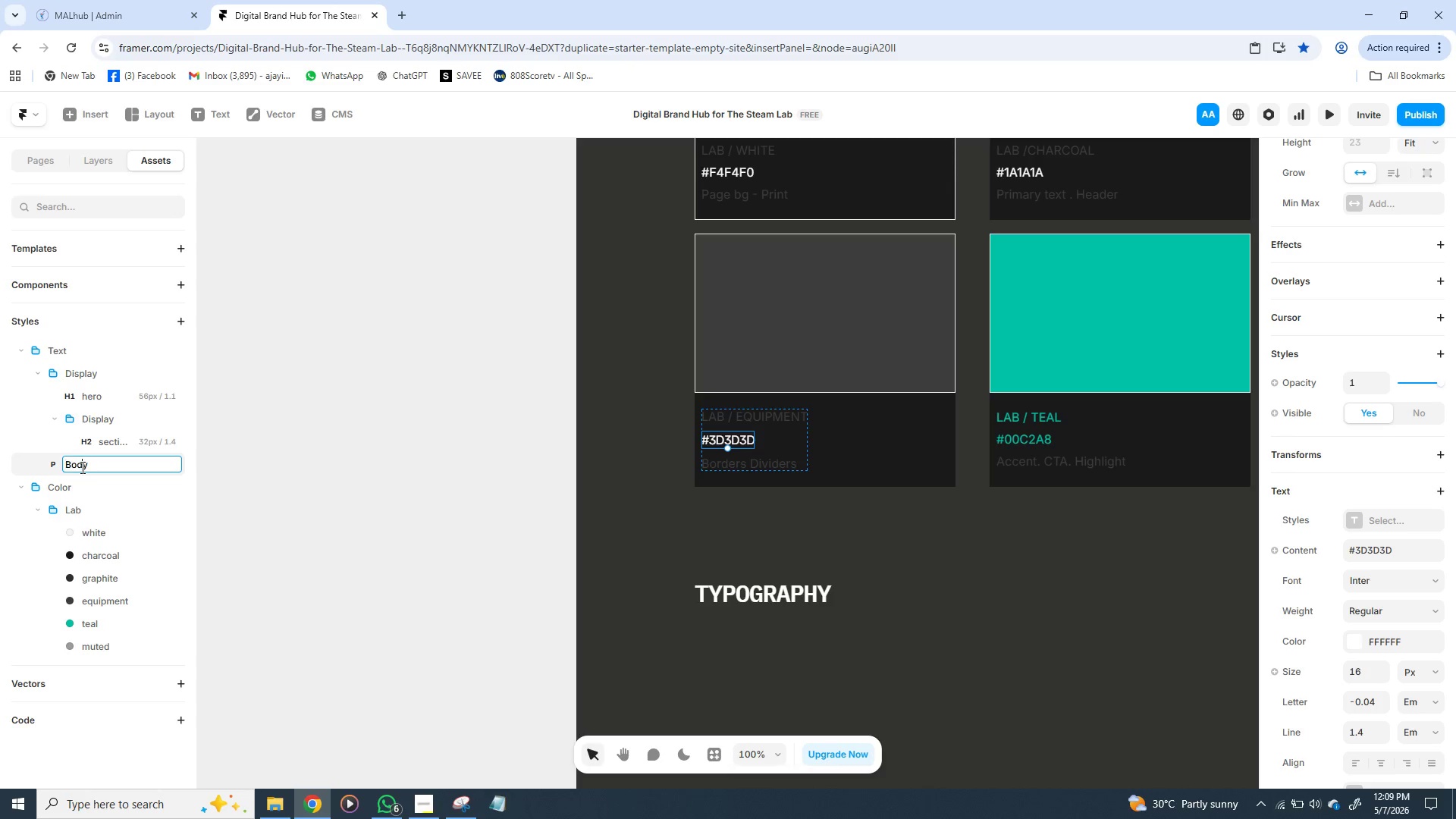 
left_click([81, 467])
 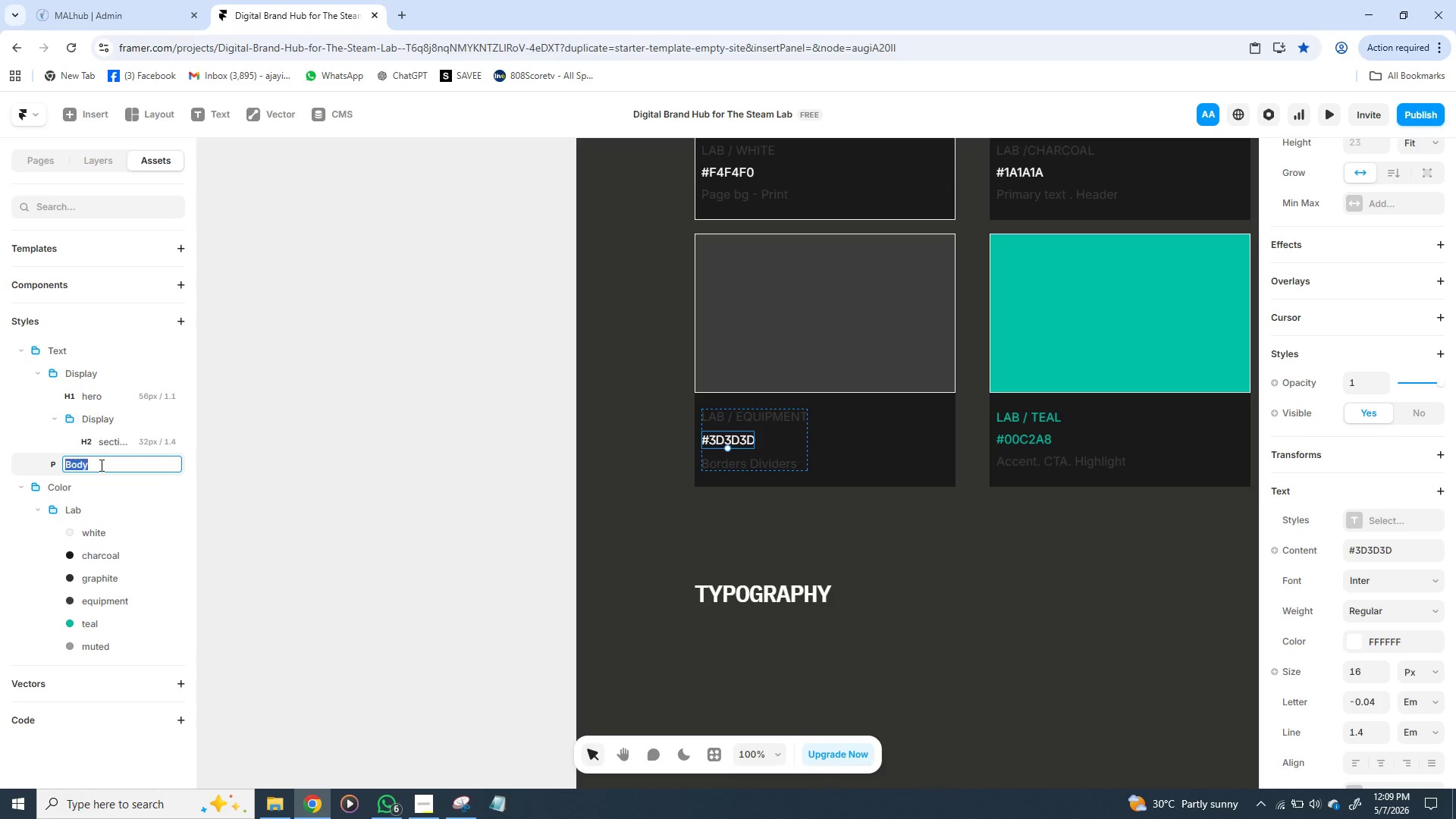 
double_click([100, 465])
 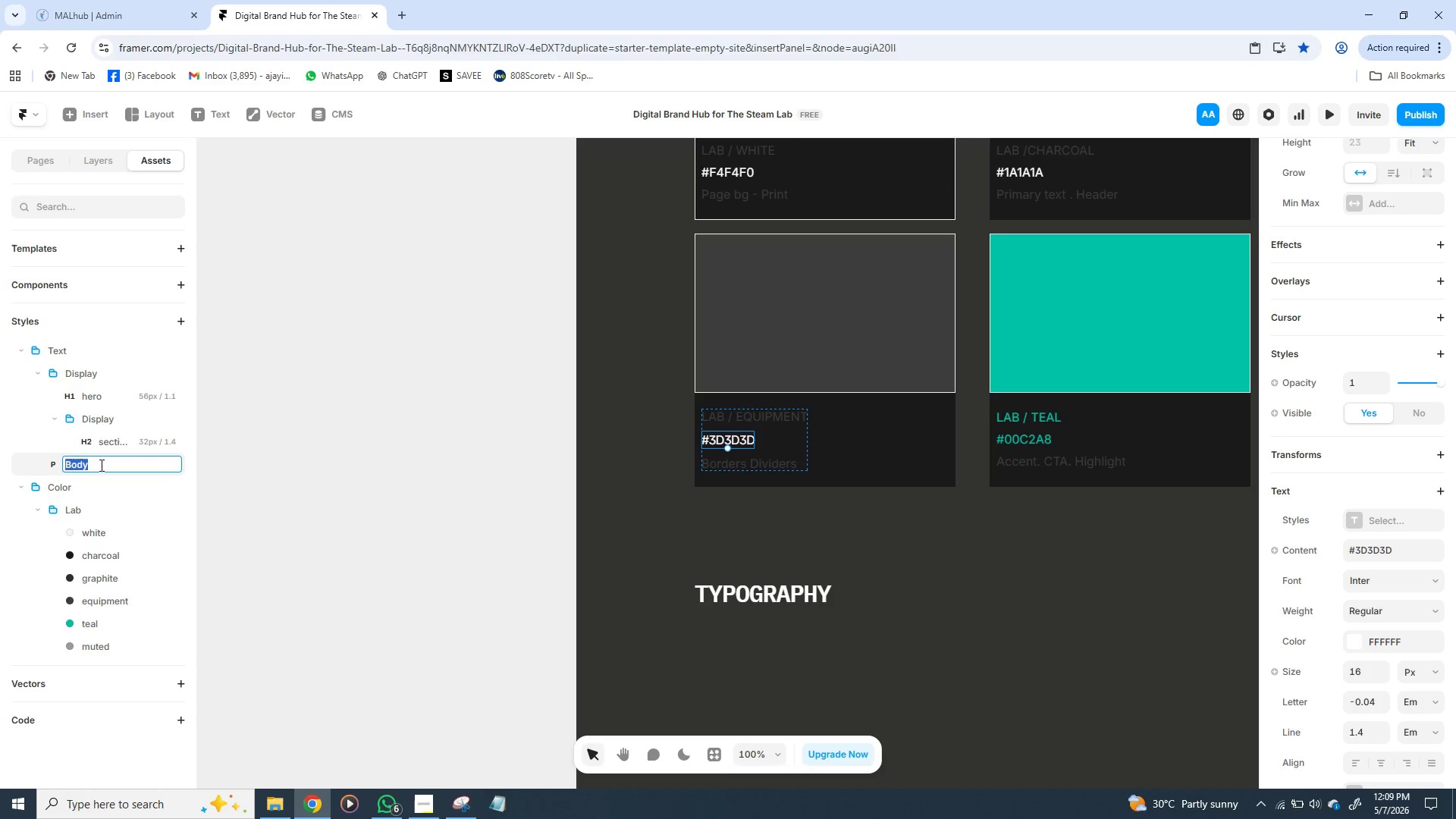 
double_click([100, 465])
 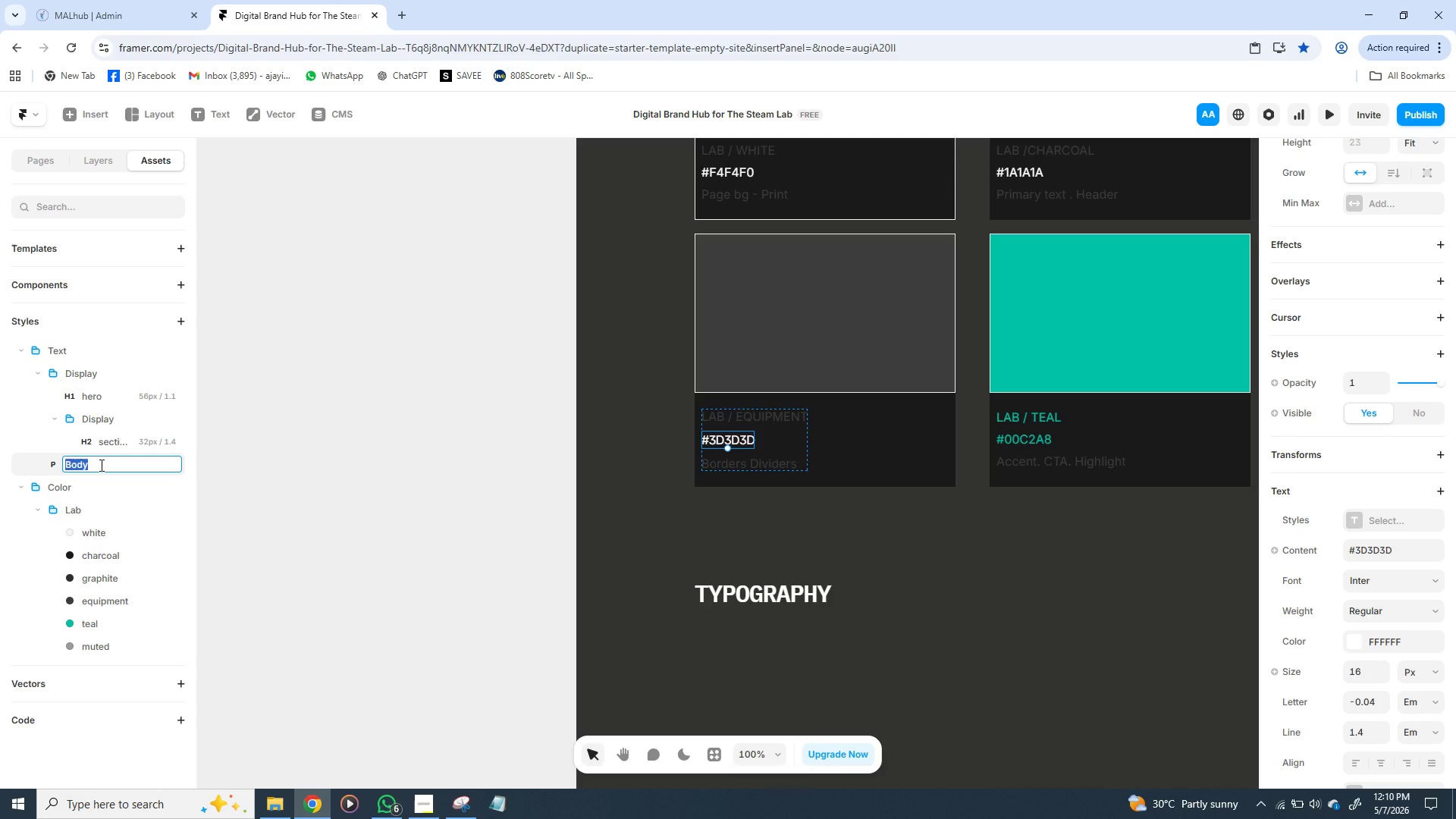 
triple_click([100, 465])
 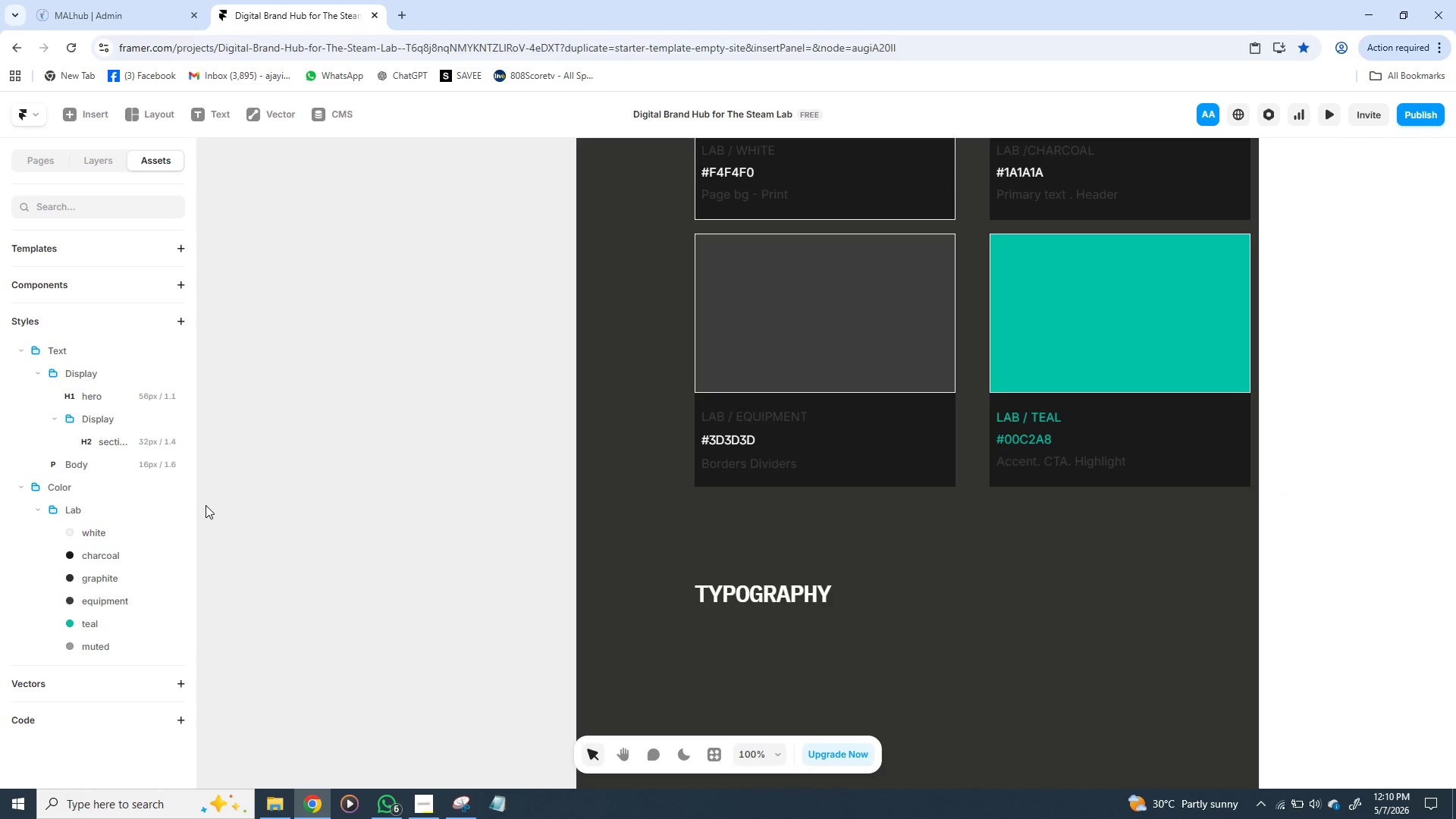 
left_click([206, 505])
 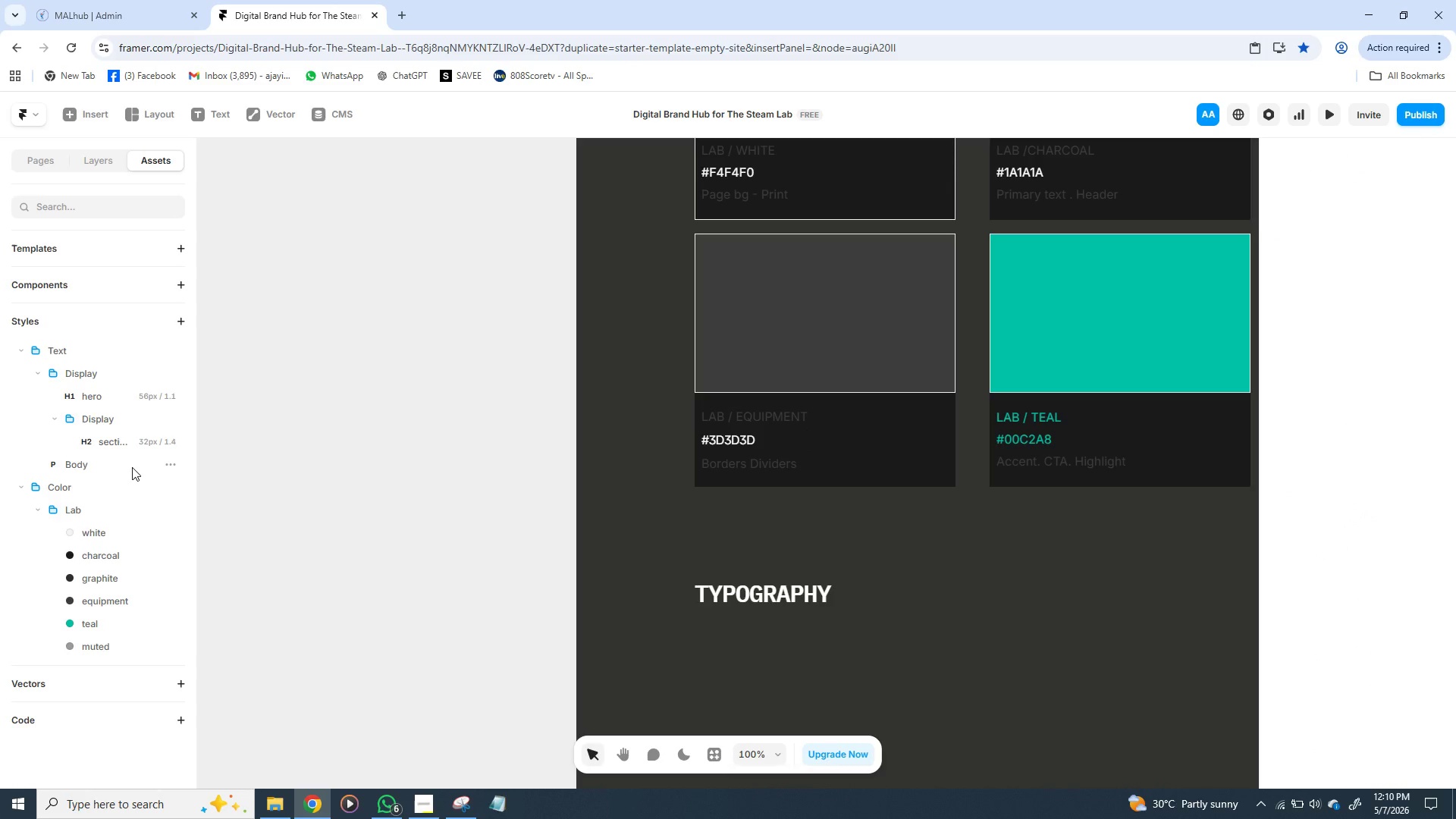 
left_click([132, 467])
 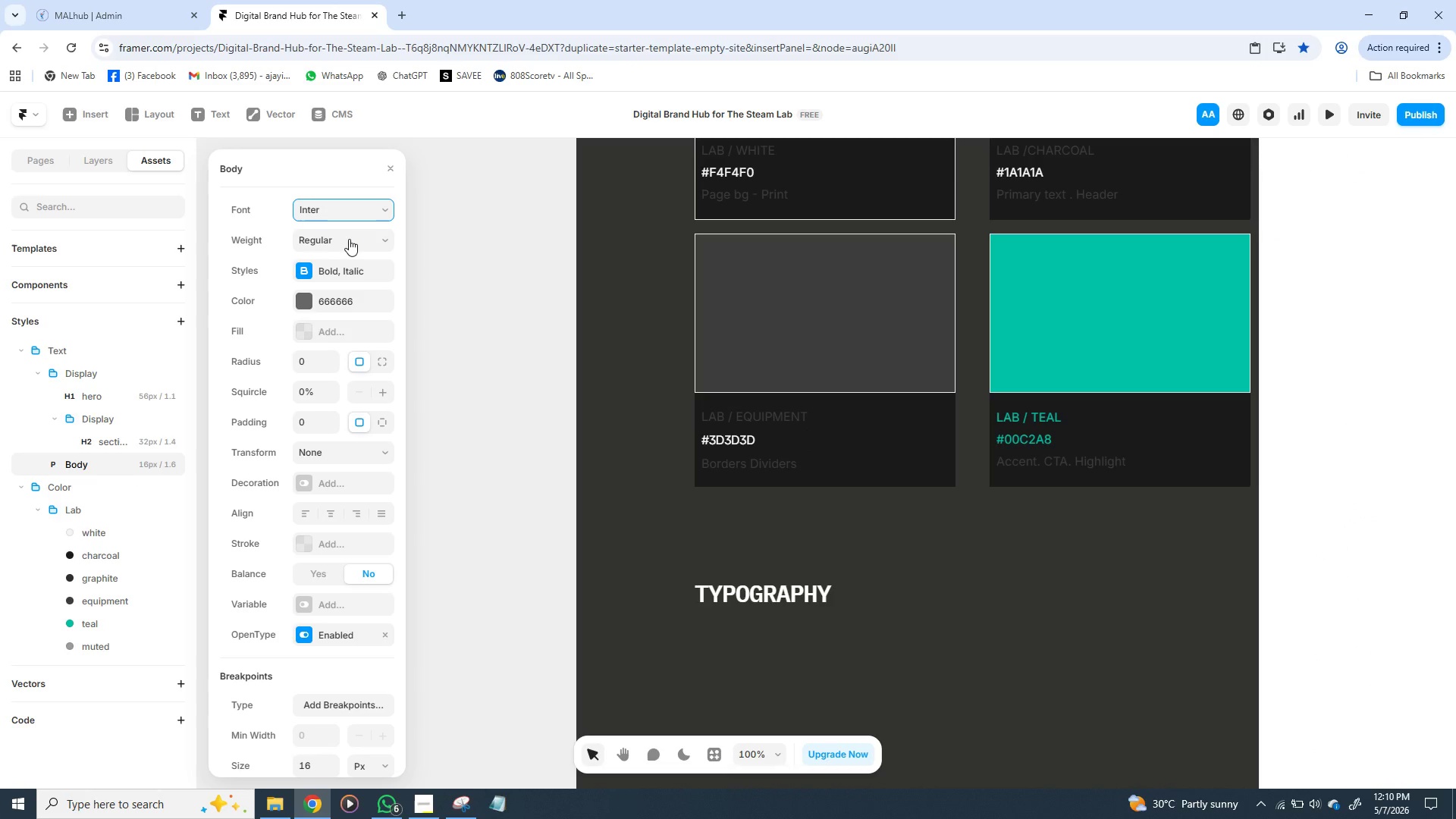 
wait(9.67)
 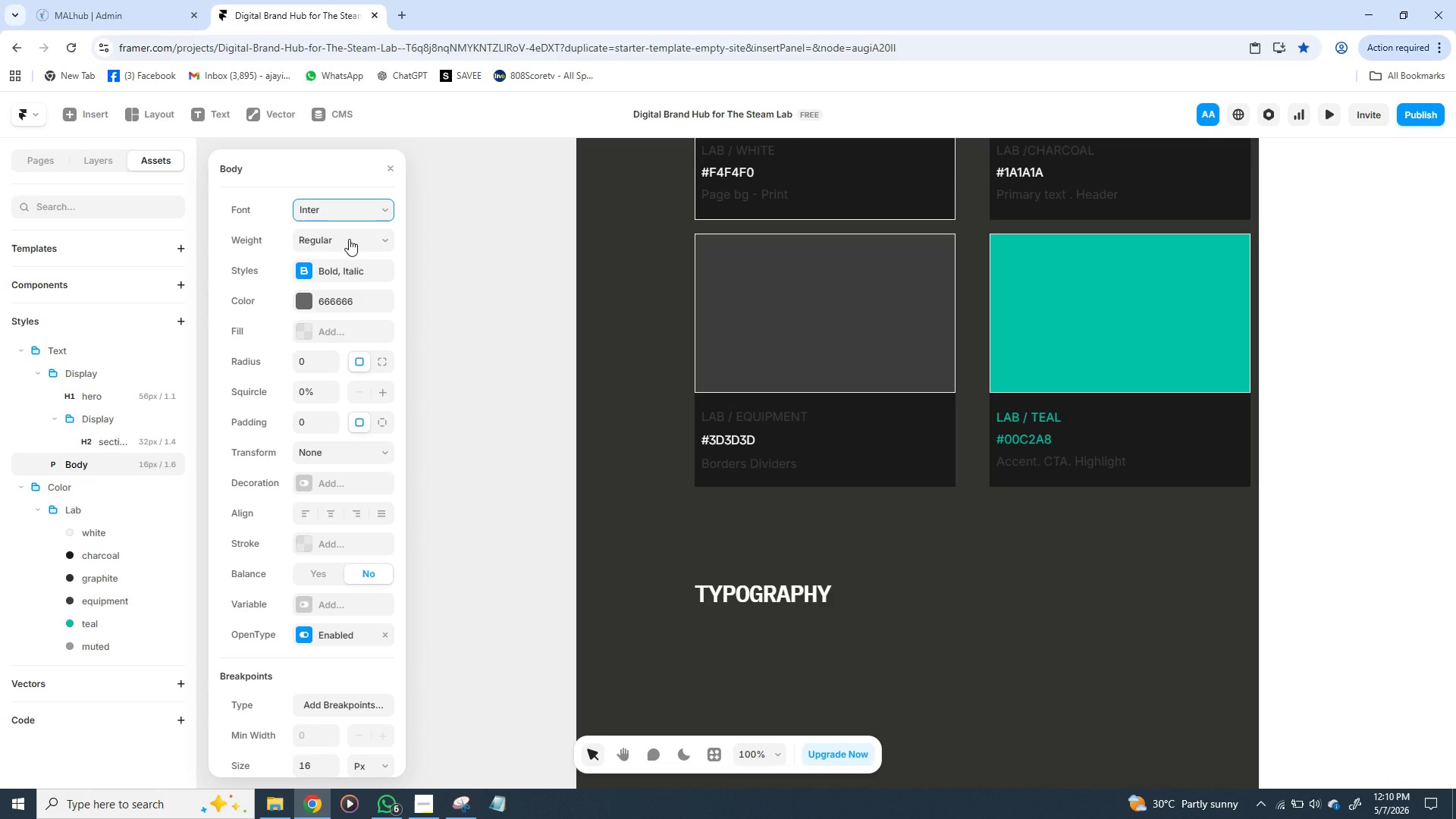 
left_click([338, 209])
 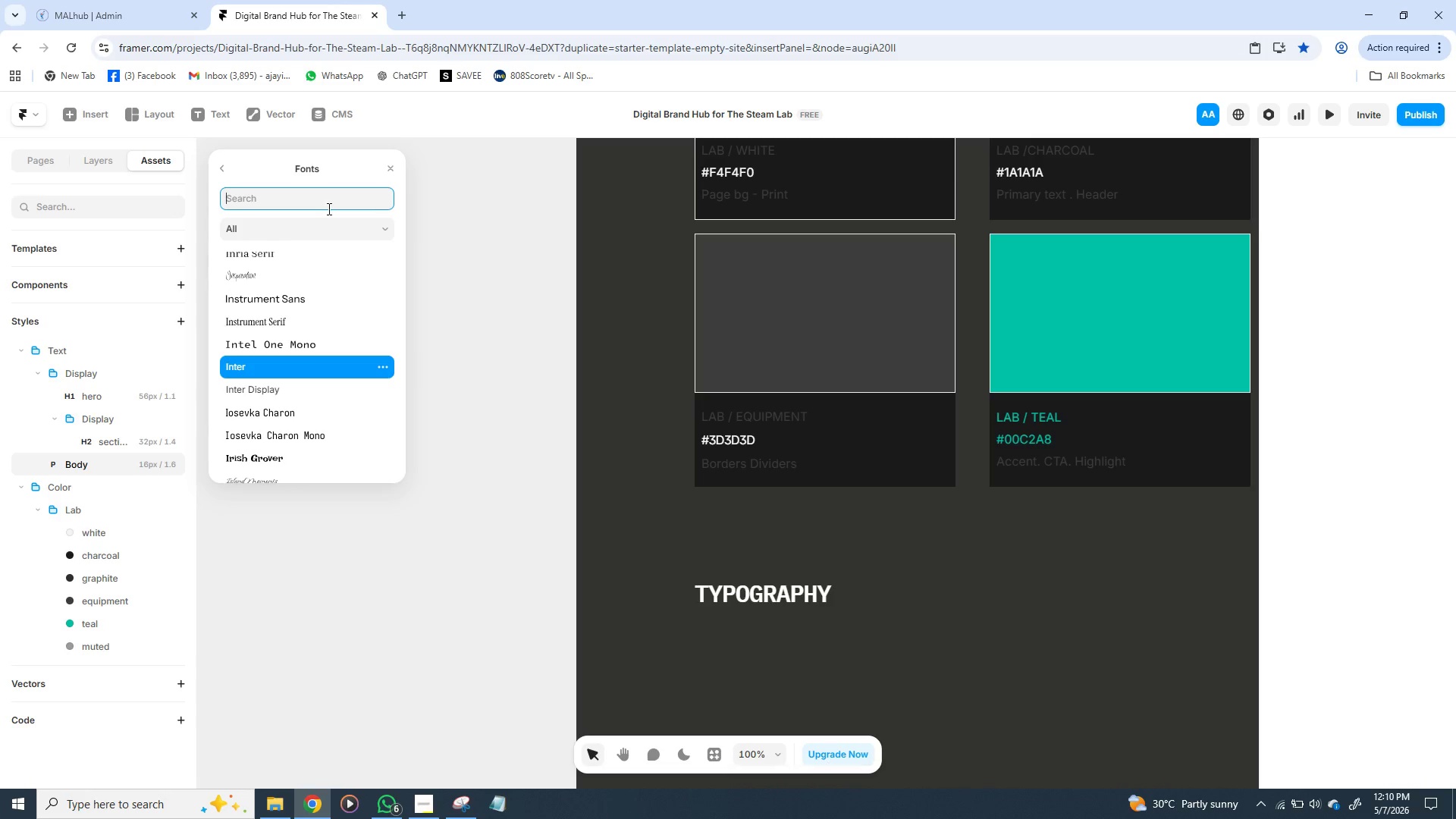 
wait(6.0)
 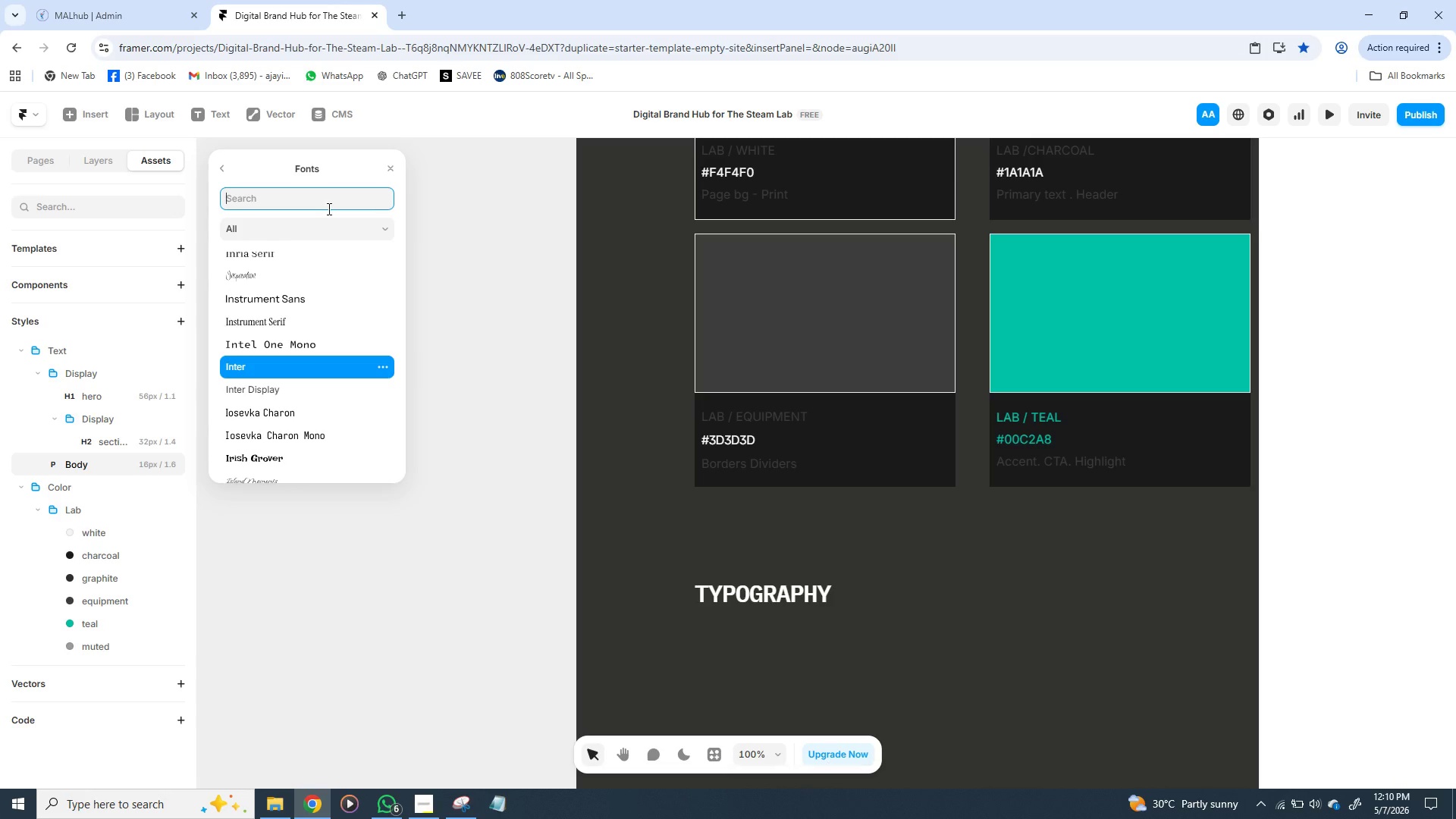 
type(IBM)
 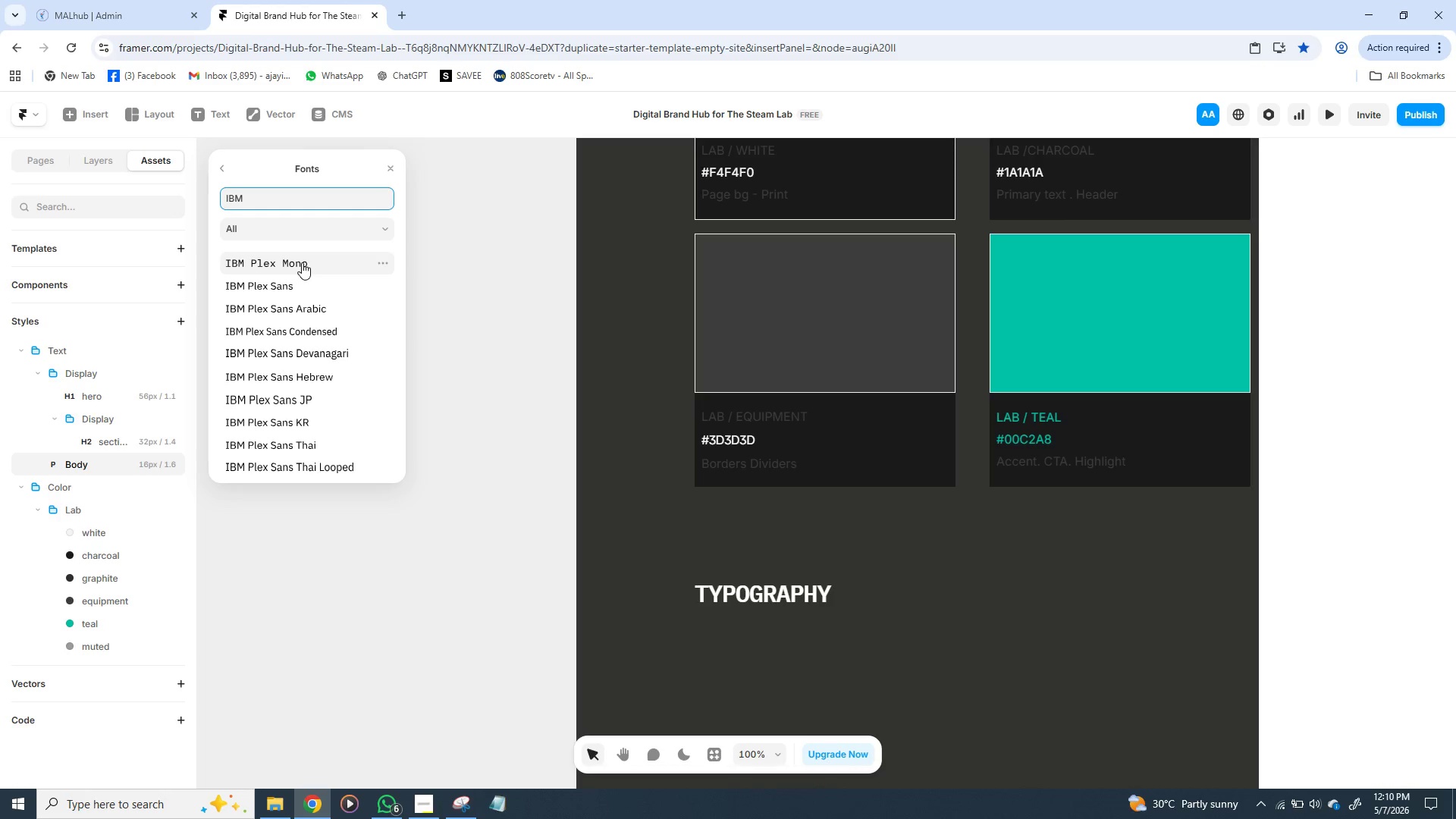 
left_click([302, 262])
 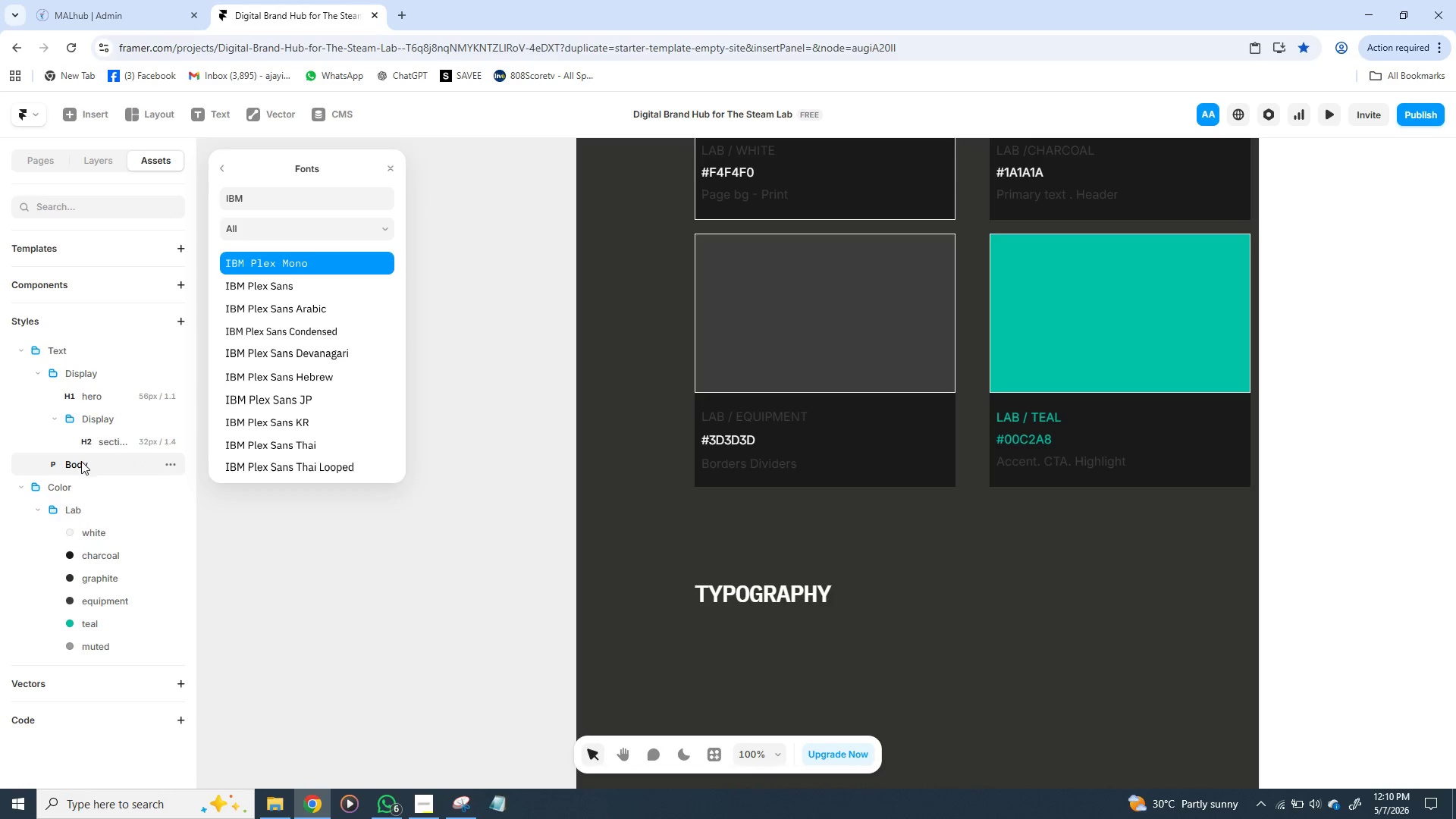 
double_click([83, 467])
 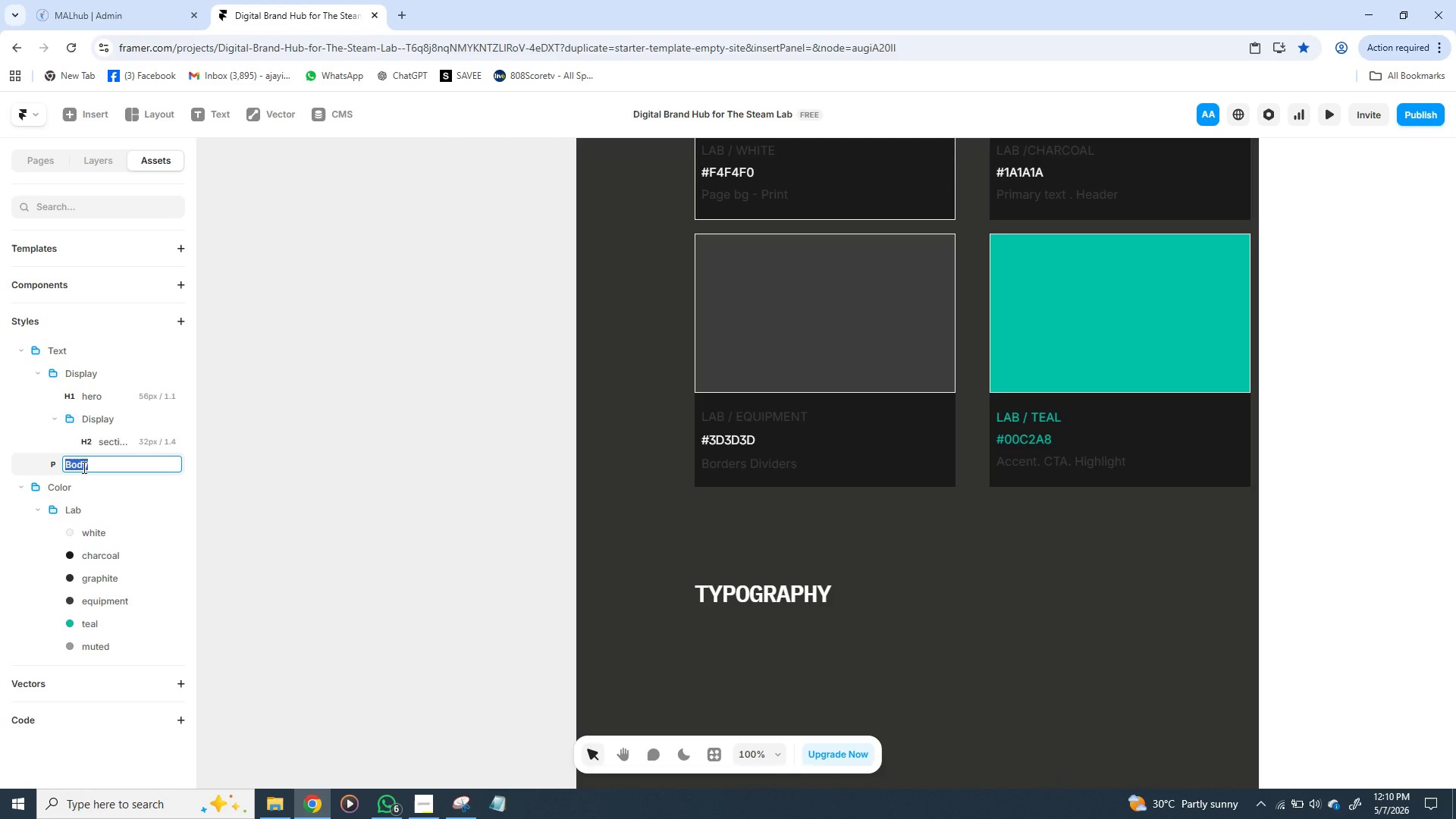 
double_click([83, 467])
 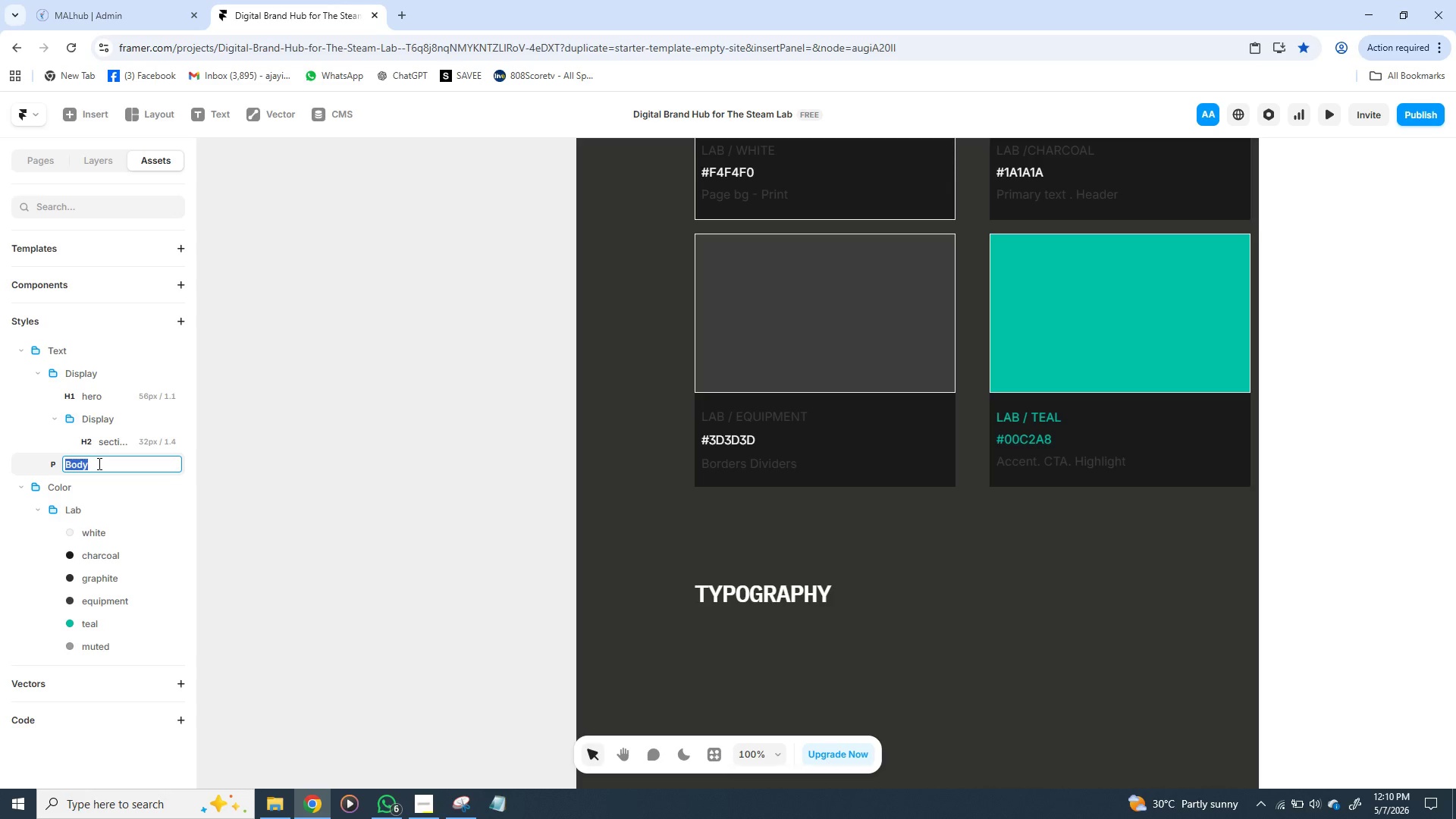 
double_click([98, 463])
 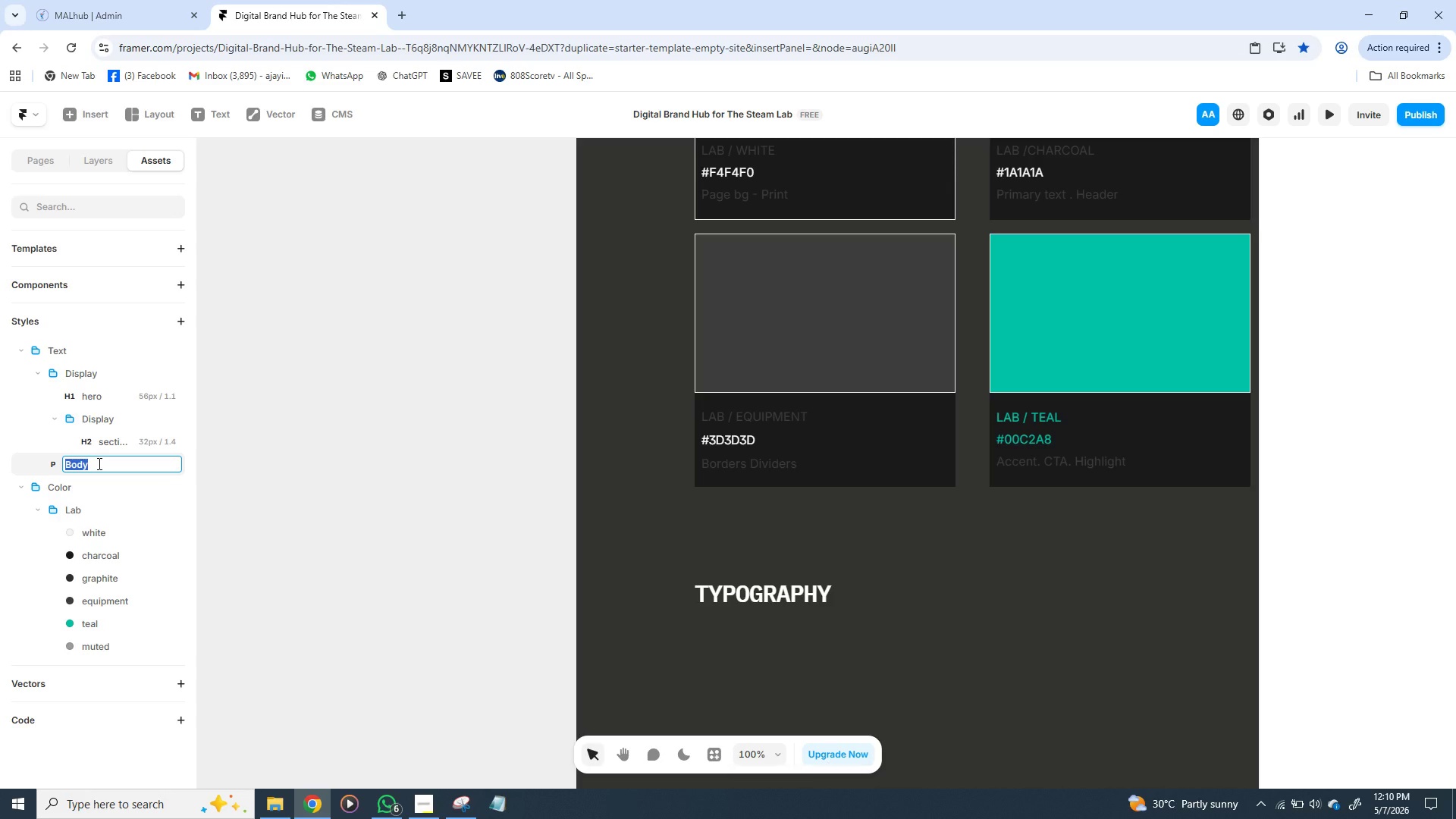 
triple_click([98, 463])
 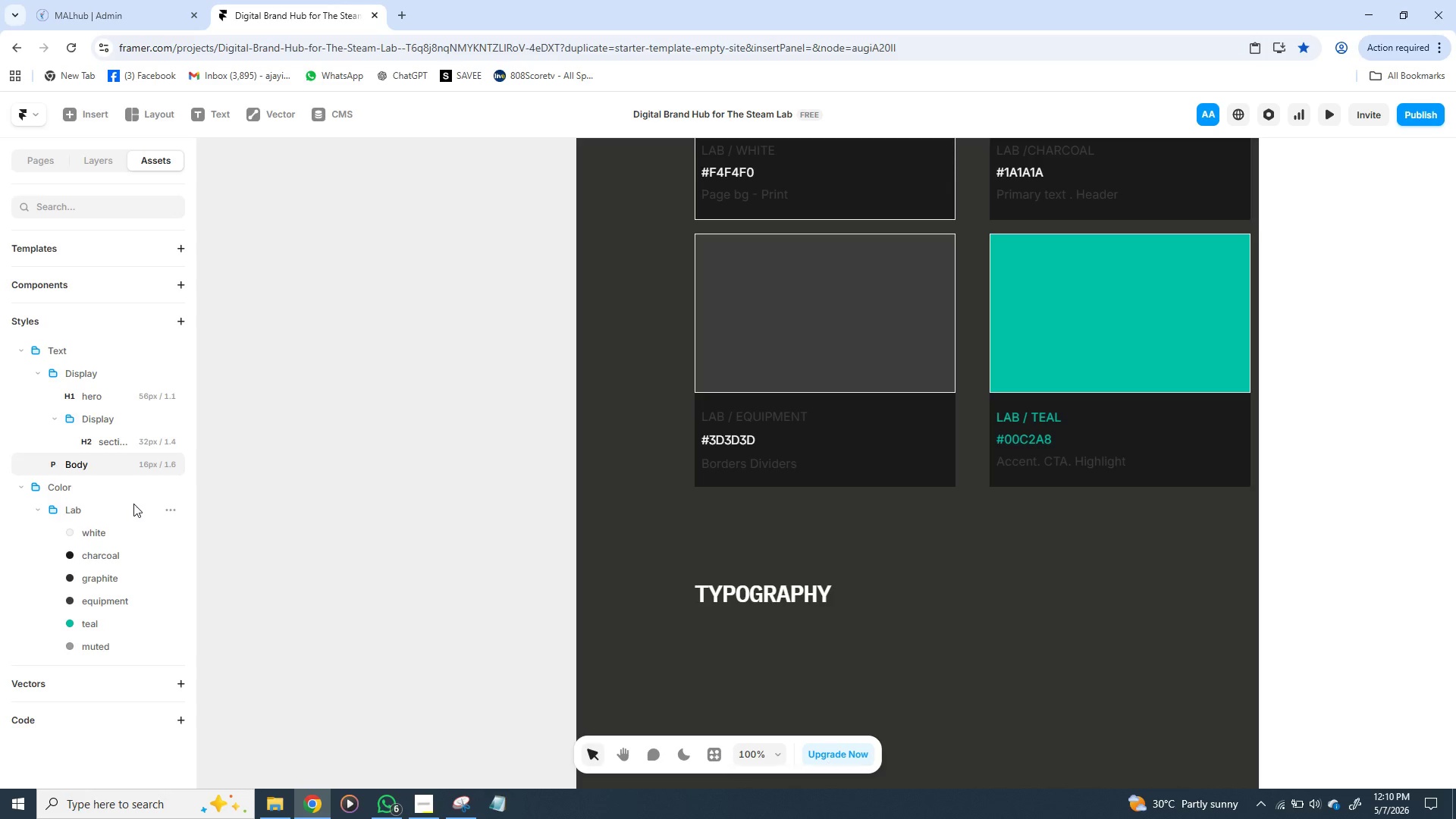 
left_click([133, 504])
 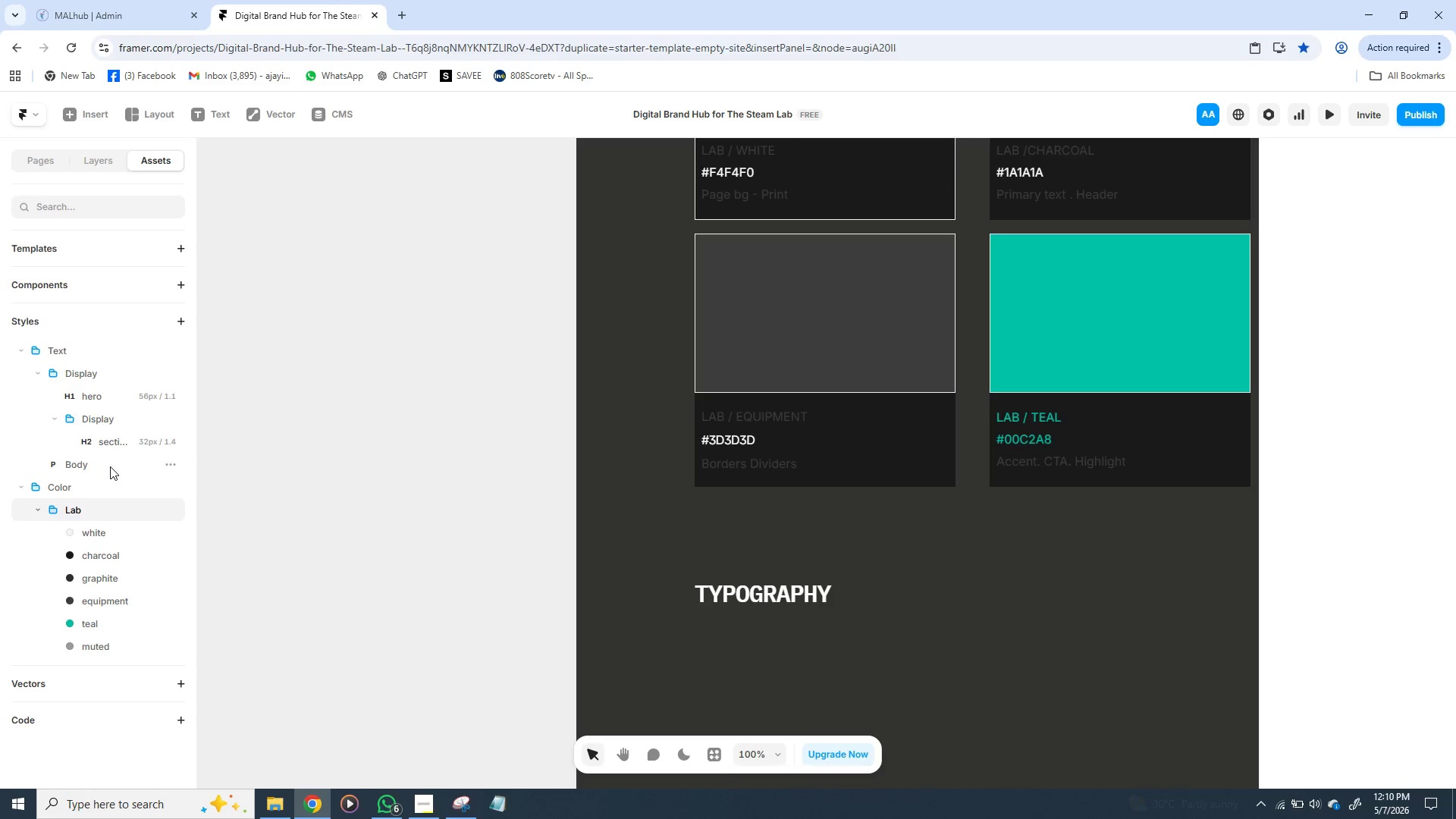 
left_click([110, 466])
 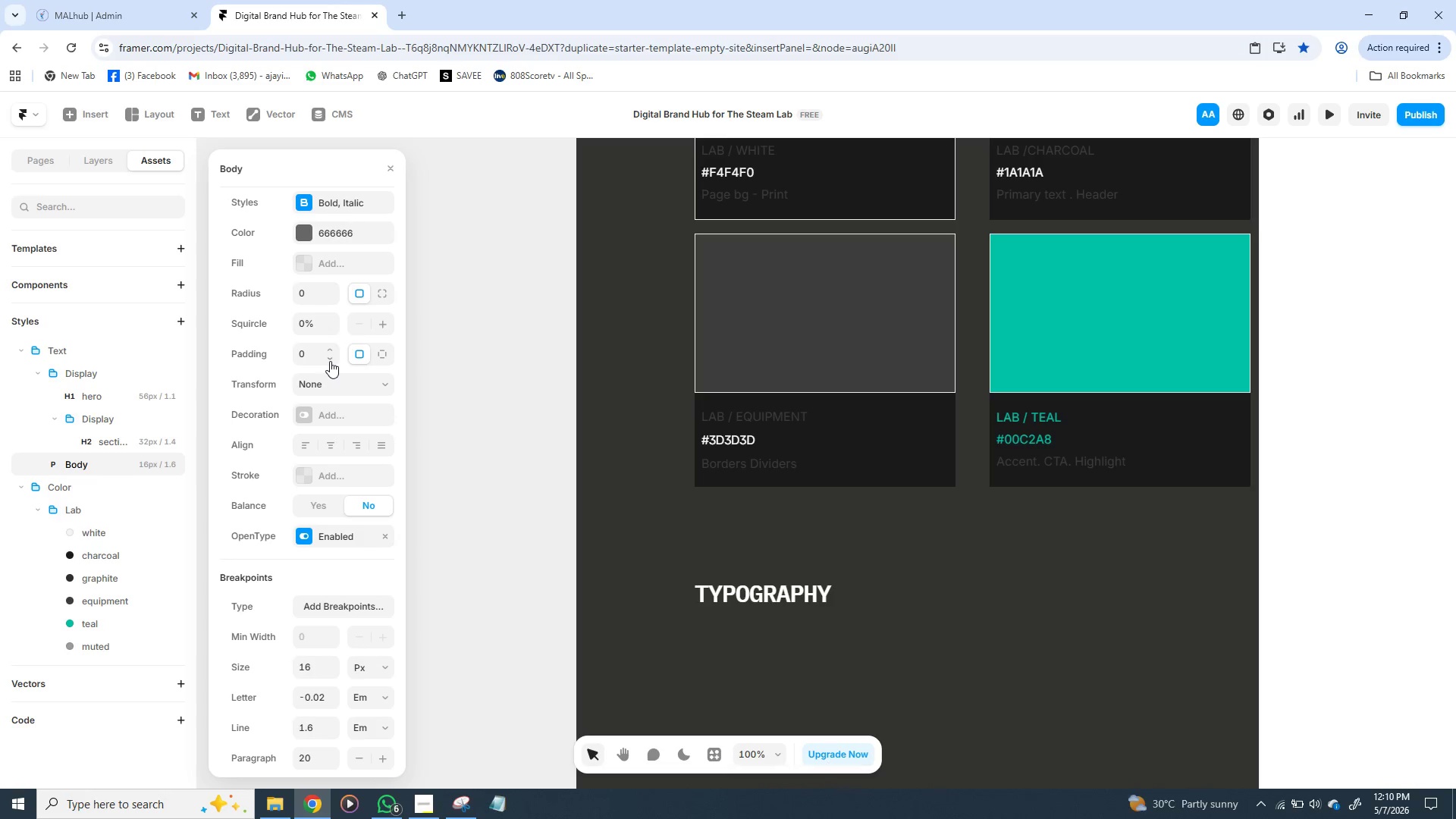 
wait(9.45)
 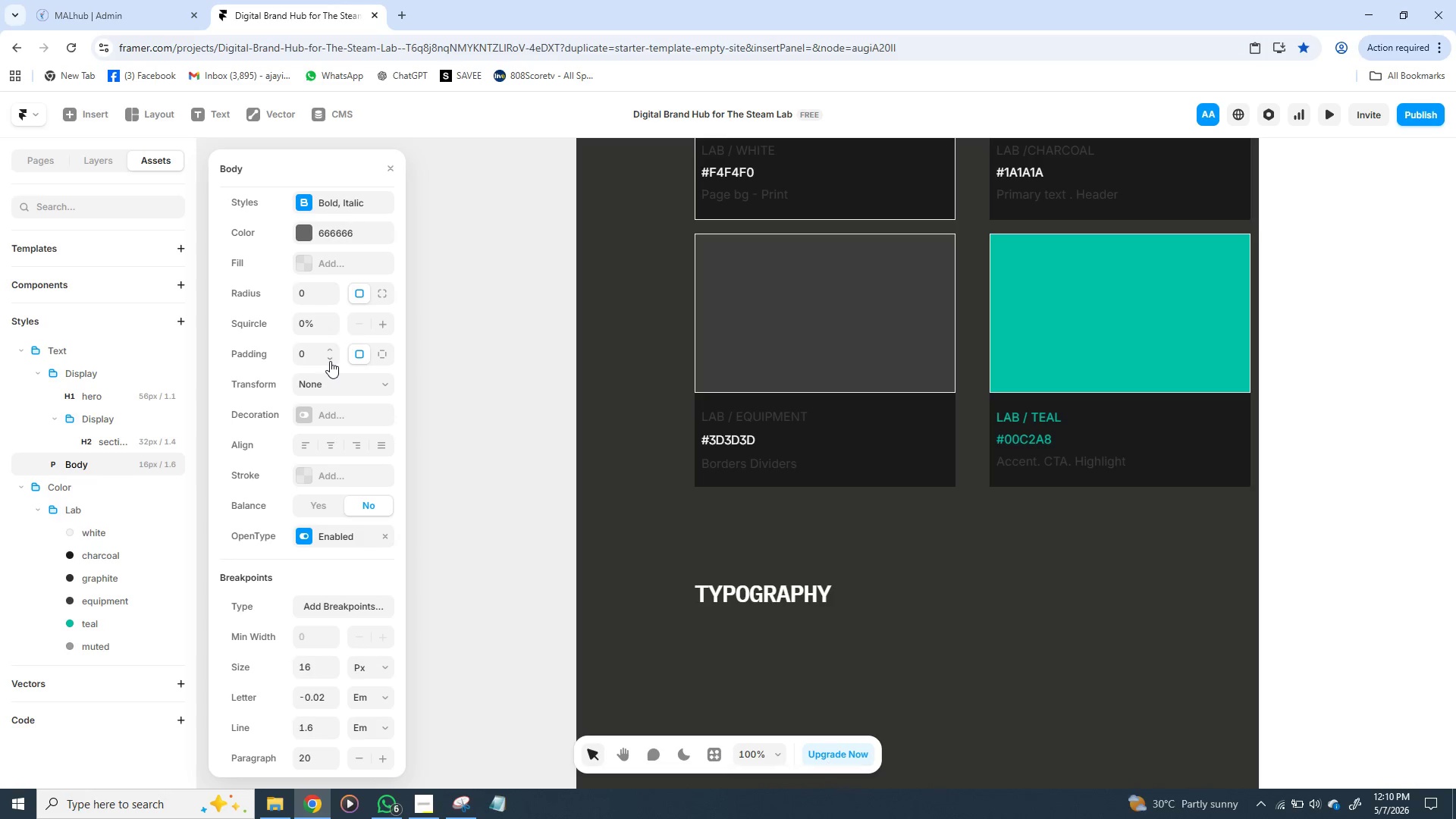 
left_click([312, 664])
 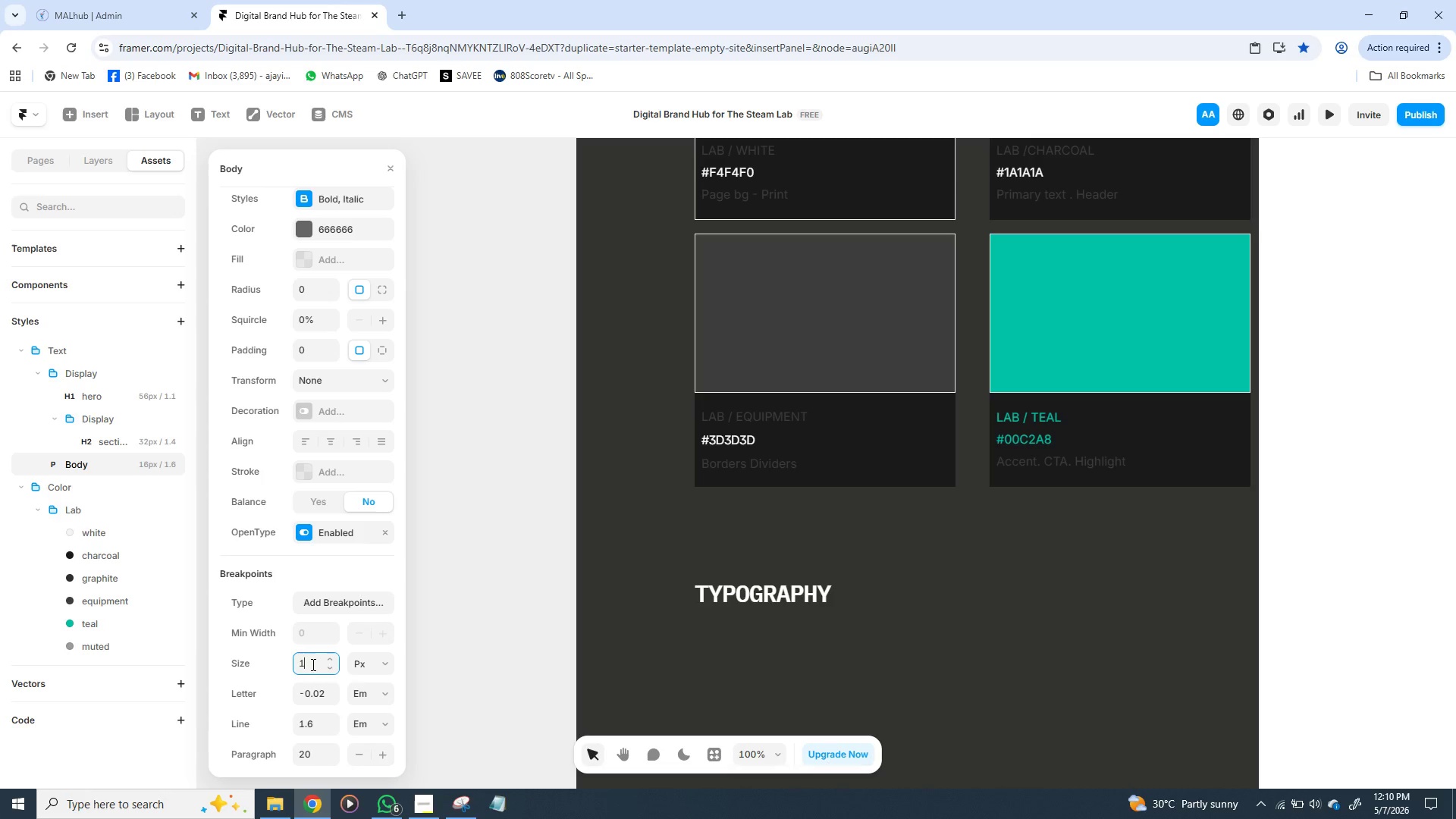 
type(13)
 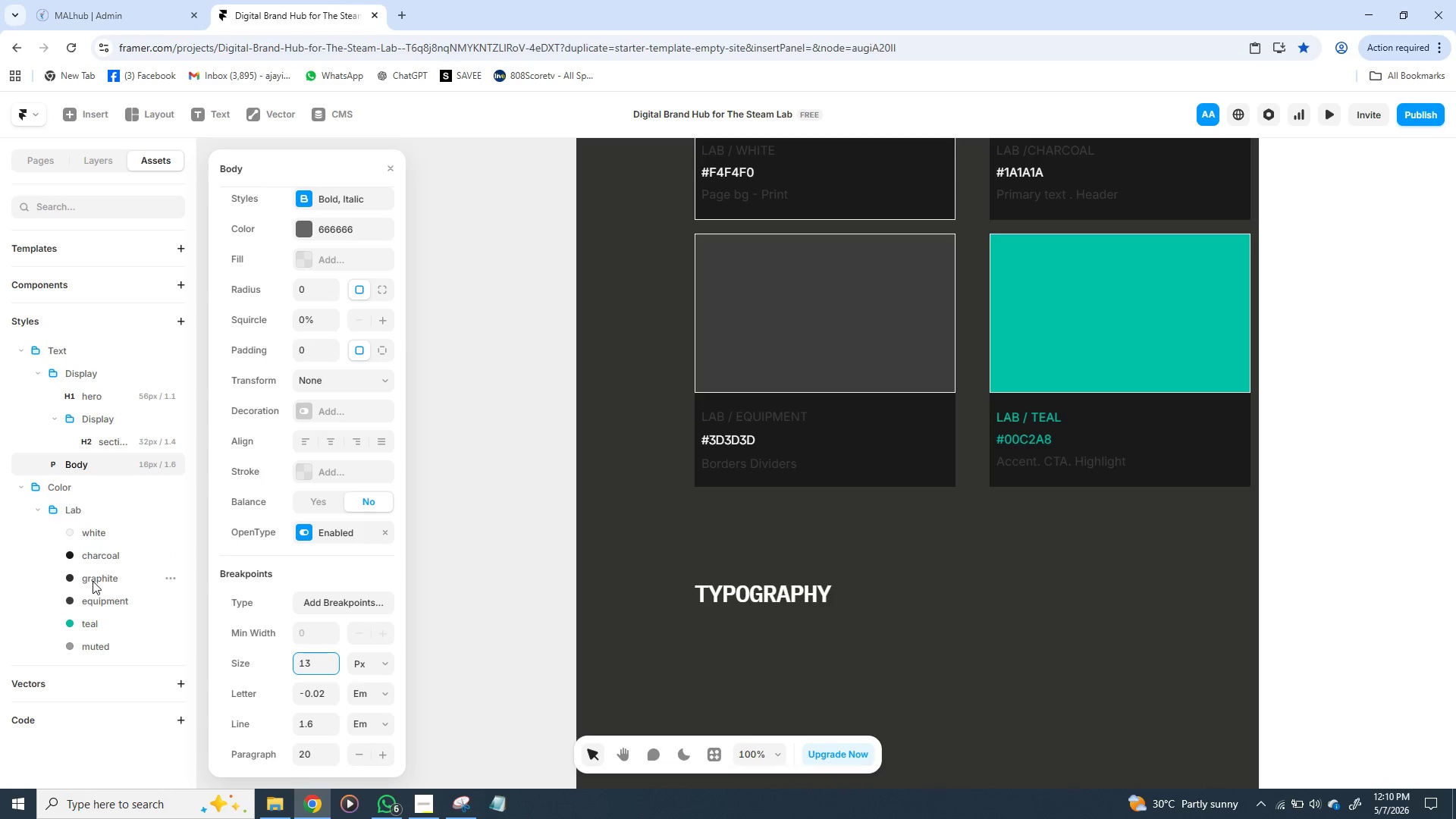 
wait(16.31)
 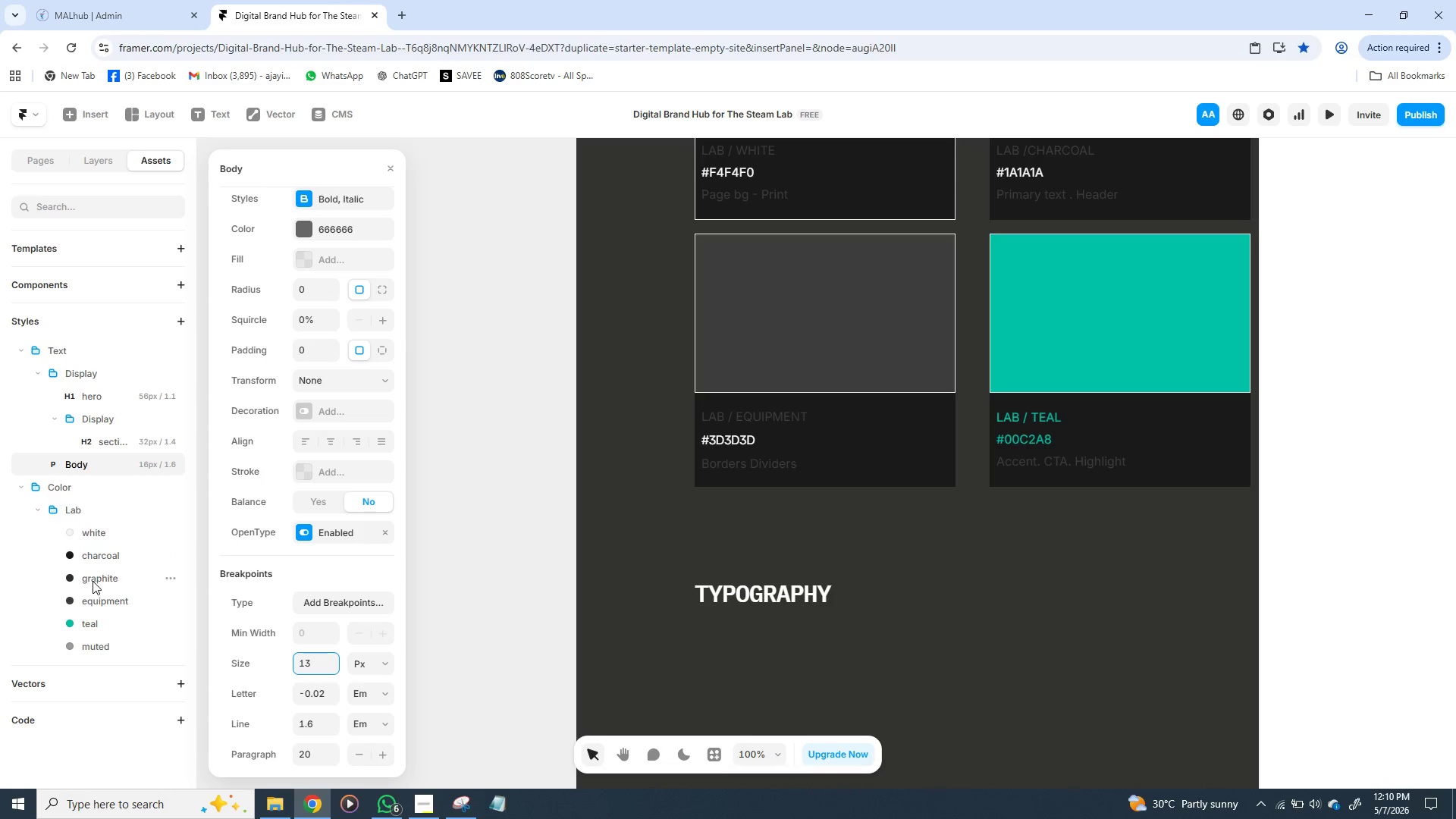 
double_click([82, 466])
 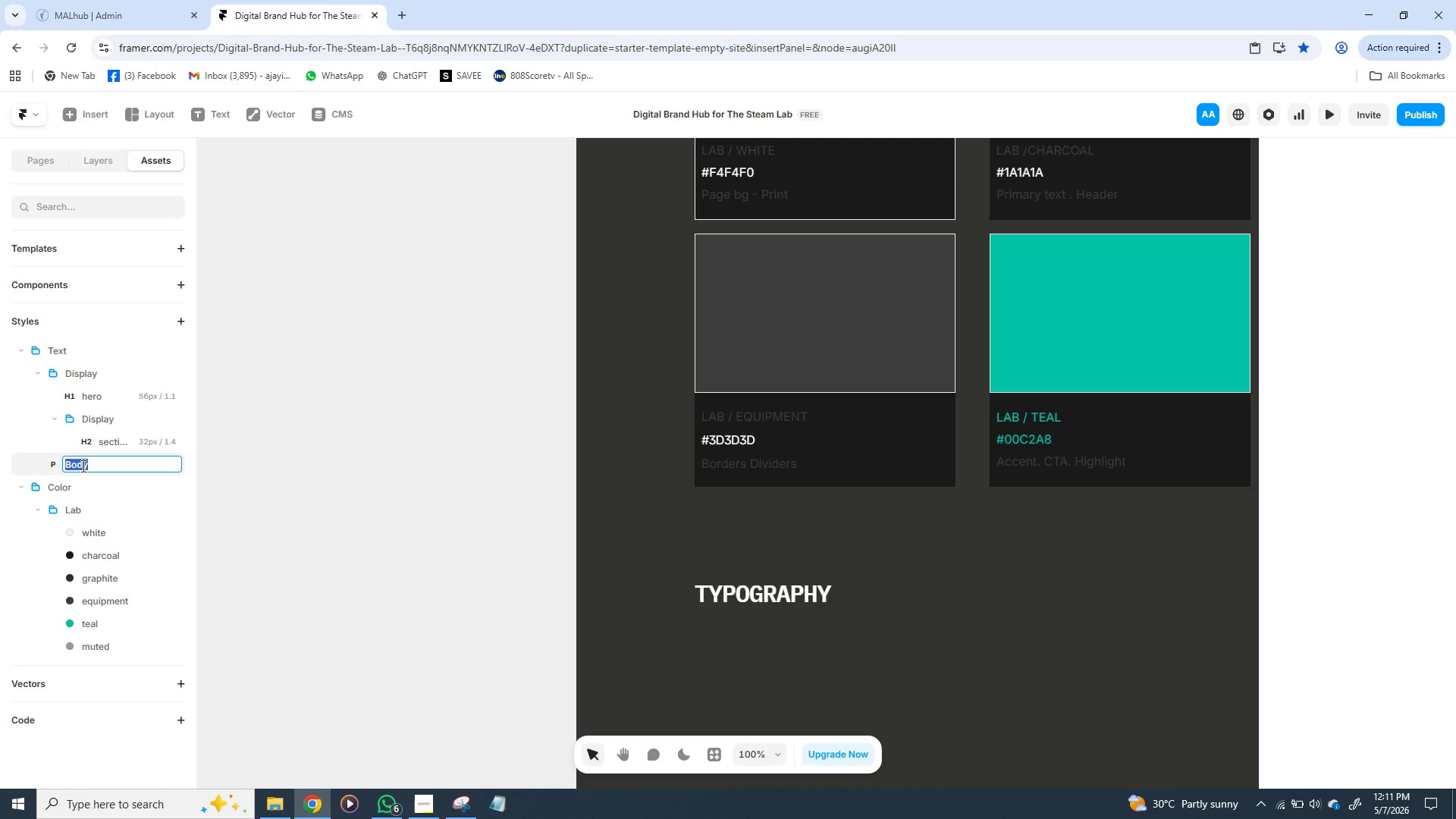 
wait(5.78)
 